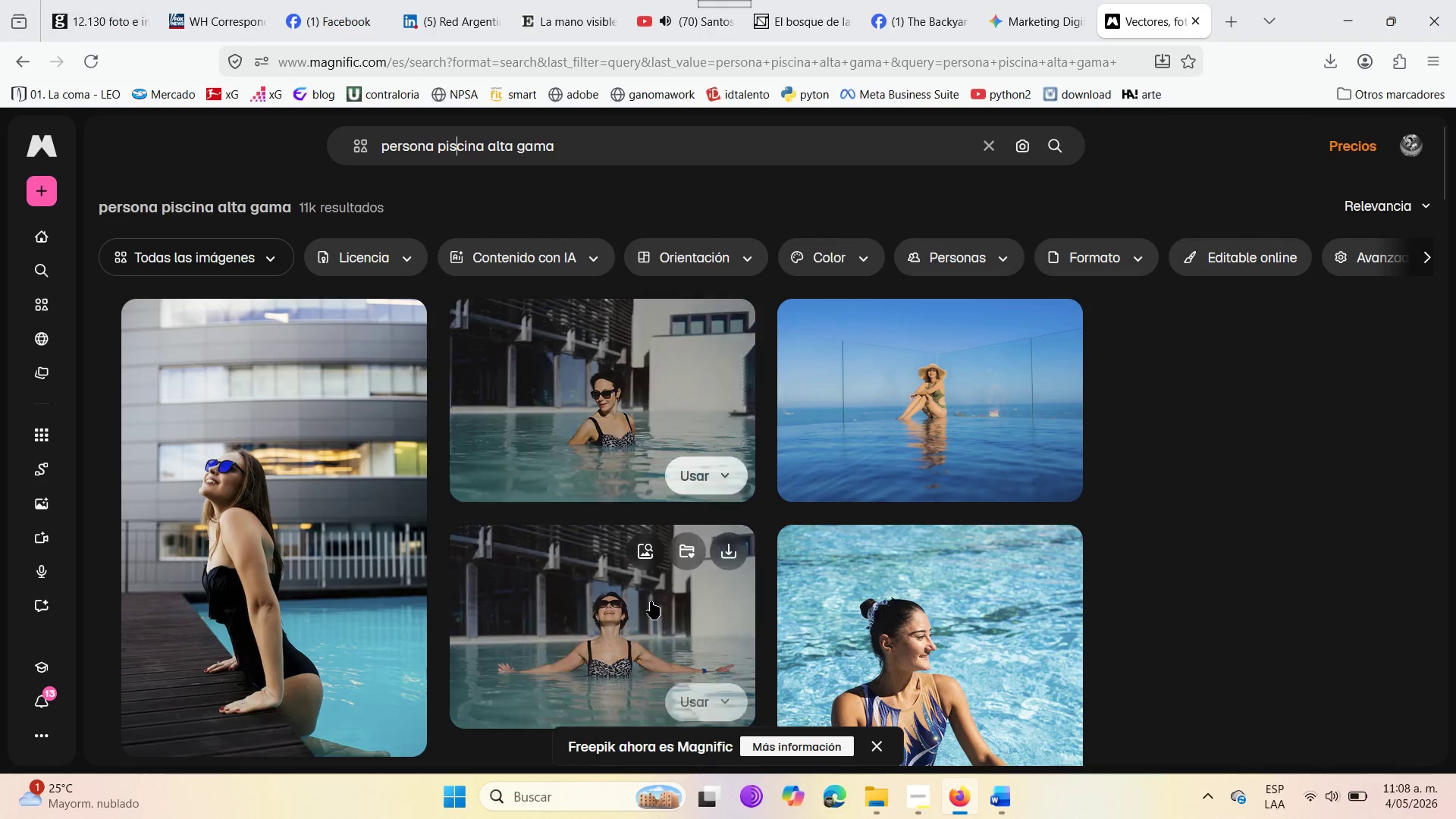 
mouse_move([726, 547])
 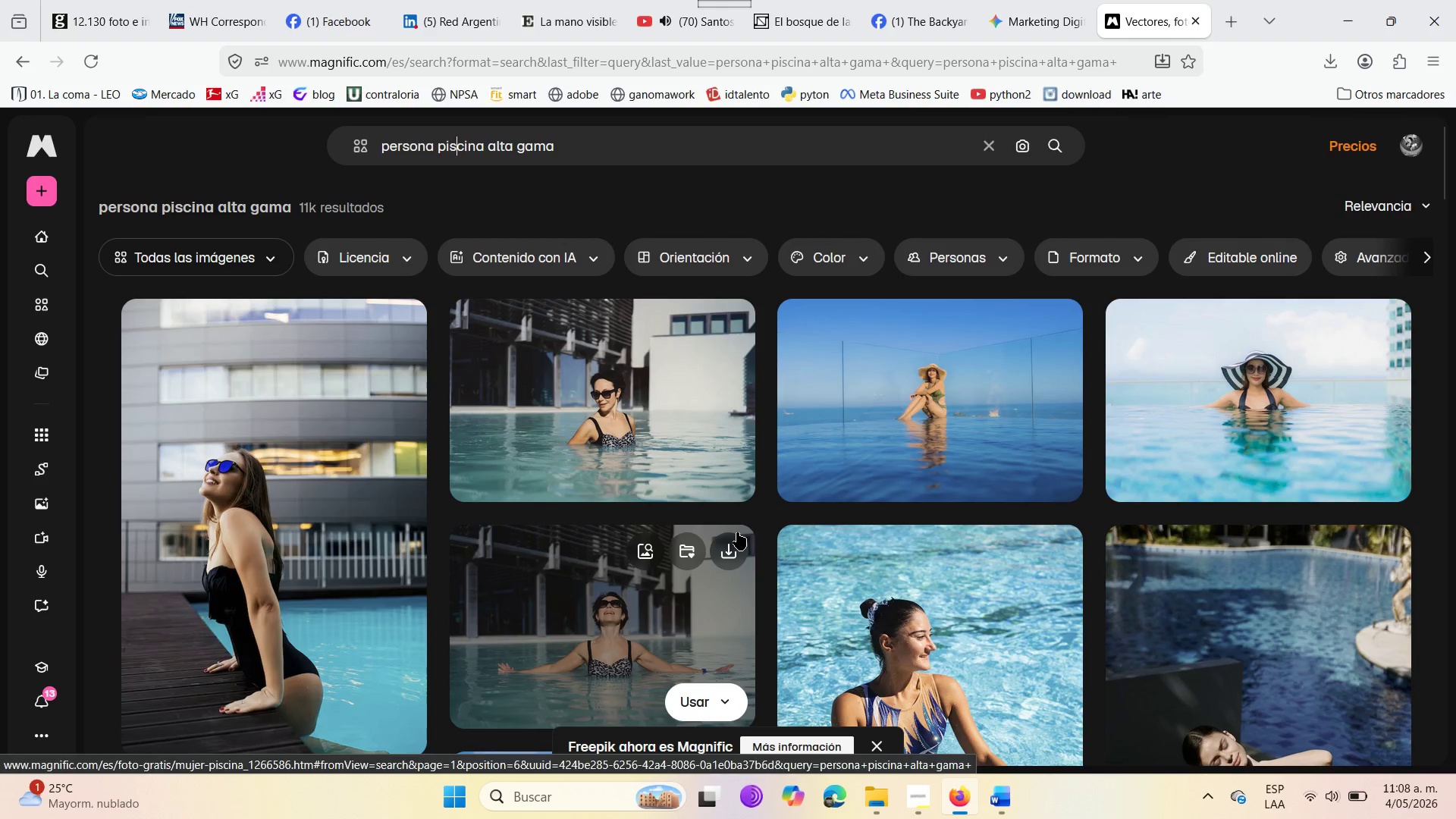 
scroll: coordinate [737, 548], scroll_direction: down, amount: 14.0
 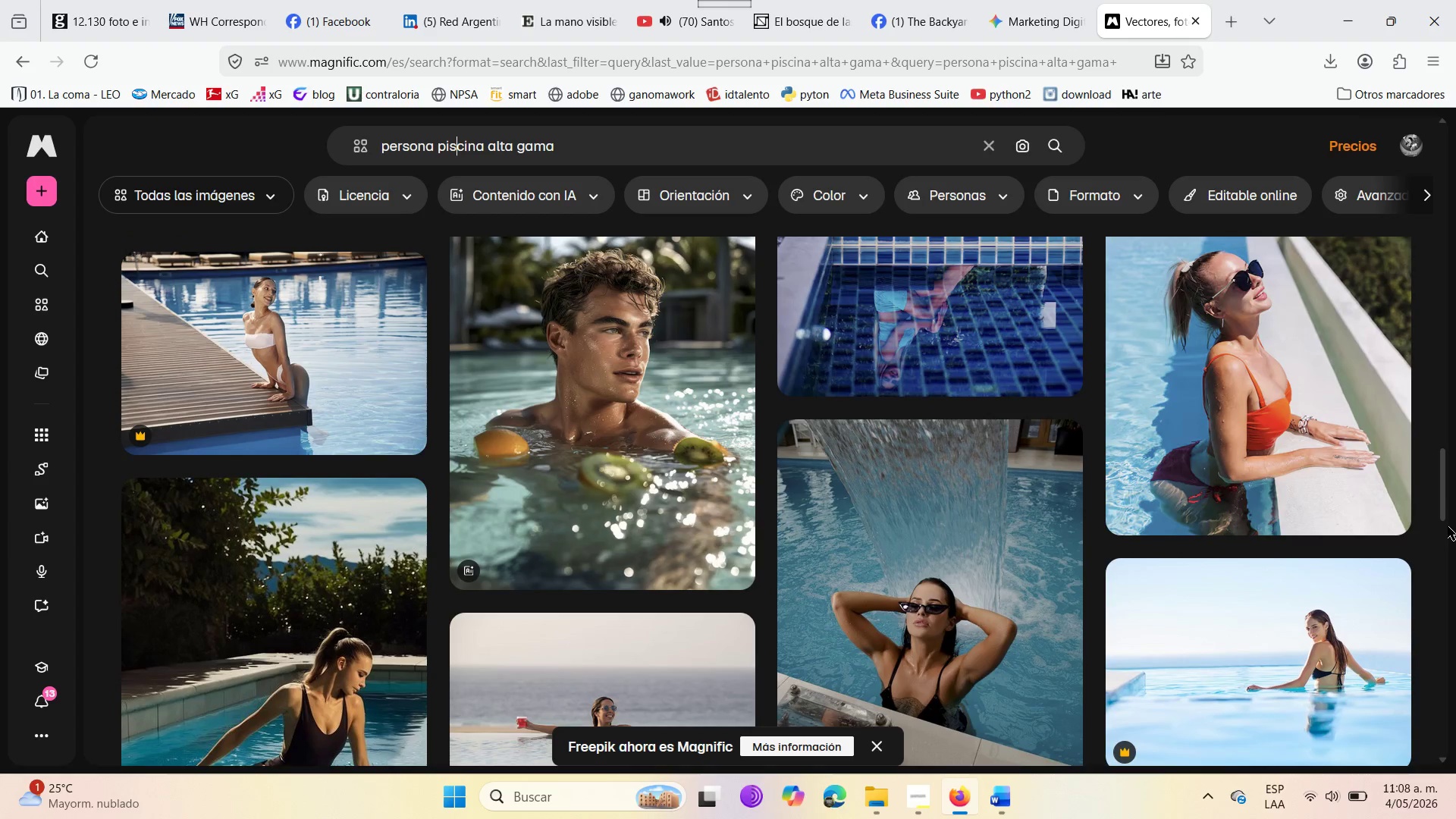 
left_click_drag(start_coordinate=[1447, 468], to_coordinate=[1455, 780])
 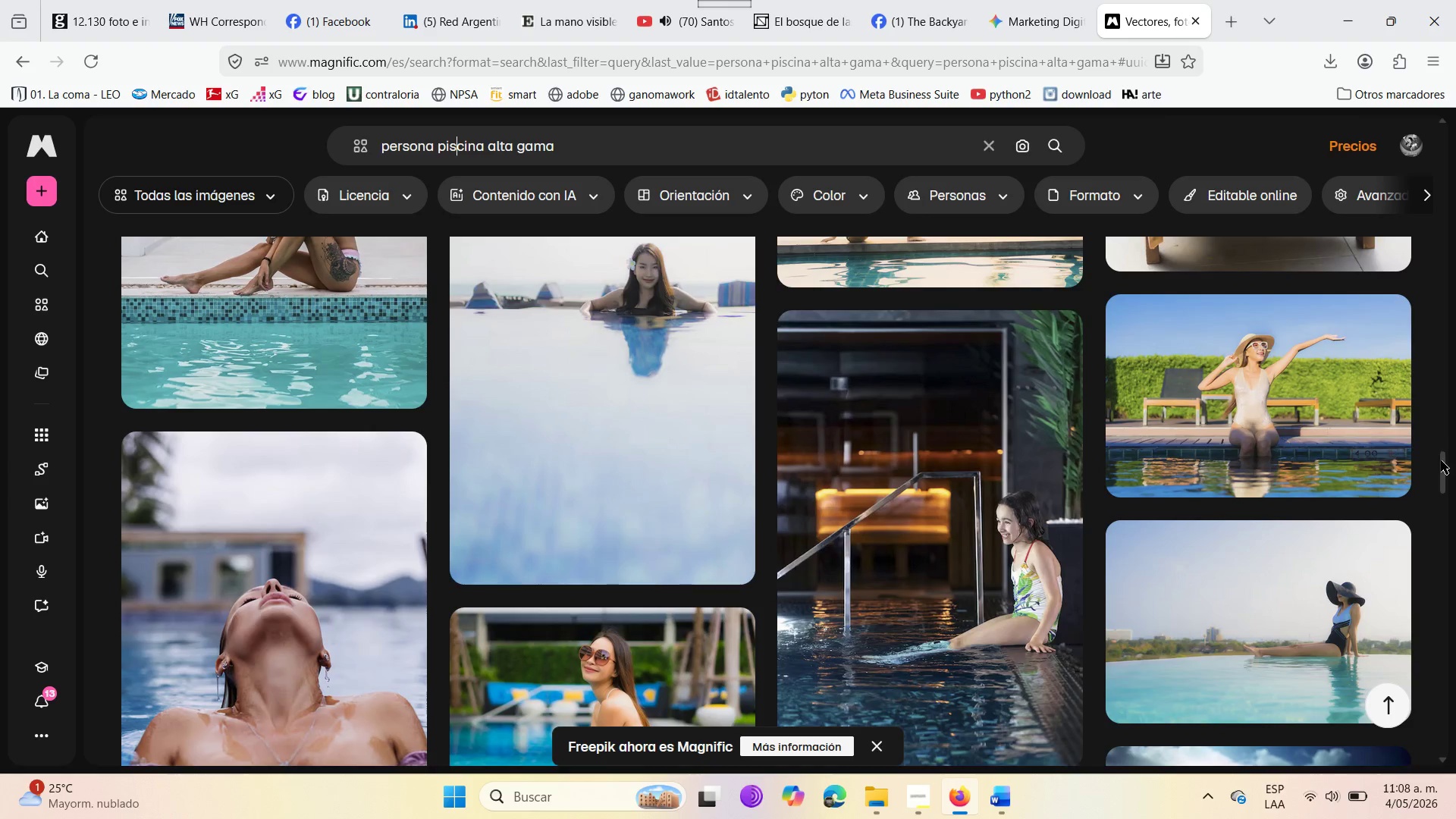 
left_click_drag(start_coordinate=[1441, 460], to_coordinate=[1410, 516])
 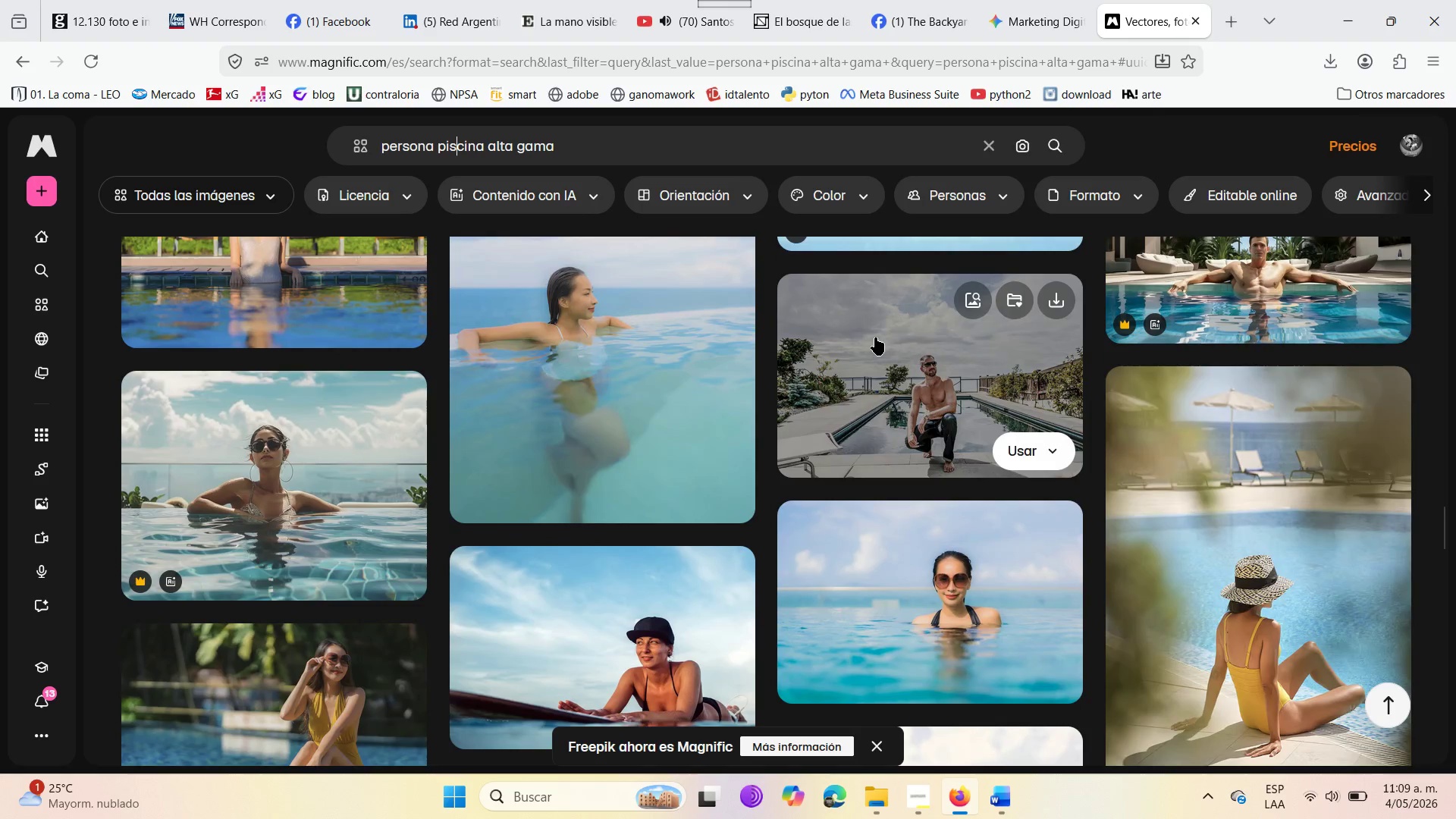 
left_click([875, 337])
 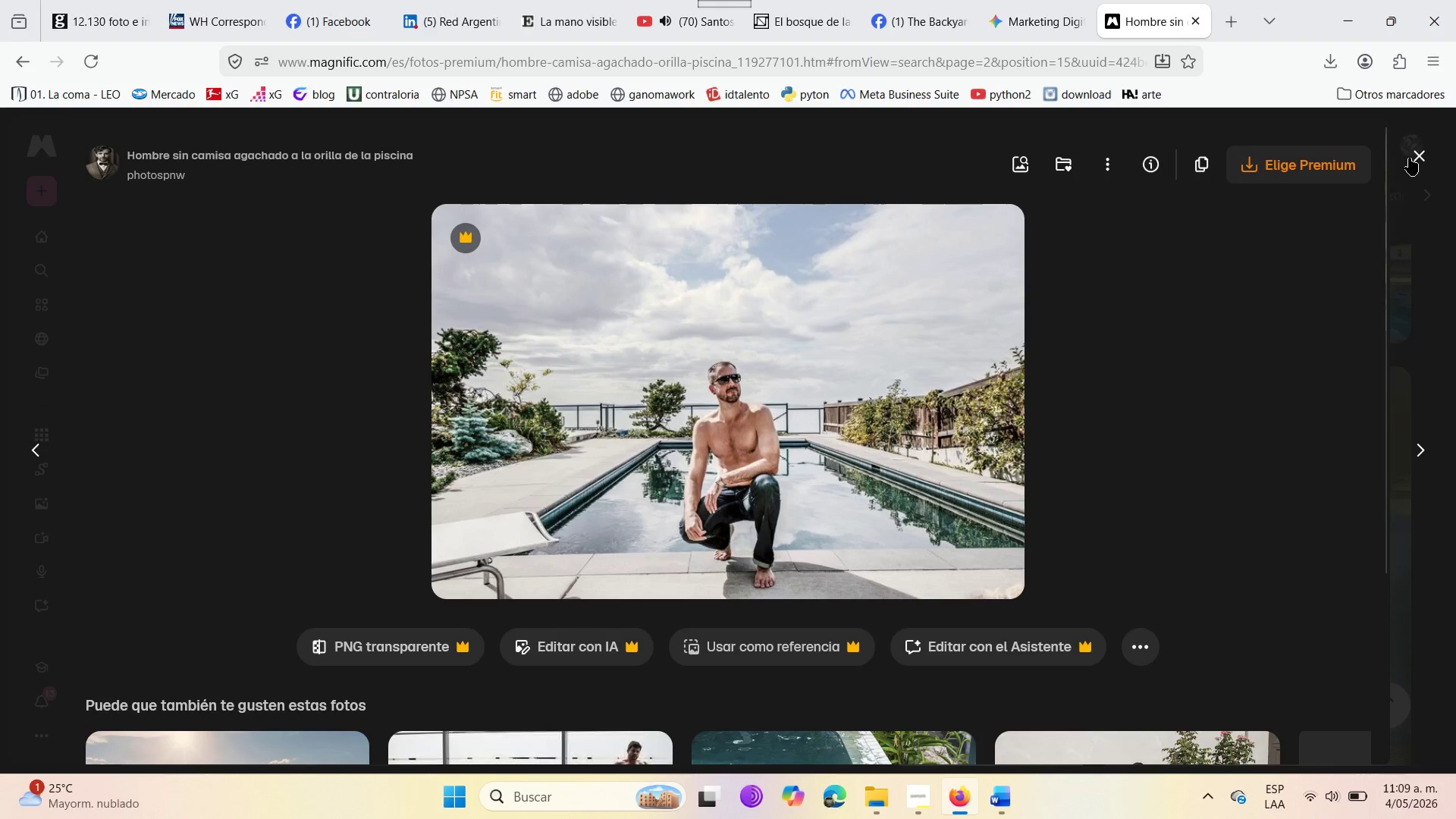 
wait(6.64)
 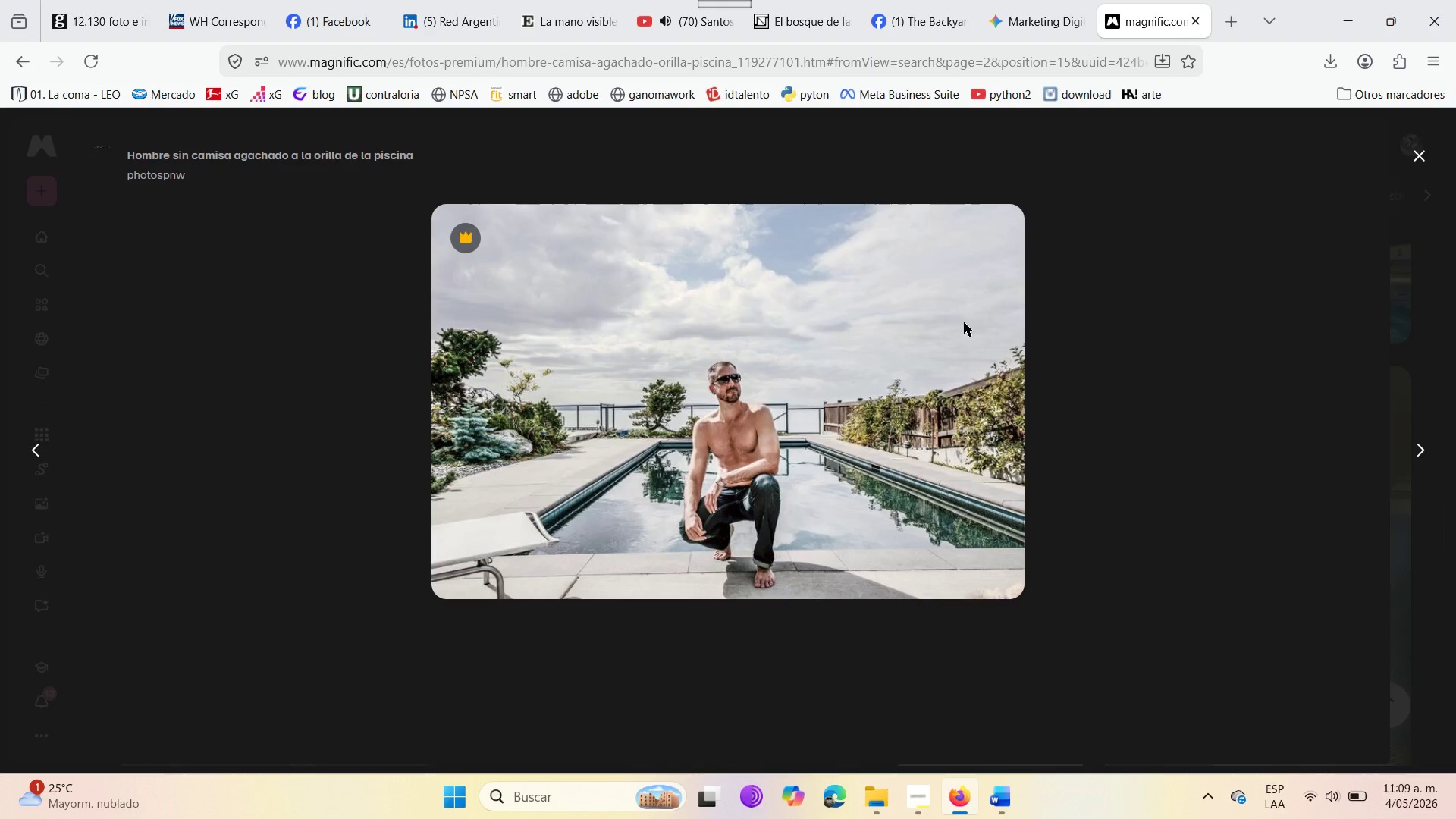 
left_click([1409, 158])
 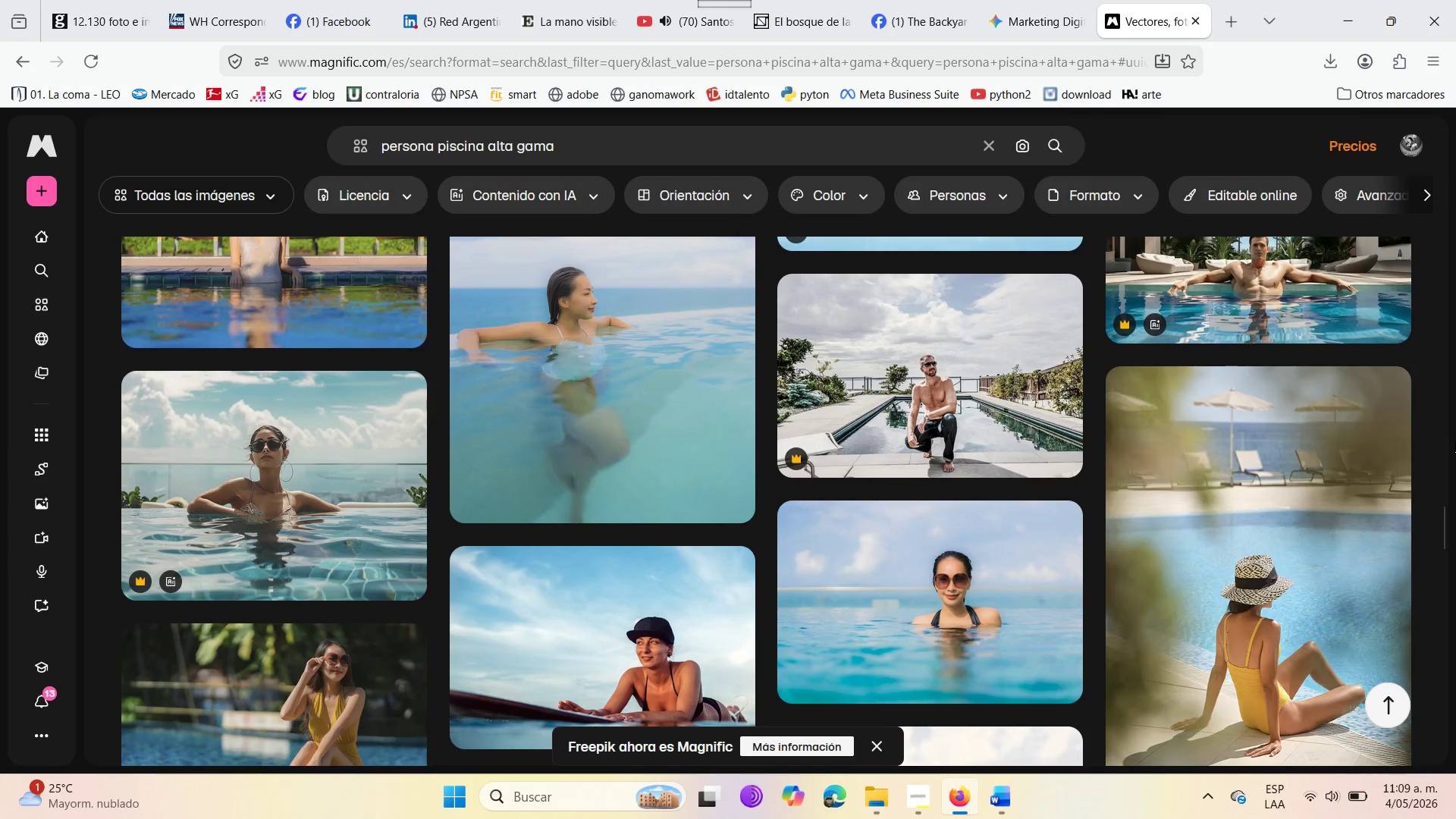 
left_click_drag(start_coordinate=[1442, 526], to_coordinate=[1379, 124])
 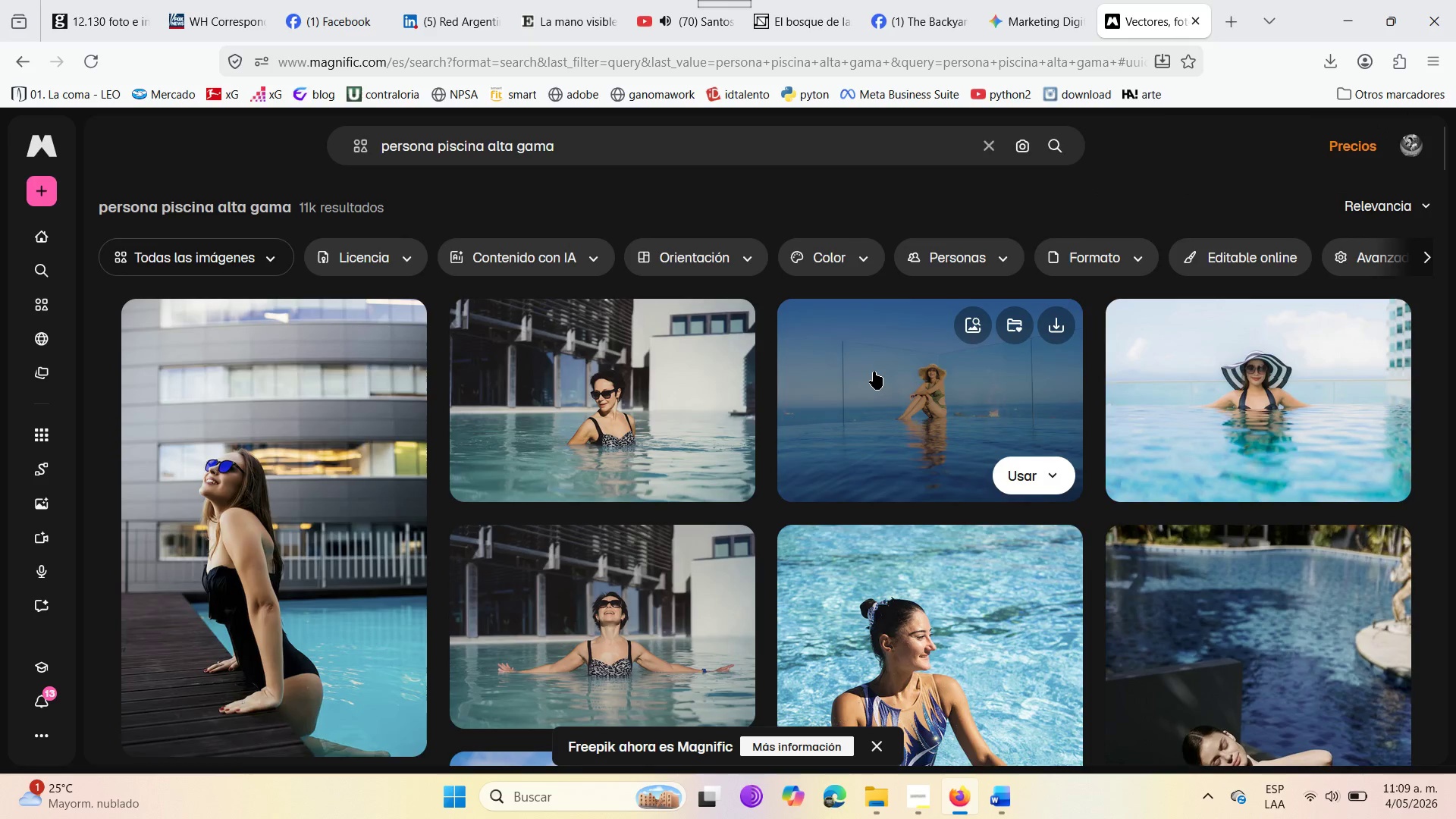 
left_click([877, 372])
 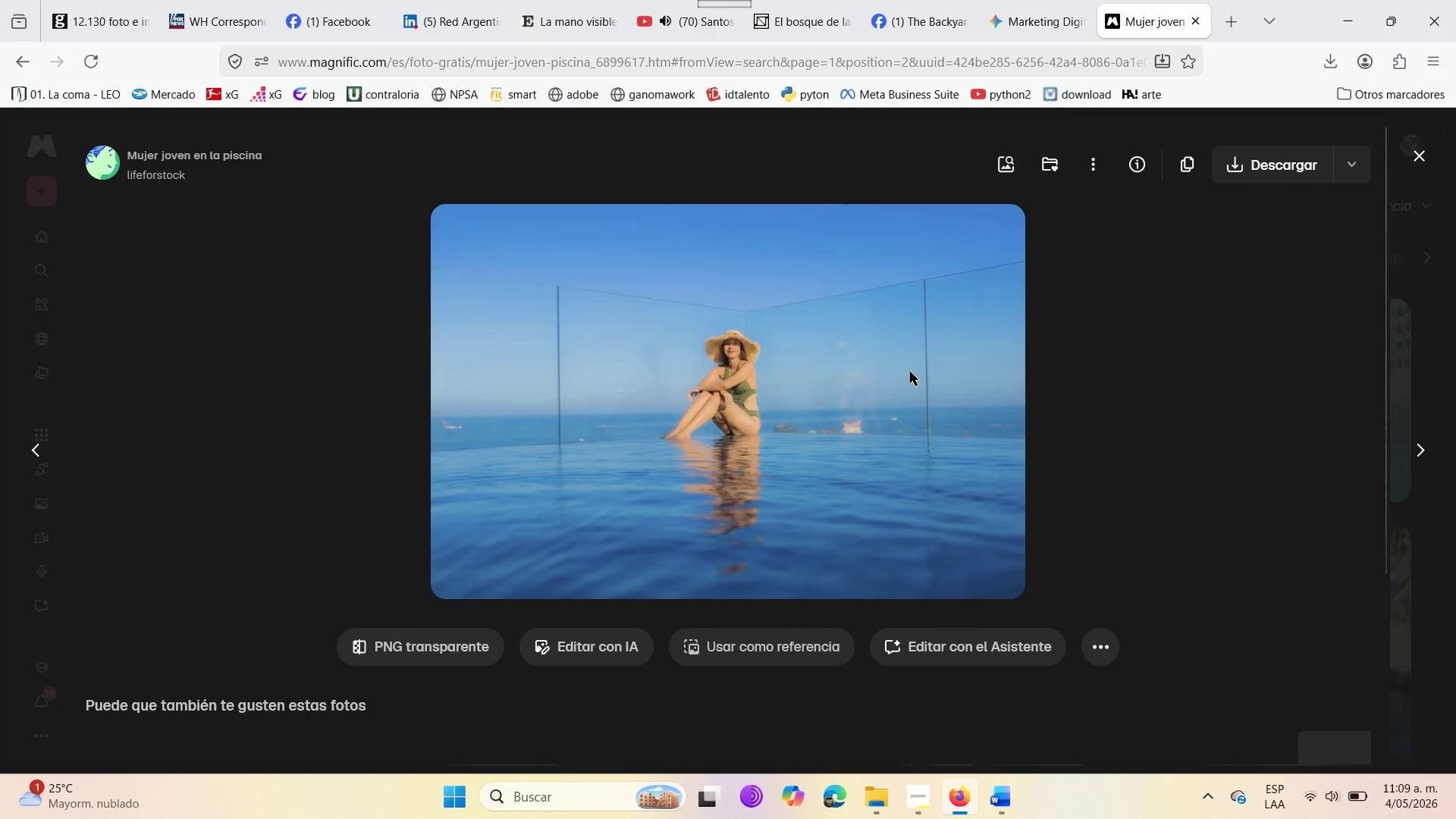 
left_click([1285, 172])
 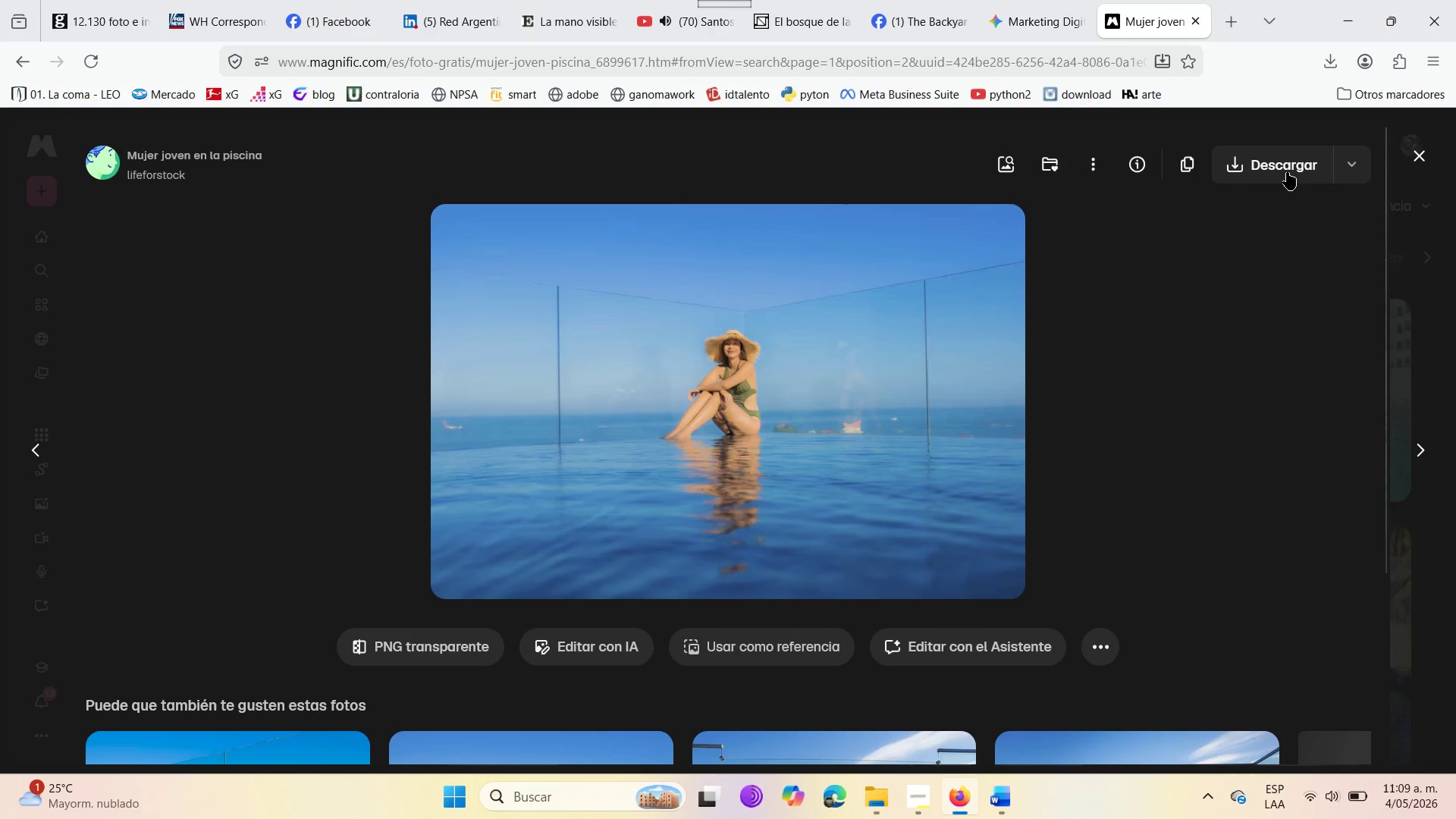 
scroll: coordinate [486, 508], scroll_direction: down, amount: 6.0
 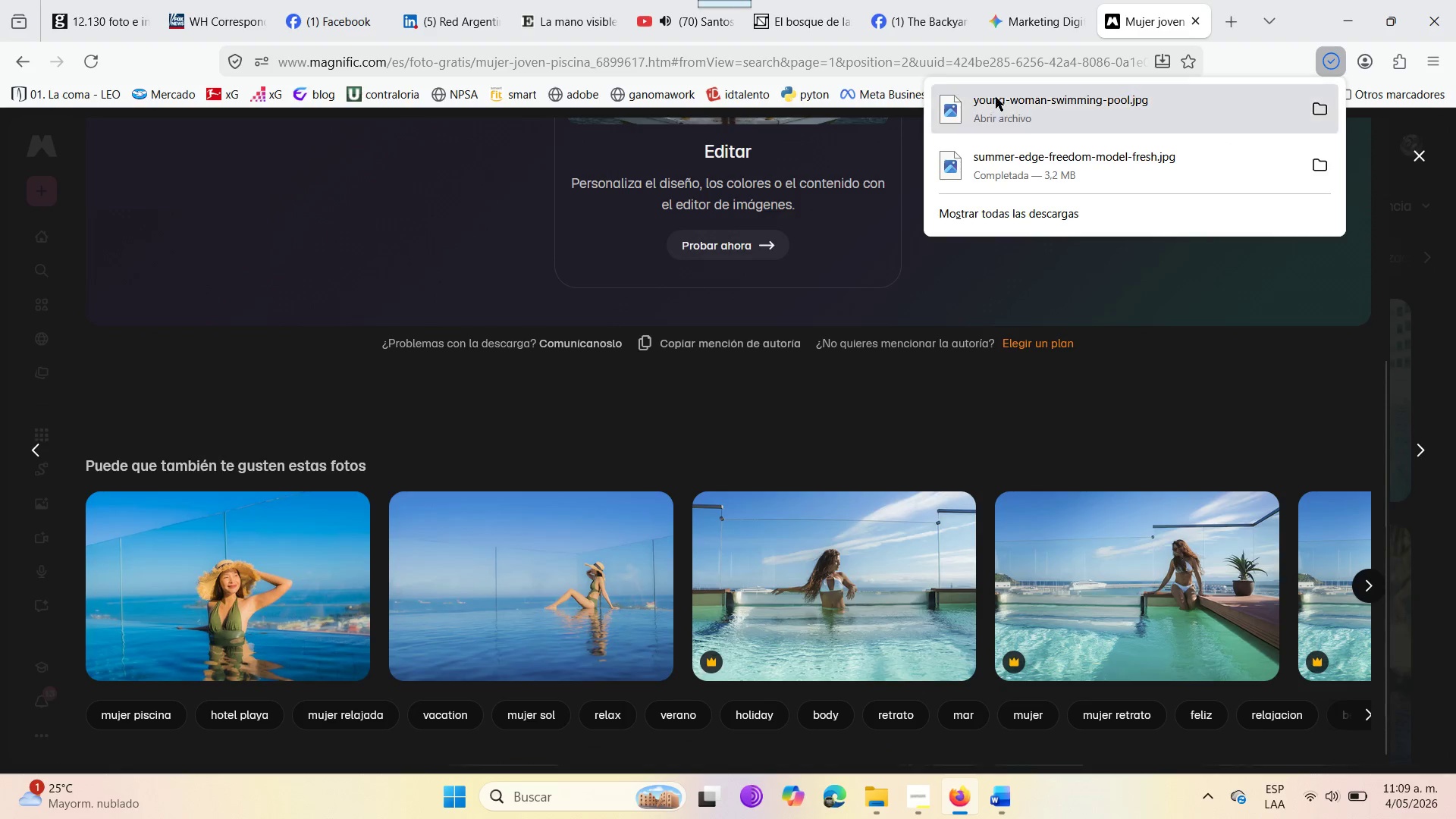 
left_click([1242, 50])
 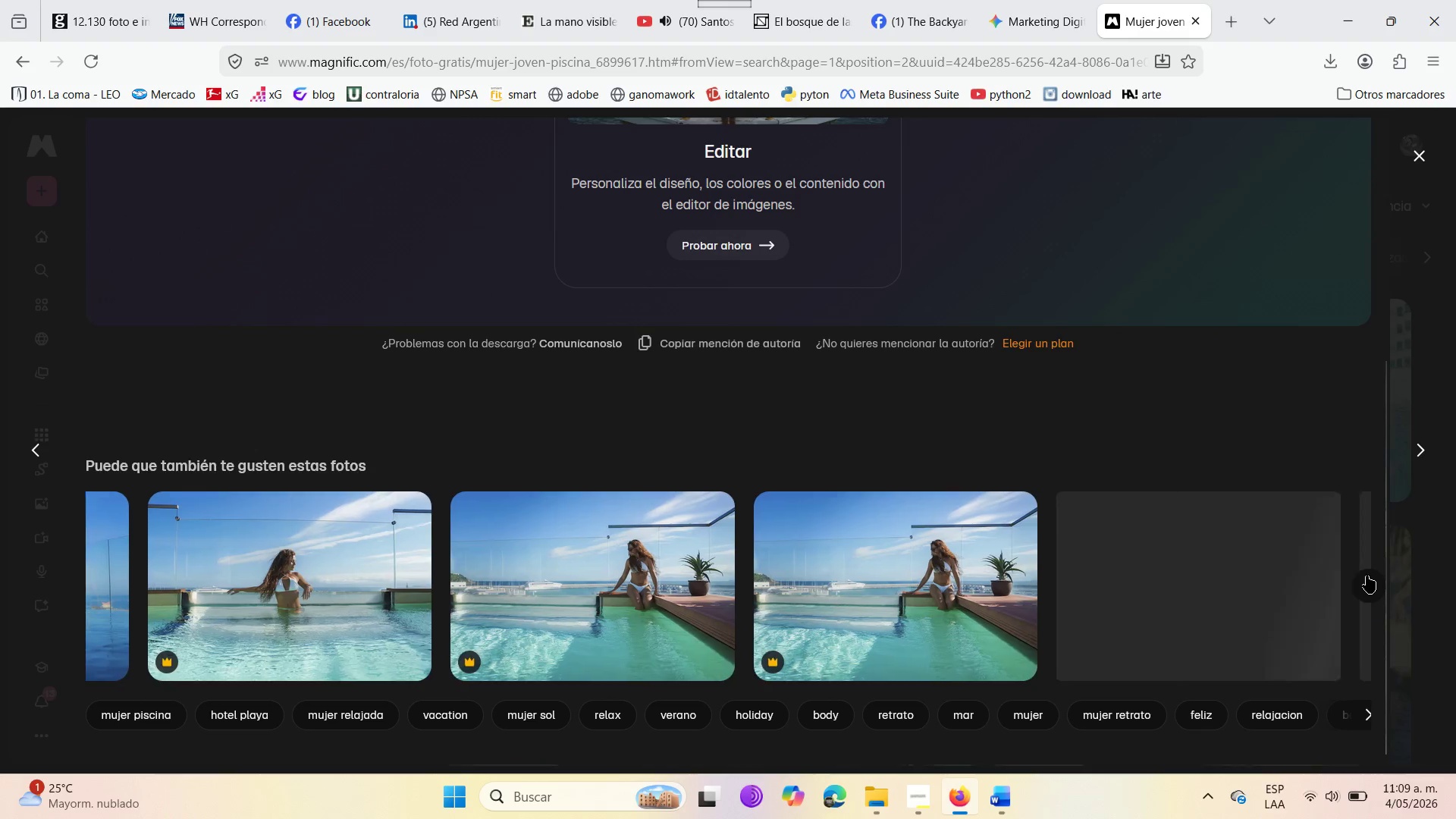 
scroll: coordinate [817, 554], scroll_direction: up, amount: 6.0
 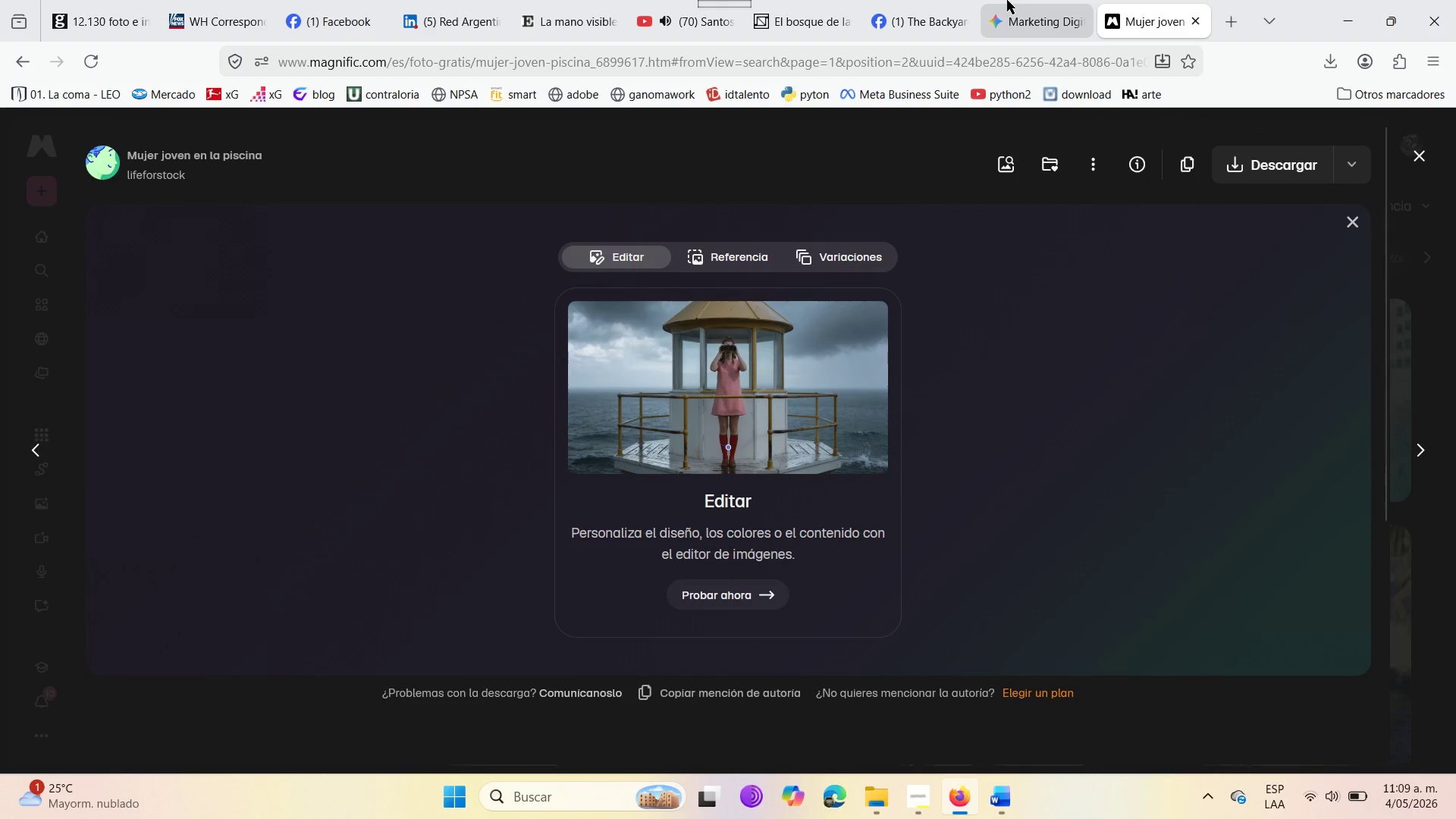 
left_click([926, 0])
 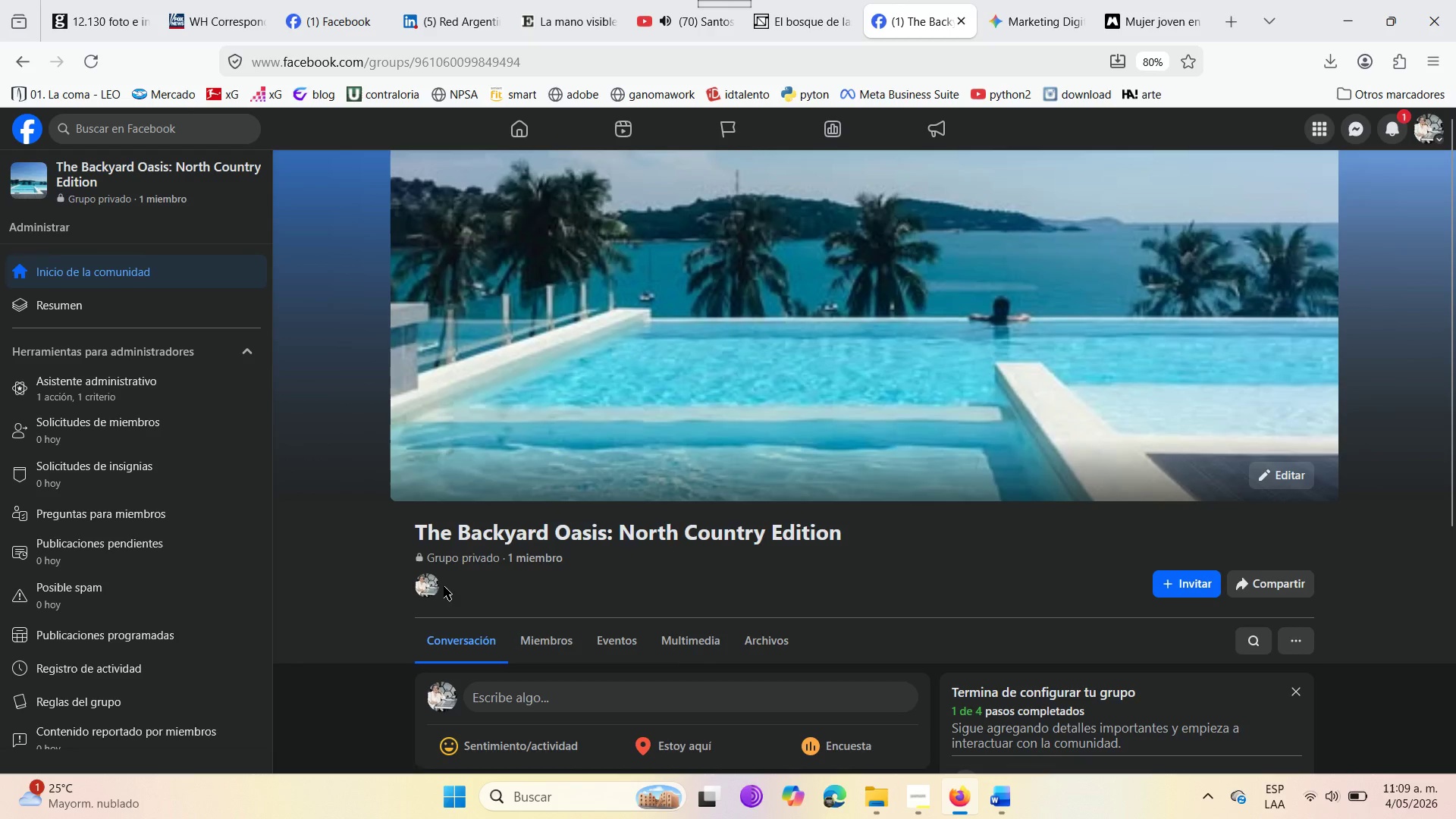 
left_click([423, 592])
 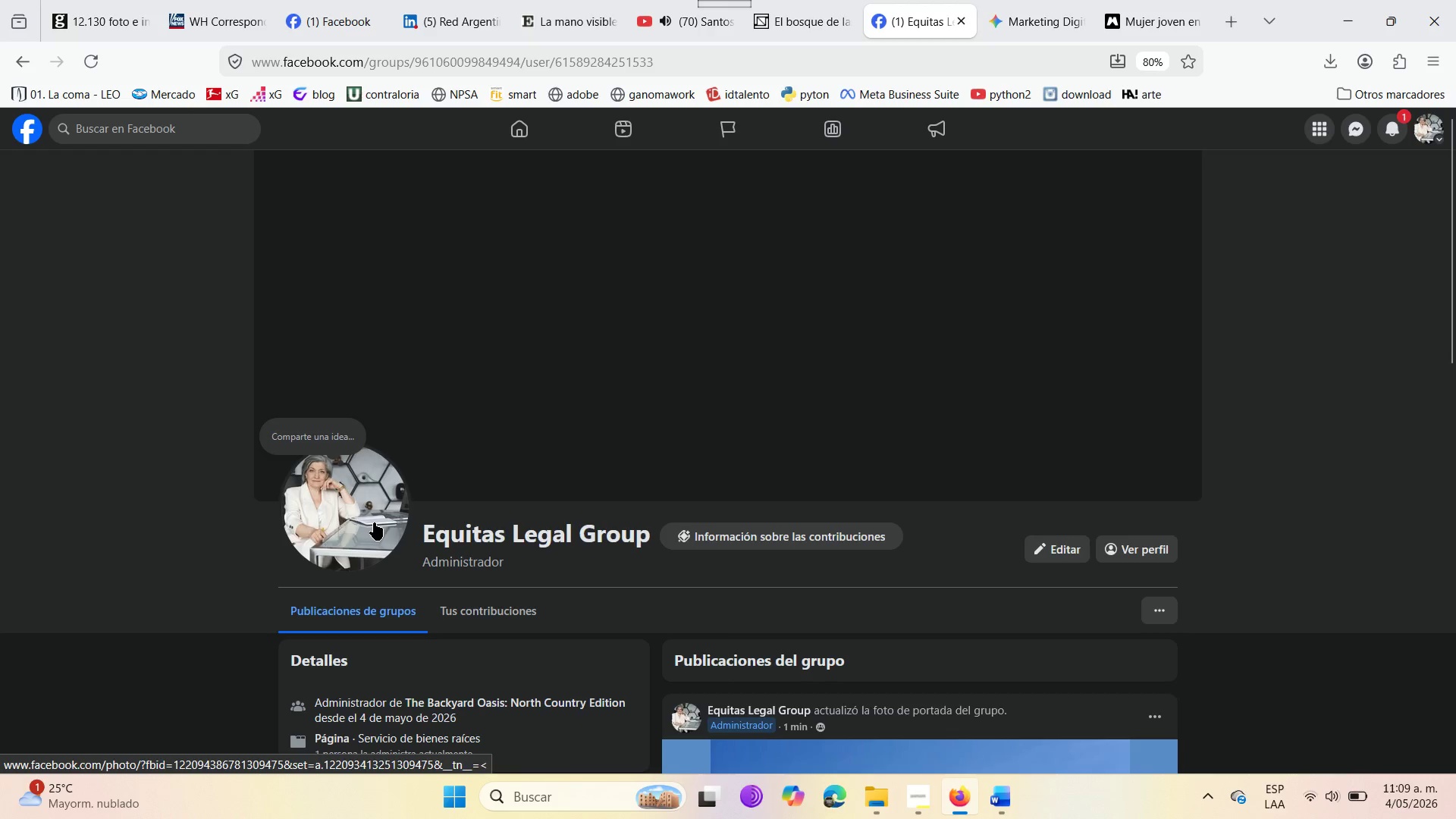 
wait(5.64)
 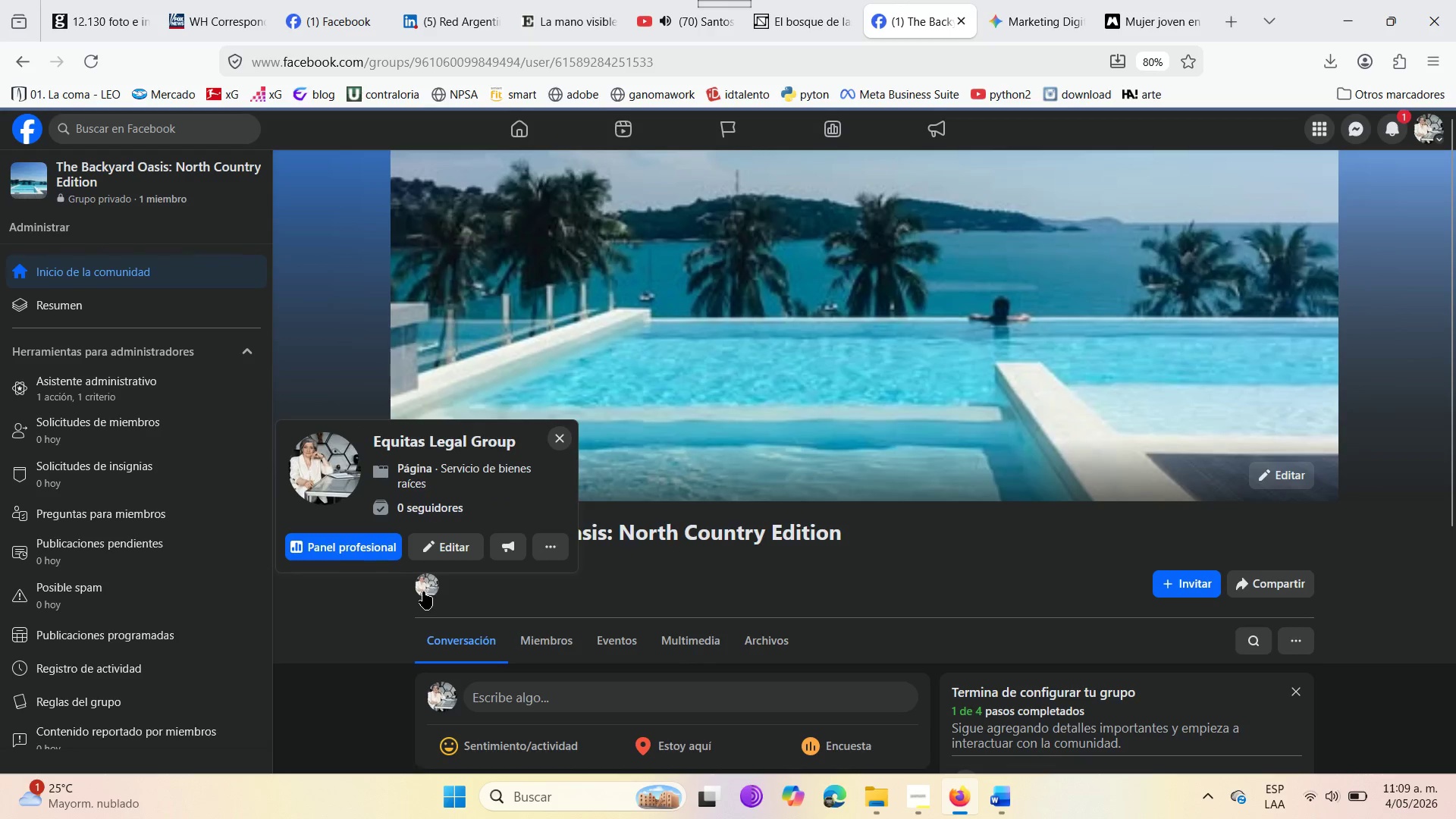 
left_click([1046, 555])
 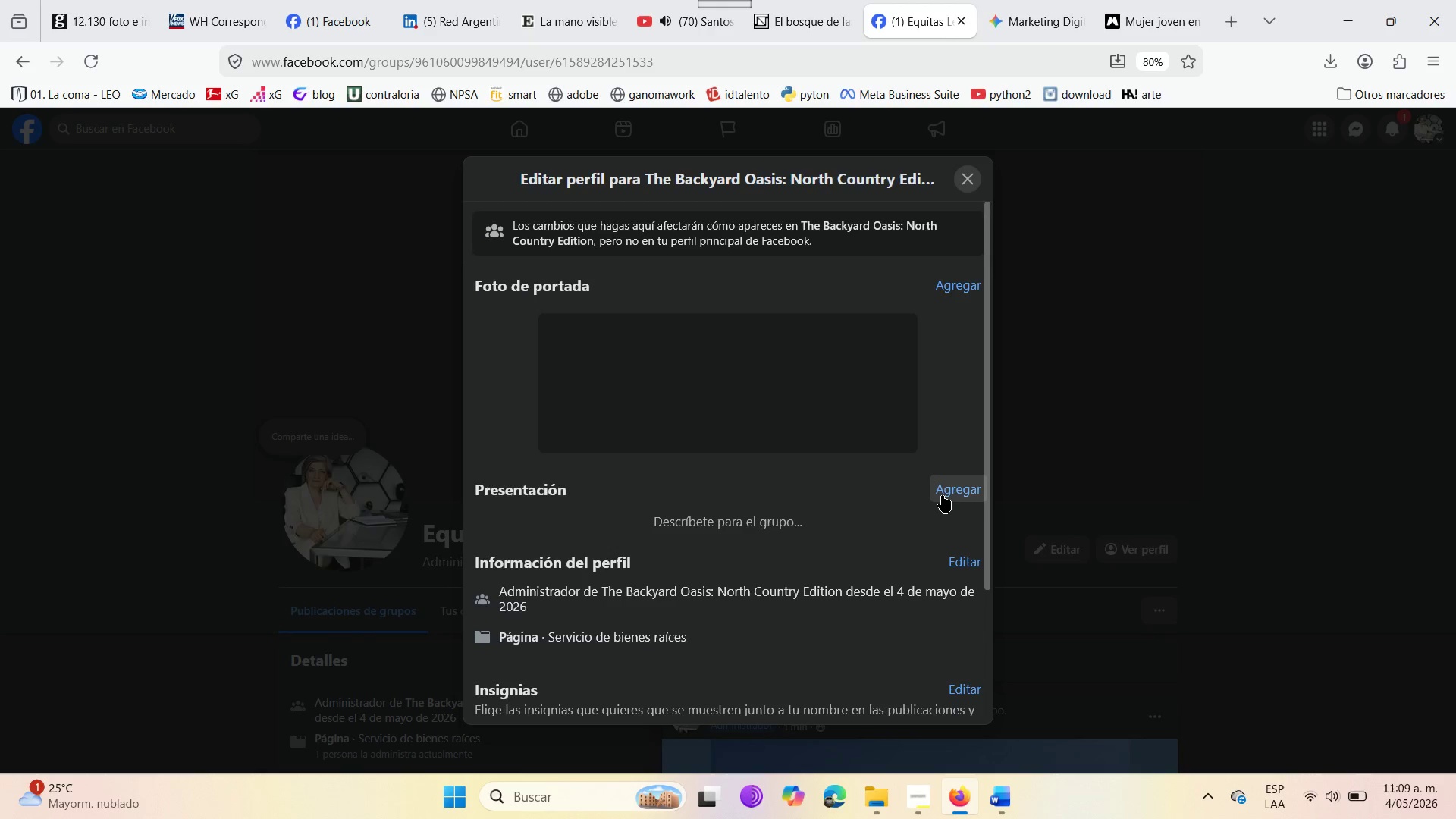 
wait(9.08)
 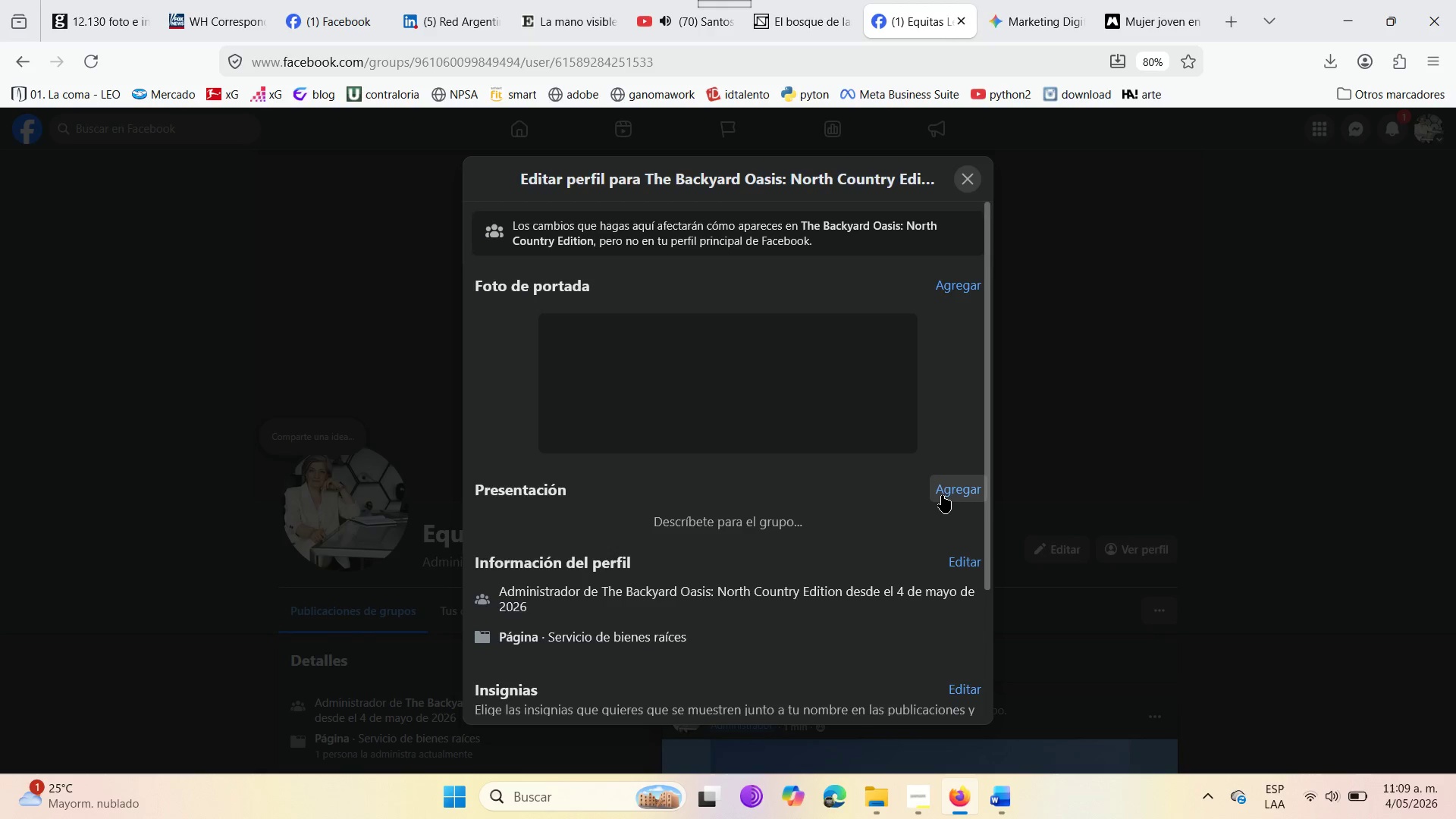 
left_click([970, 279])
 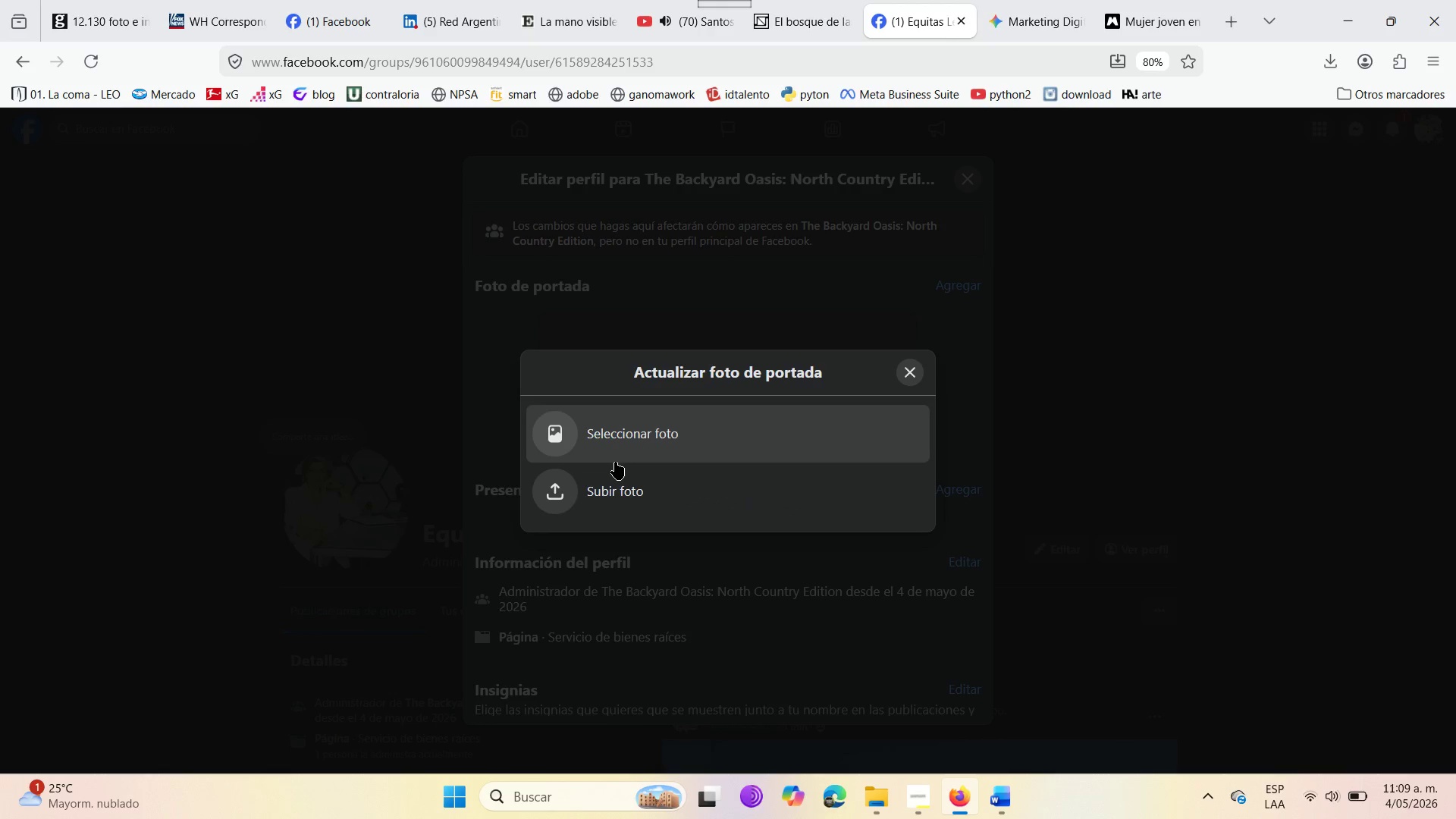 
left_click([610, 481])
 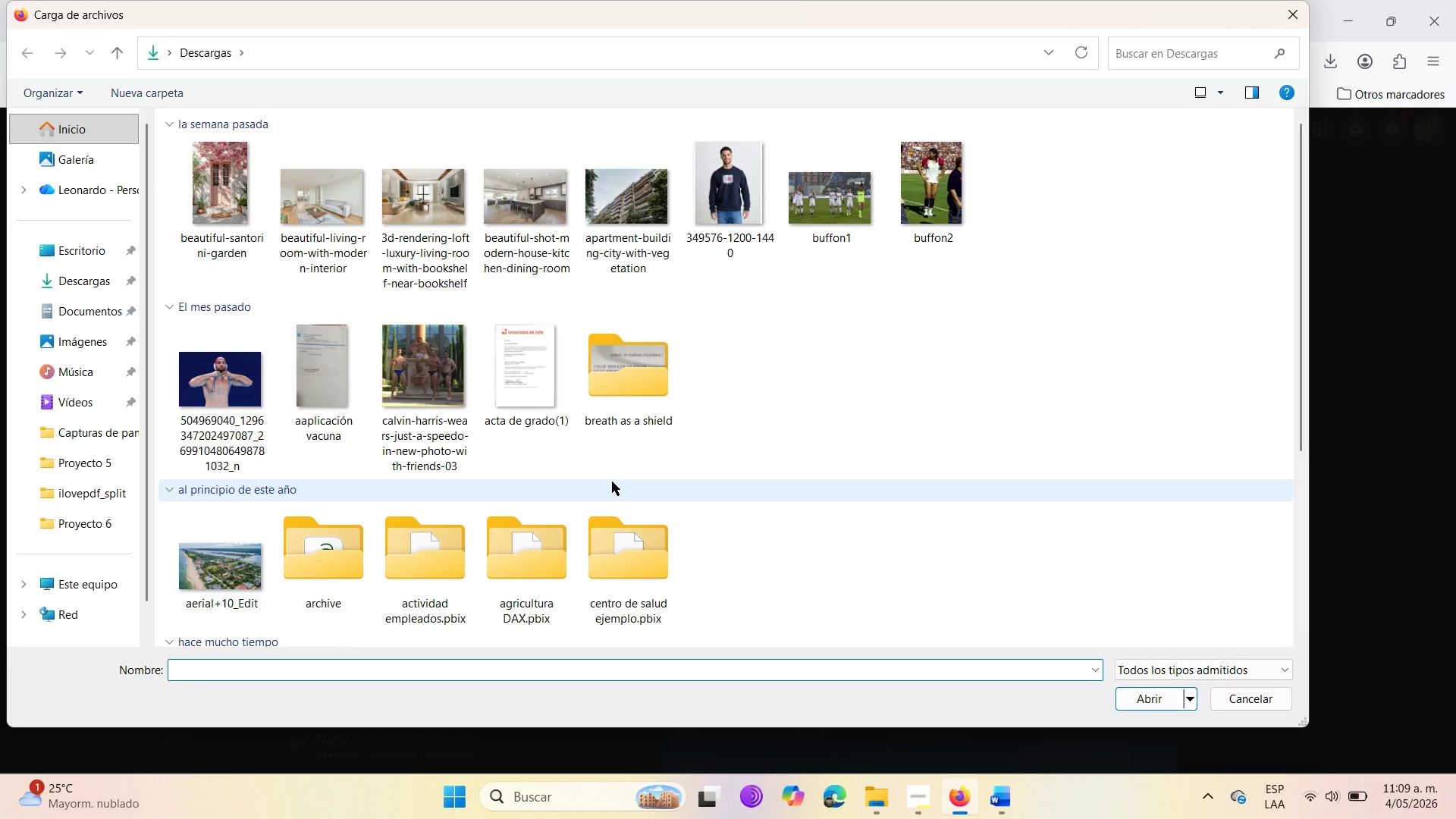 
left_click([249, 215])
 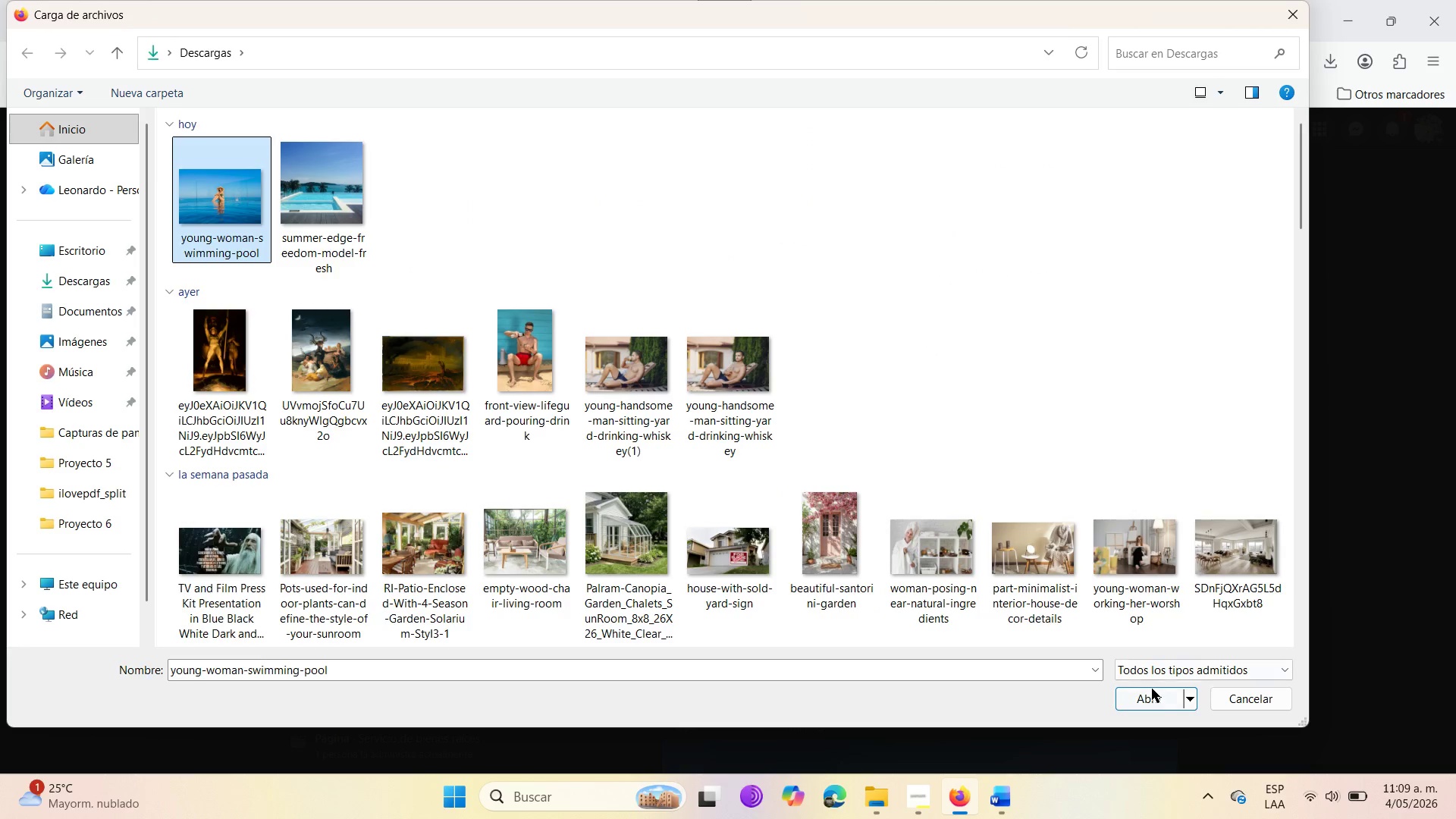 
left_click([1148, 702])
 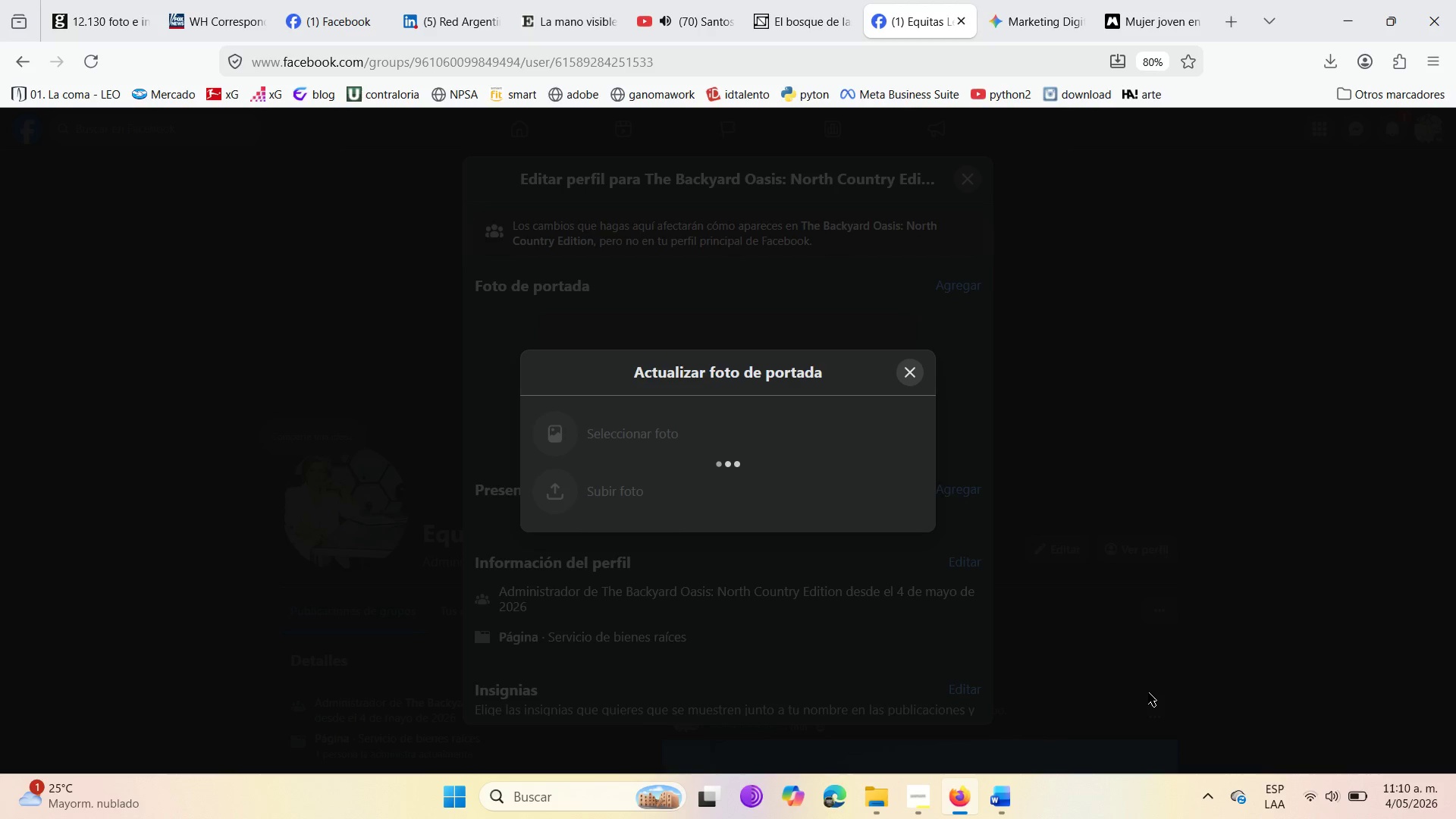 
wait(13.33)
 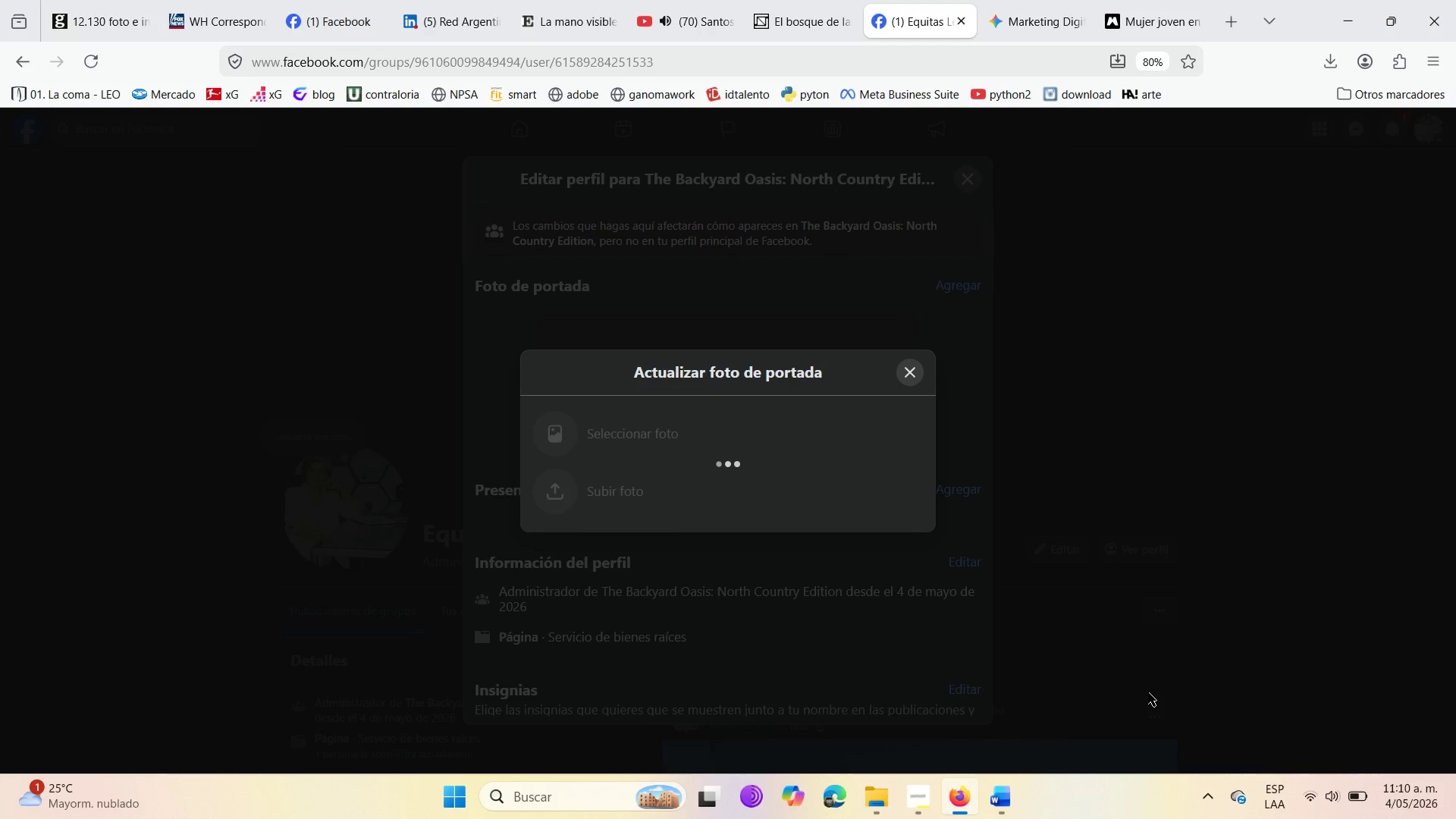 
left_click_drag(start_coordinate=[610, 447], to_coordinate=[610, 351])
 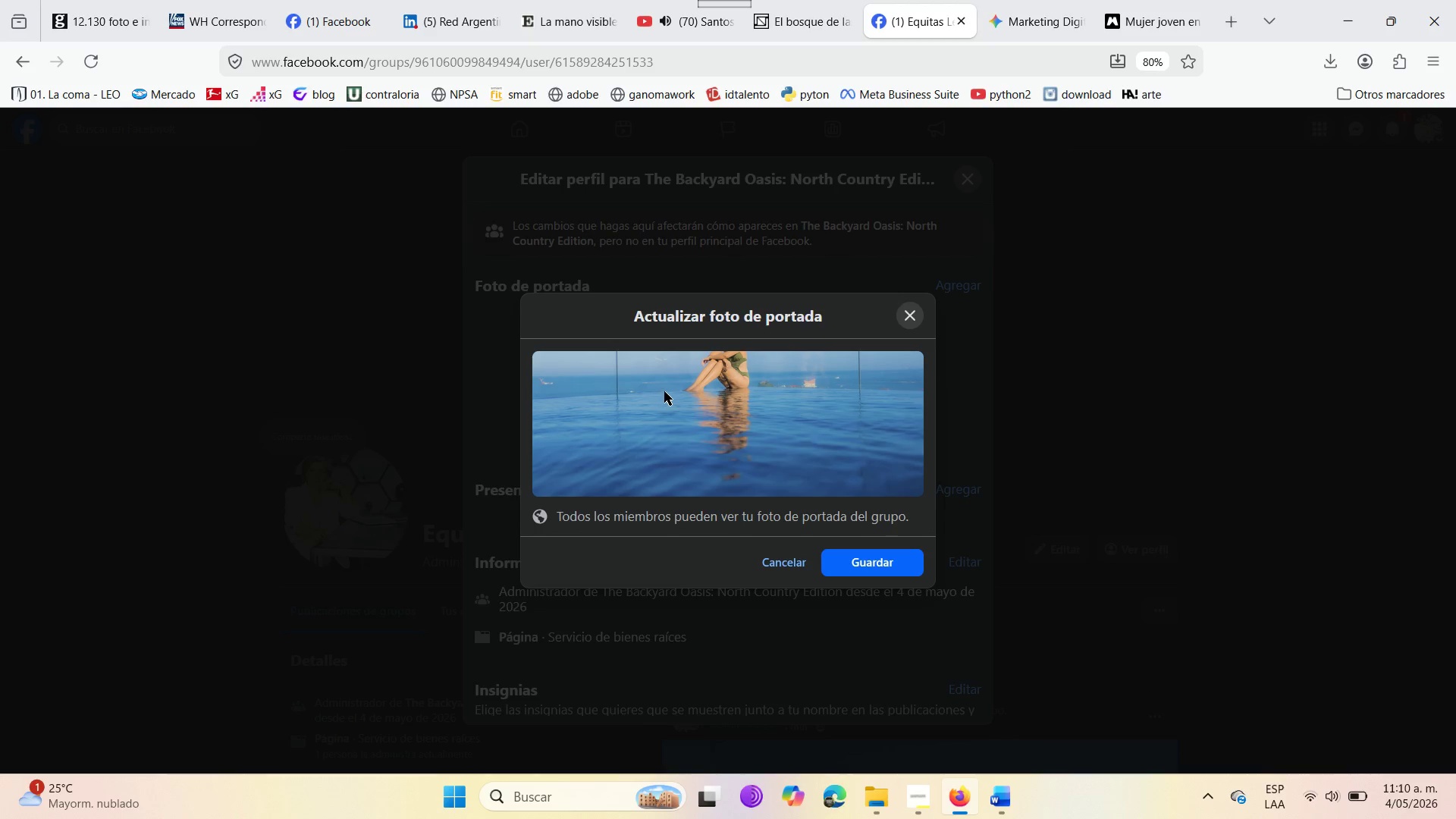 
left_click_drag(start_coordinate=[676, 384], to_coordinate=[682, 447])
 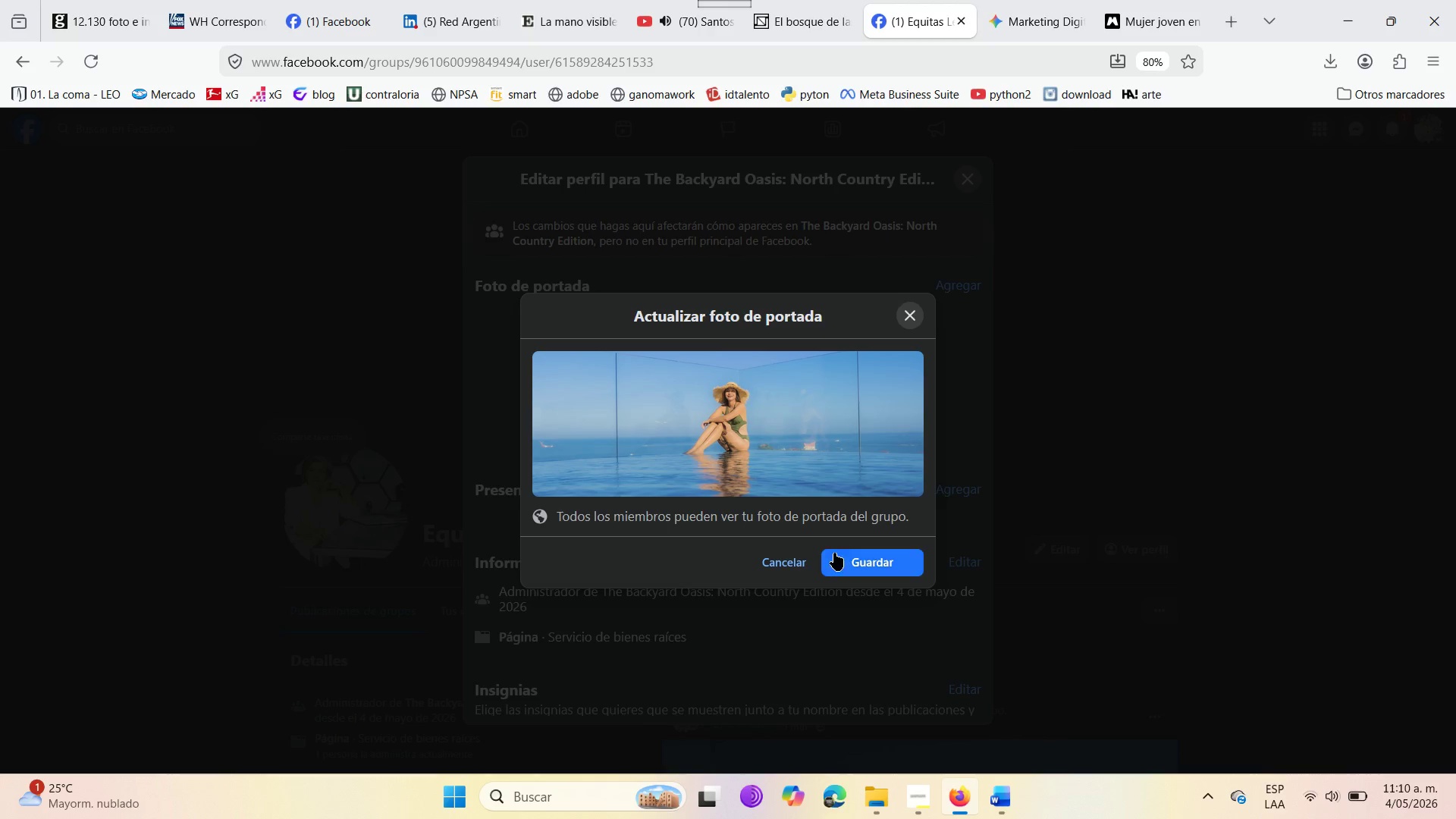 
left_click([849, 560])
 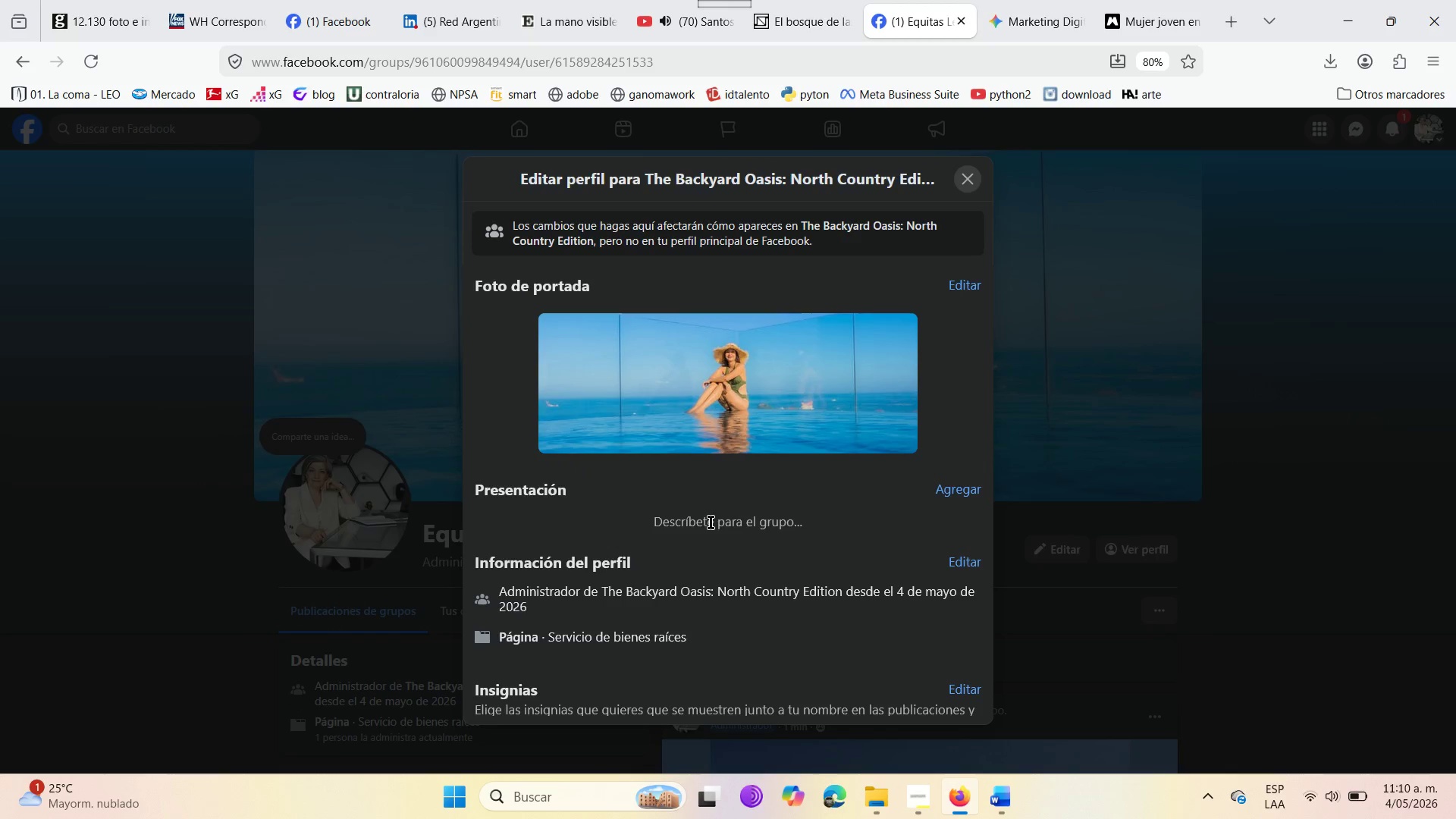 
wait(5.44)
 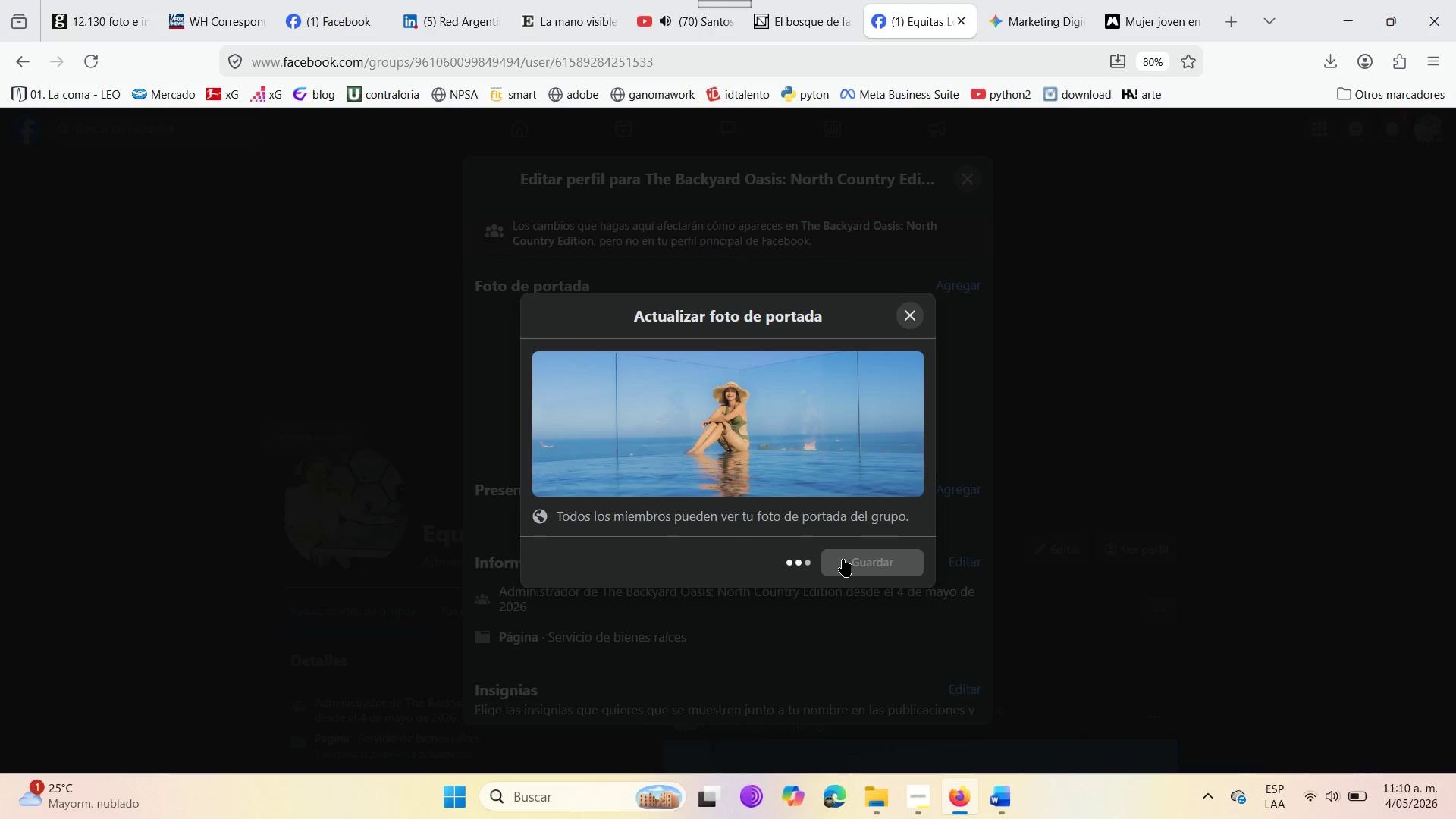 
left_click_drag(start_coordinate=[710, 522], to_coordinate=[714, 526])
 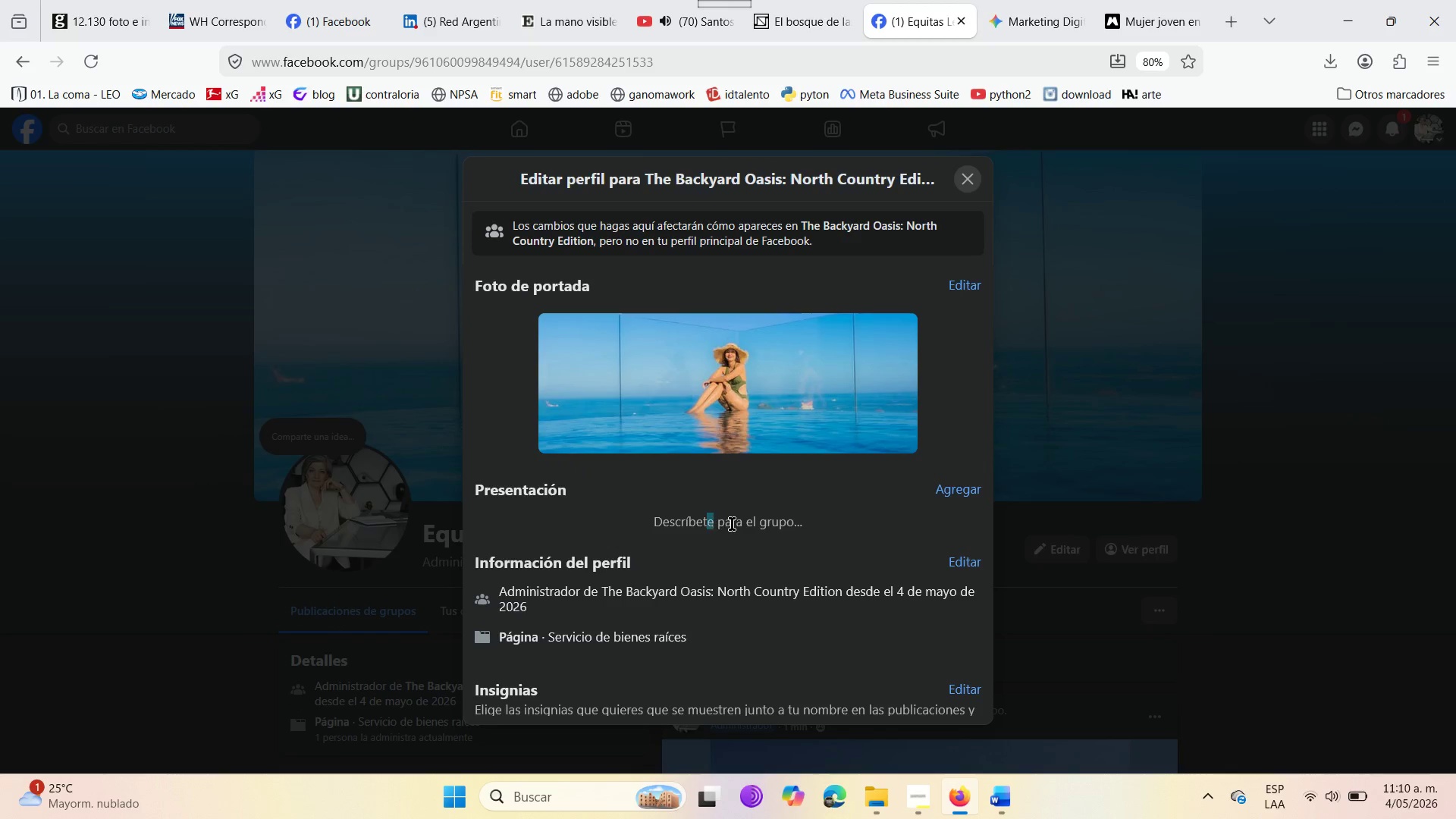 
left_click([732, 524])
 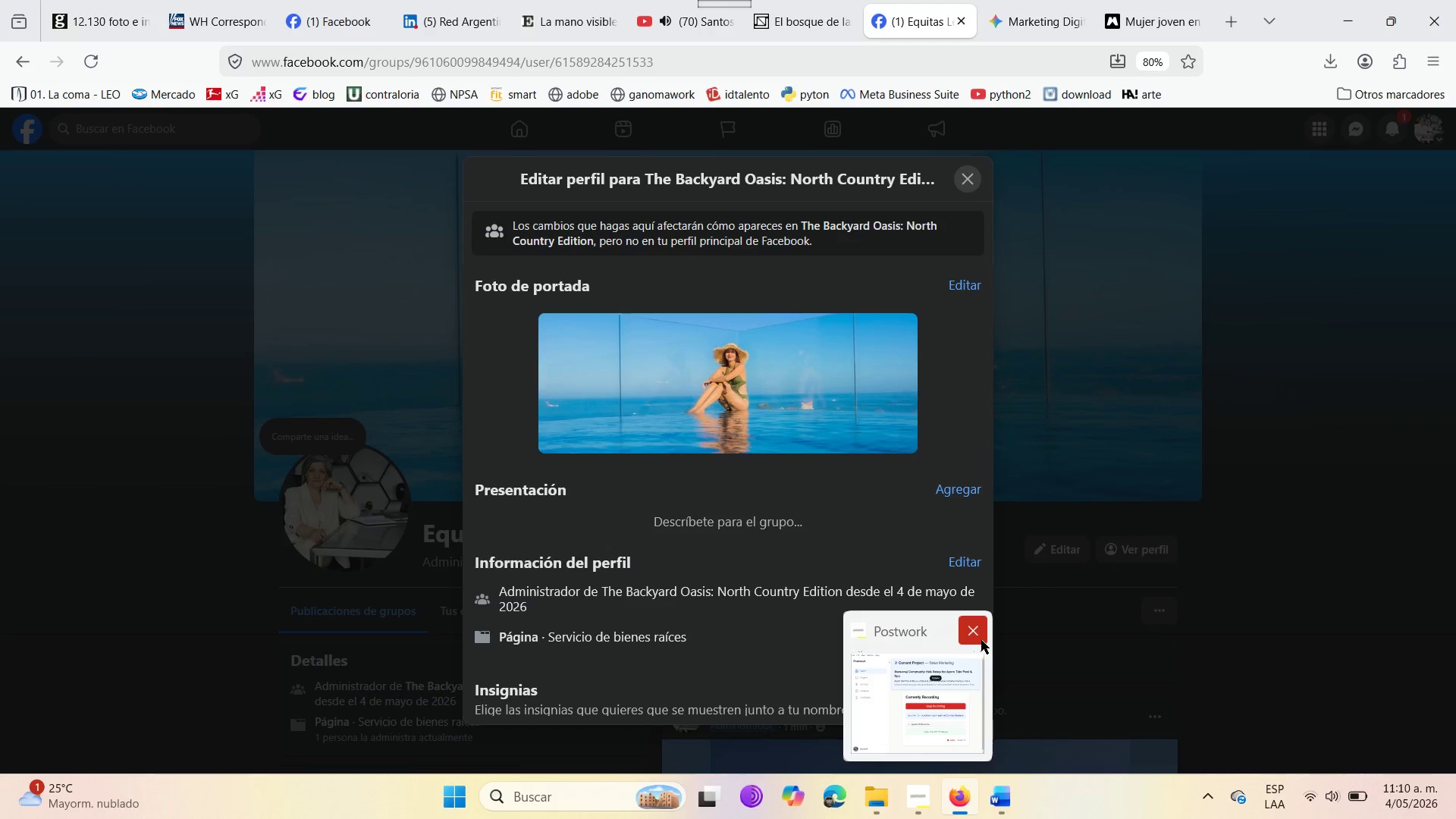 
wait(33.47)
 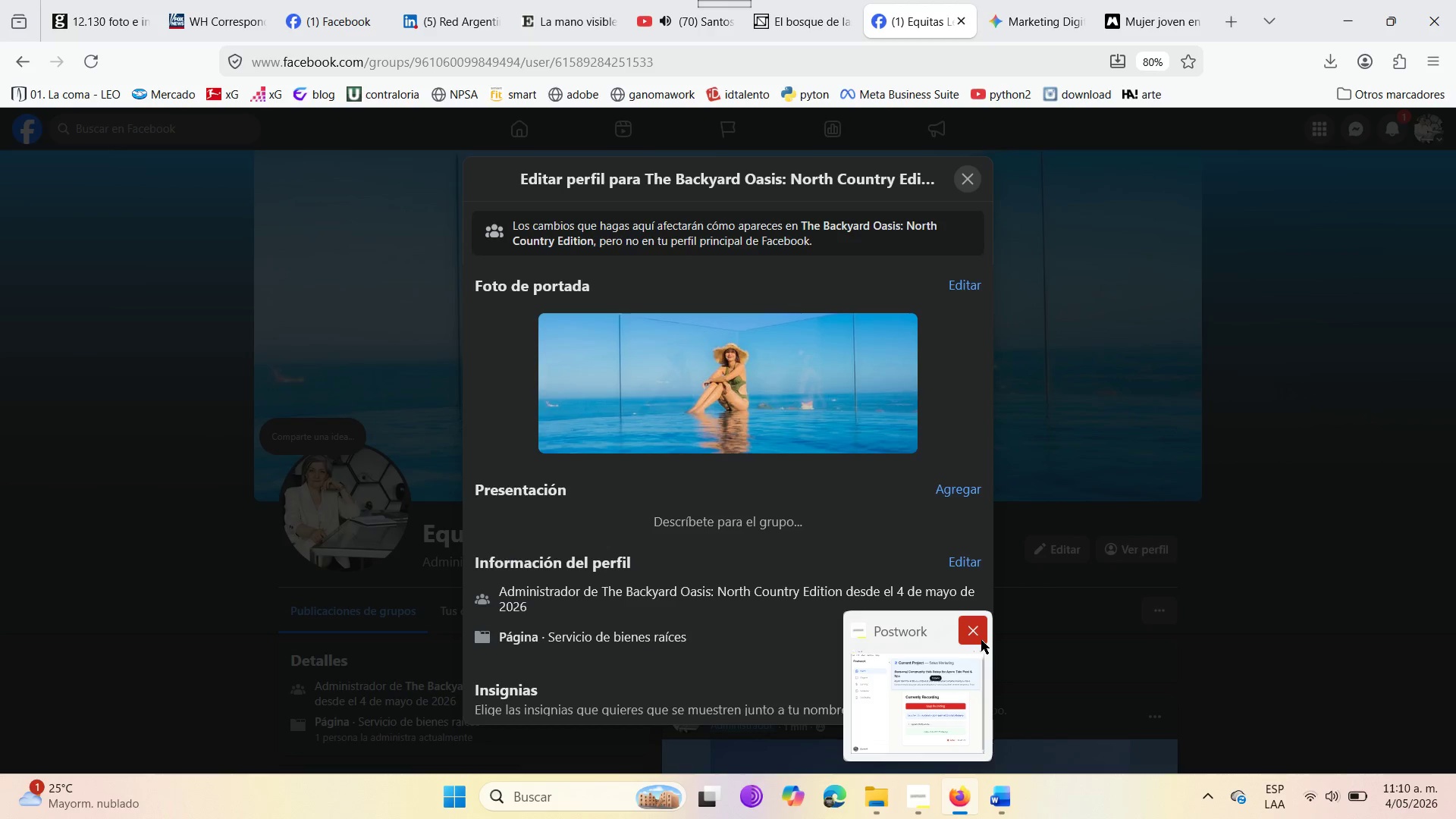 
left_click([767, 522])
 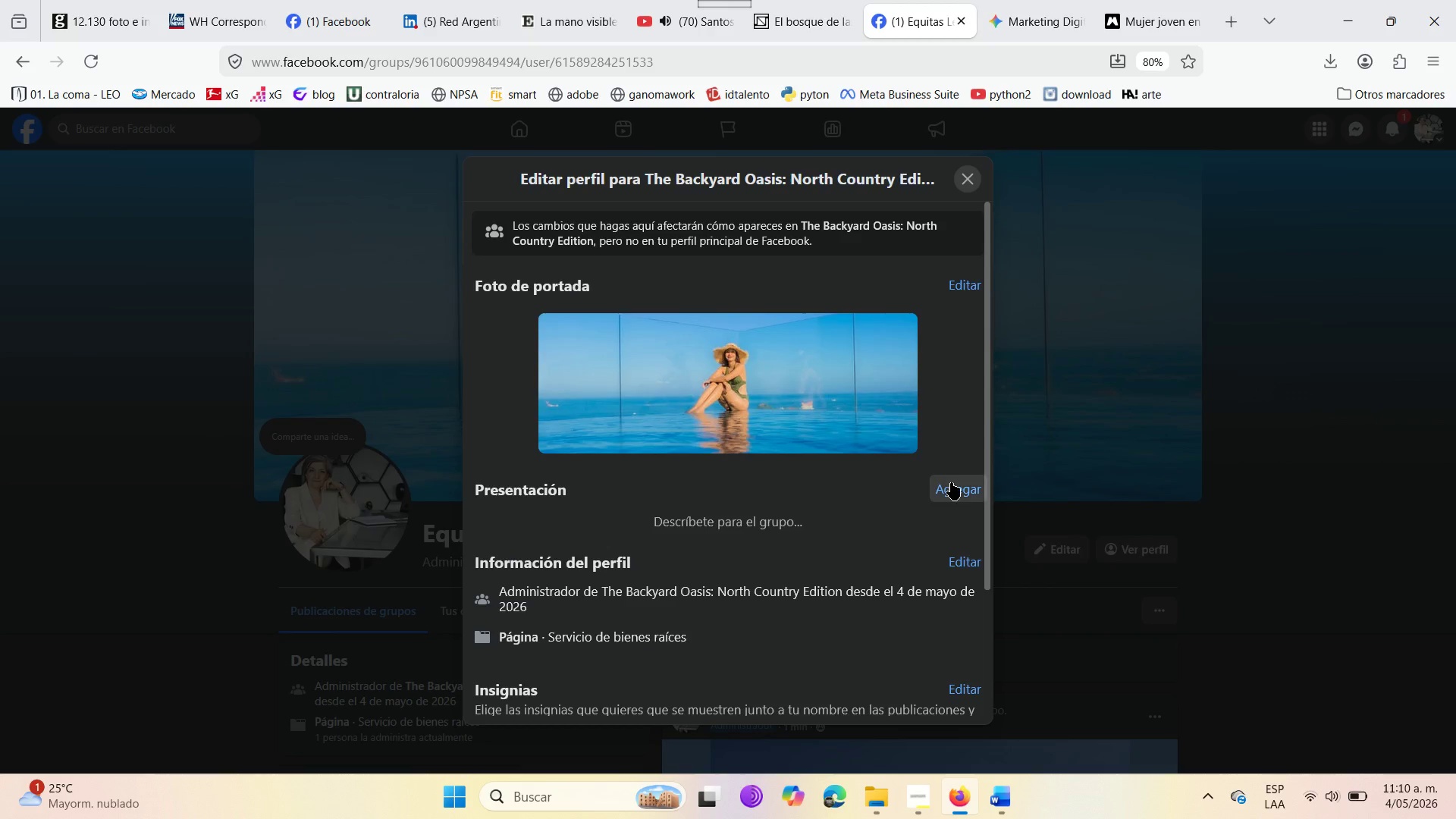 
left_click([949, 493])
 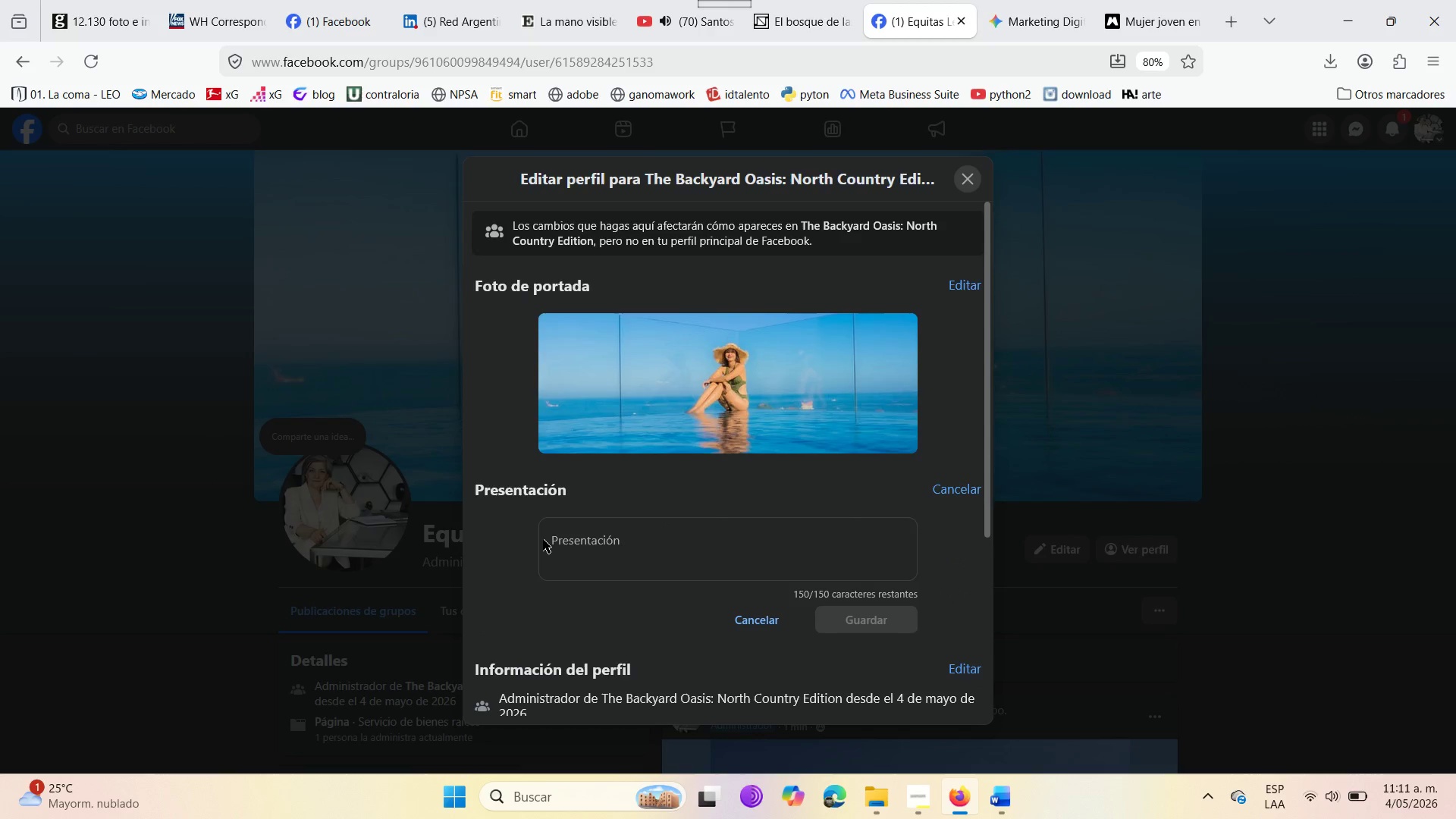 
left_click([626, 526])
 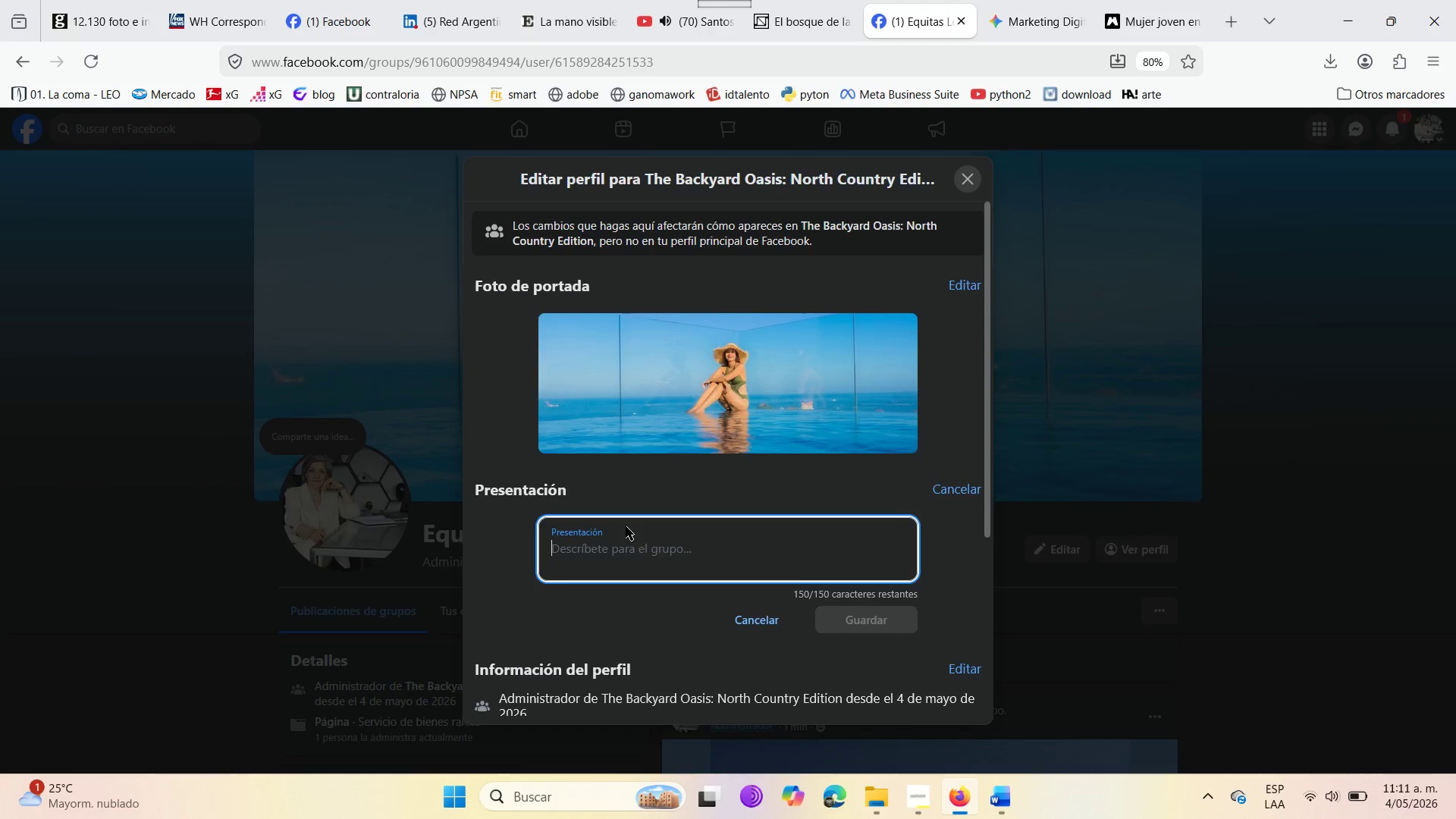 
wait(9.45)
 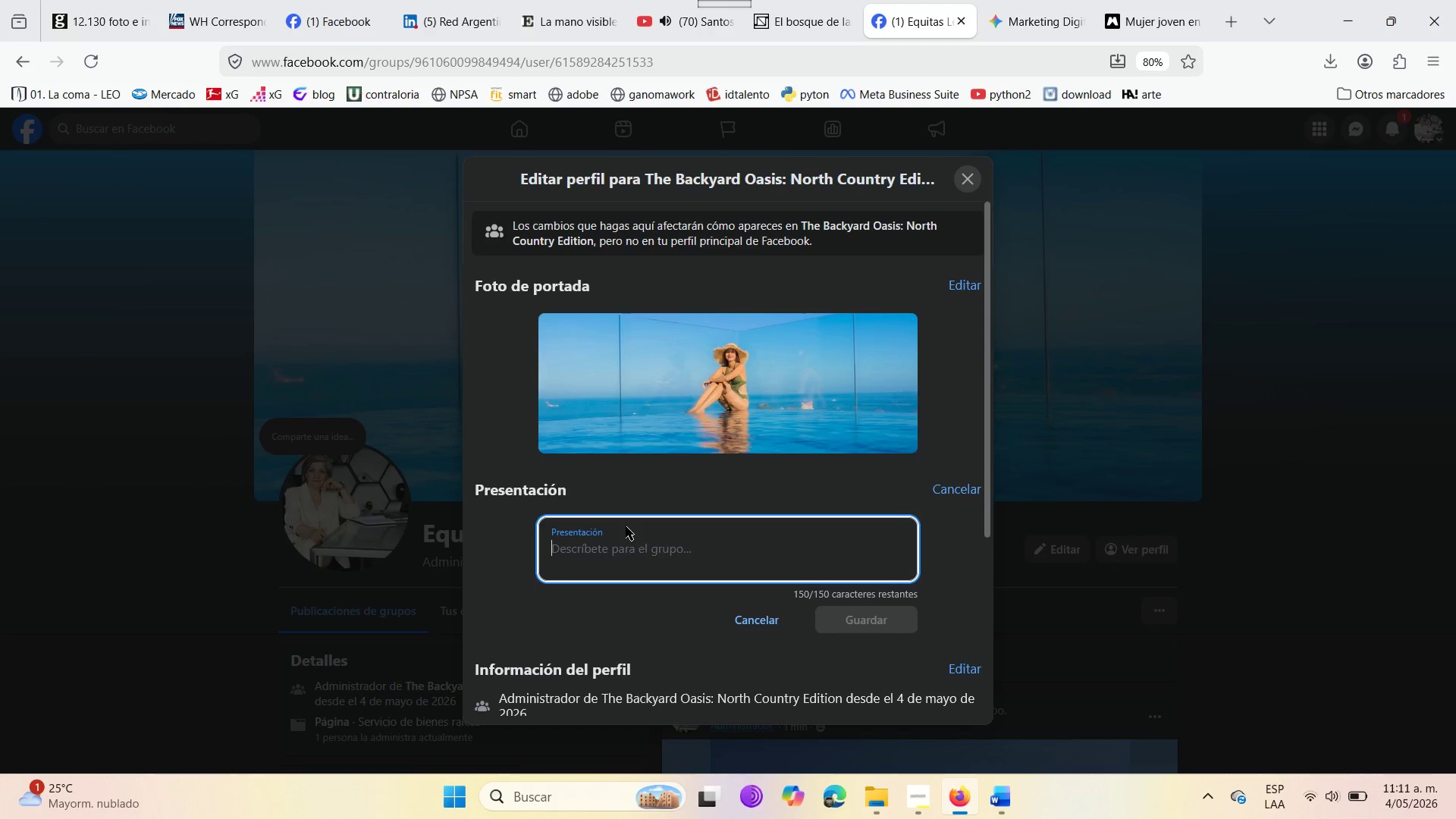 
left_click([964, 184])
 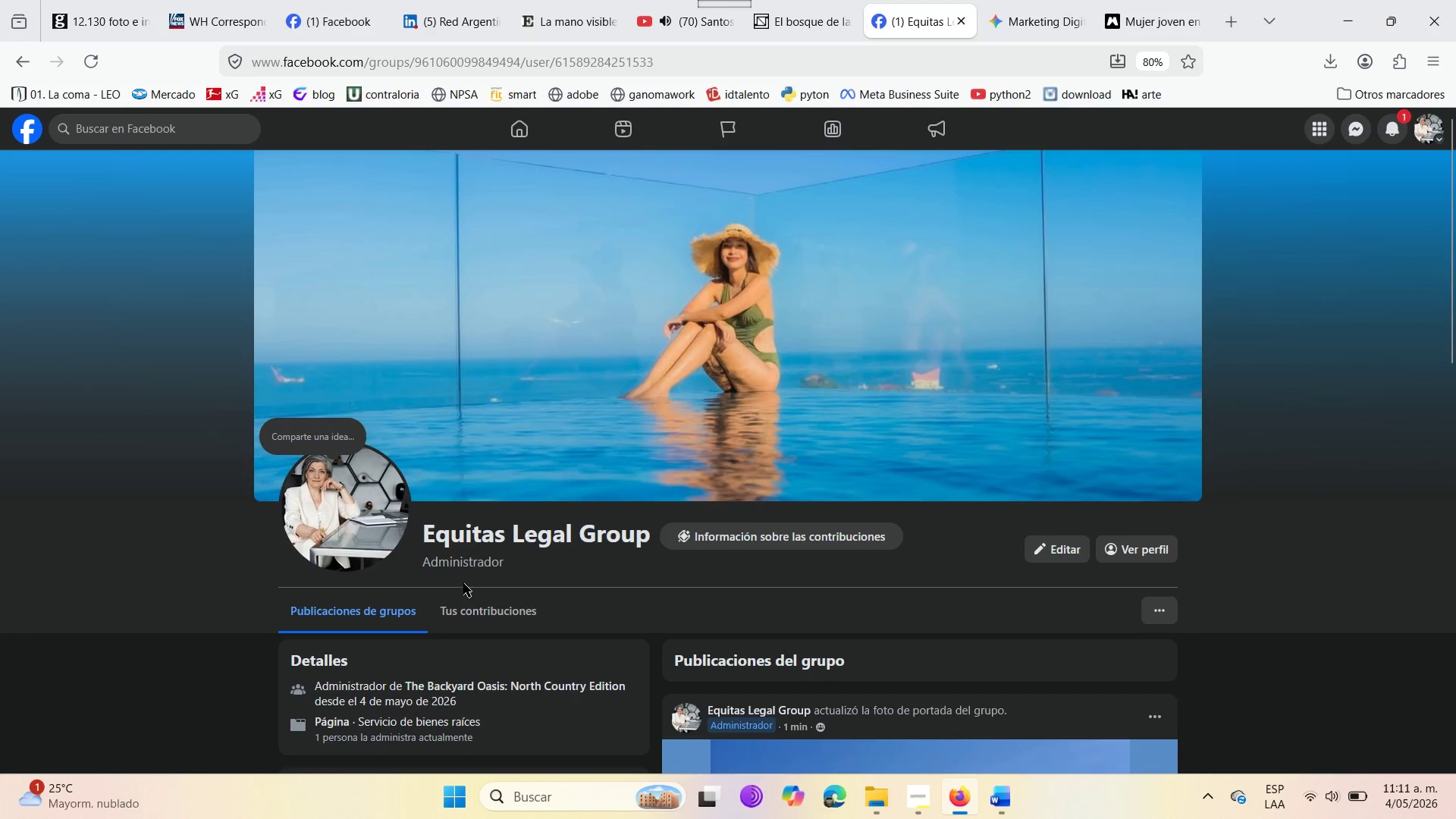 
wait(5.89)
 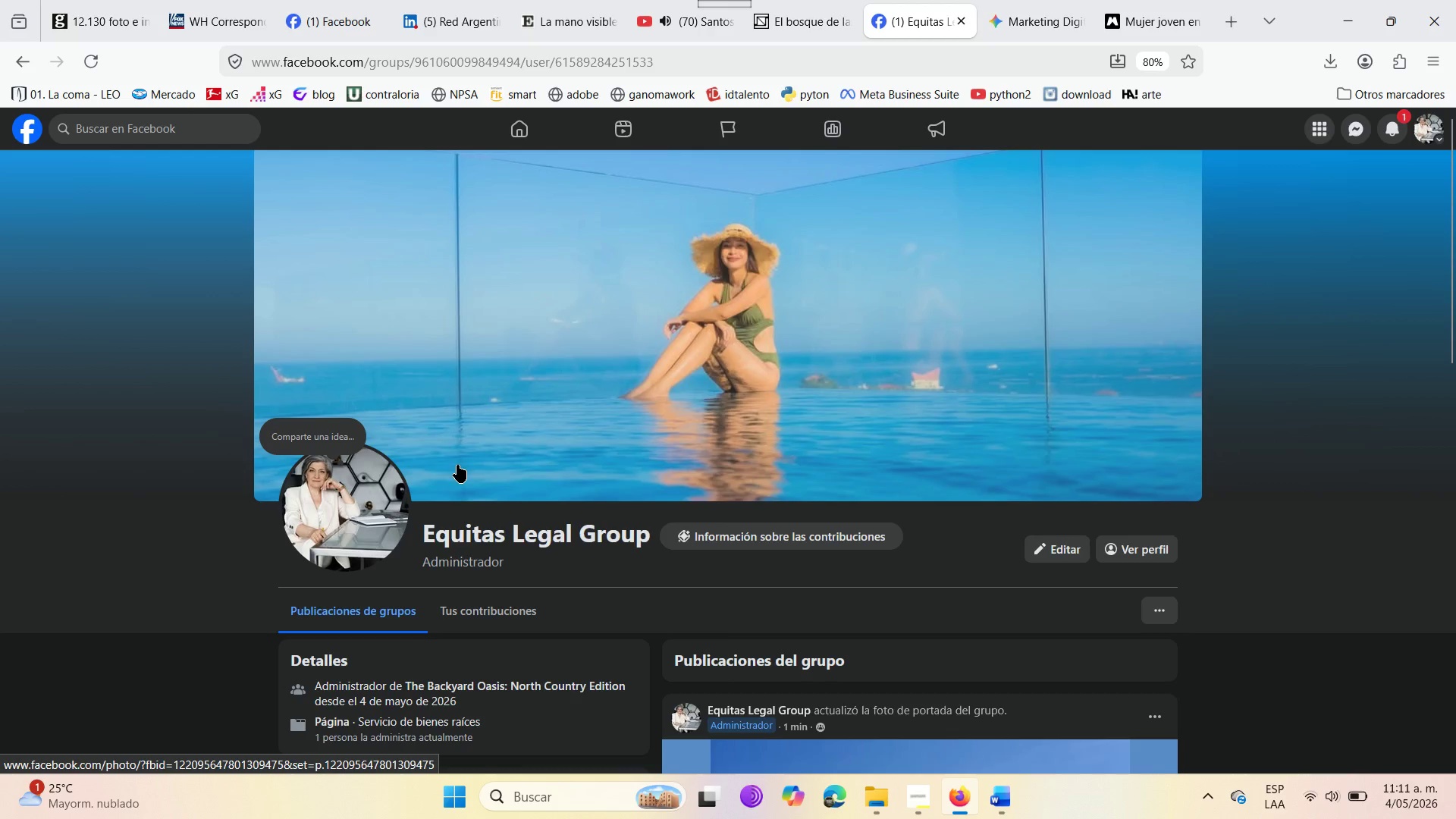 
left_click([1048, 557])
 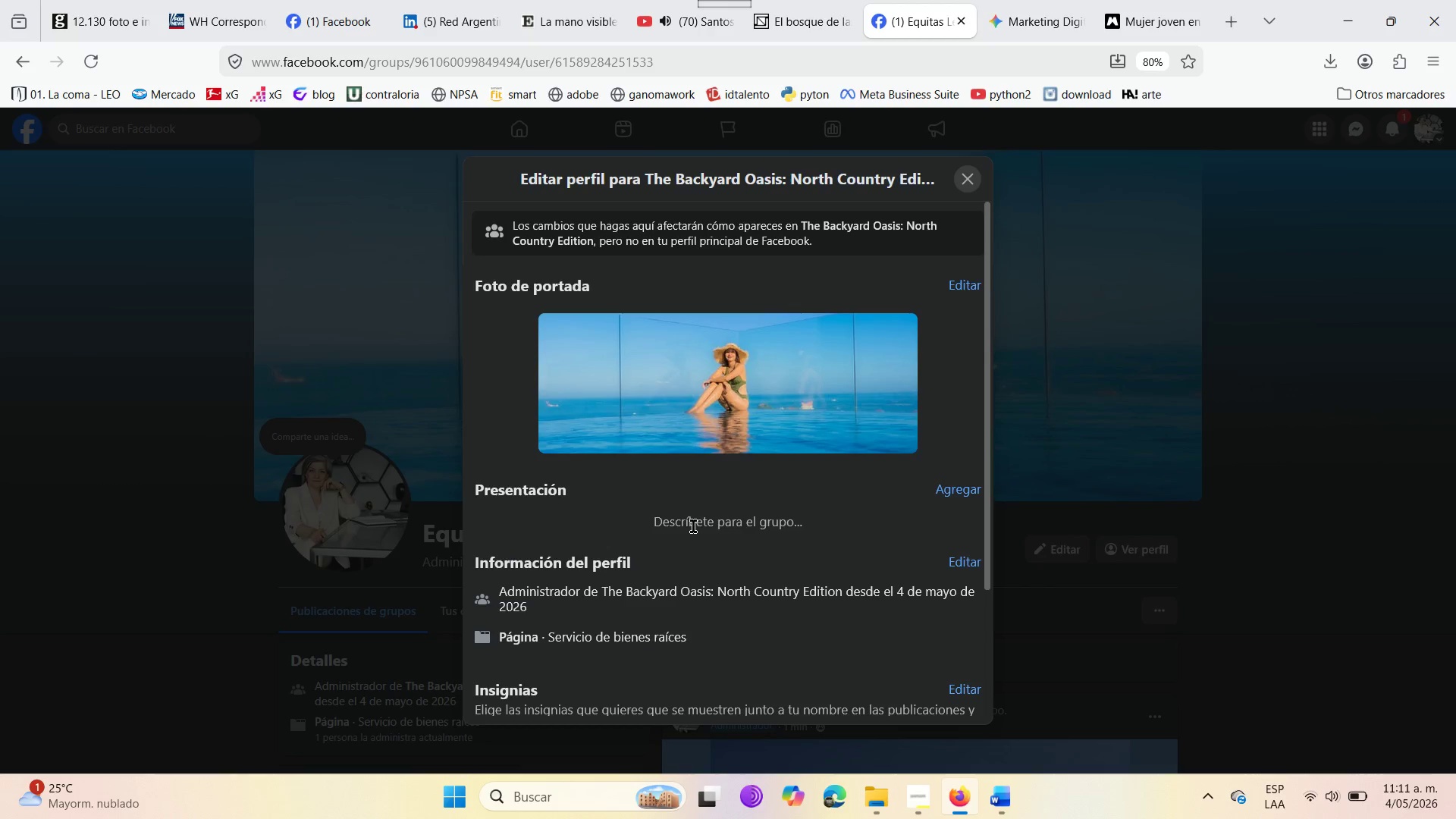 
left_click([693, 524])
 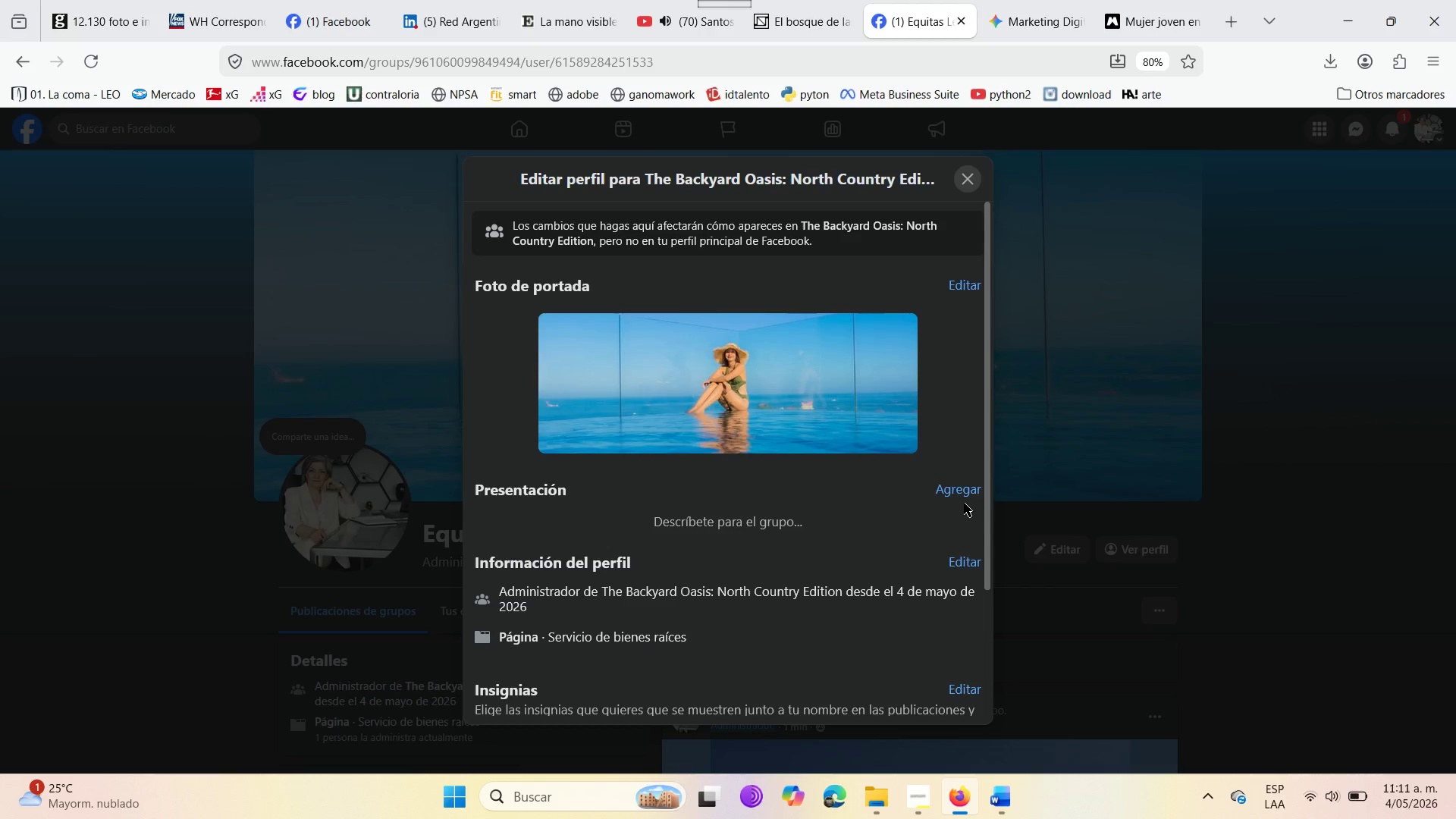 
left_click([953, 488])
 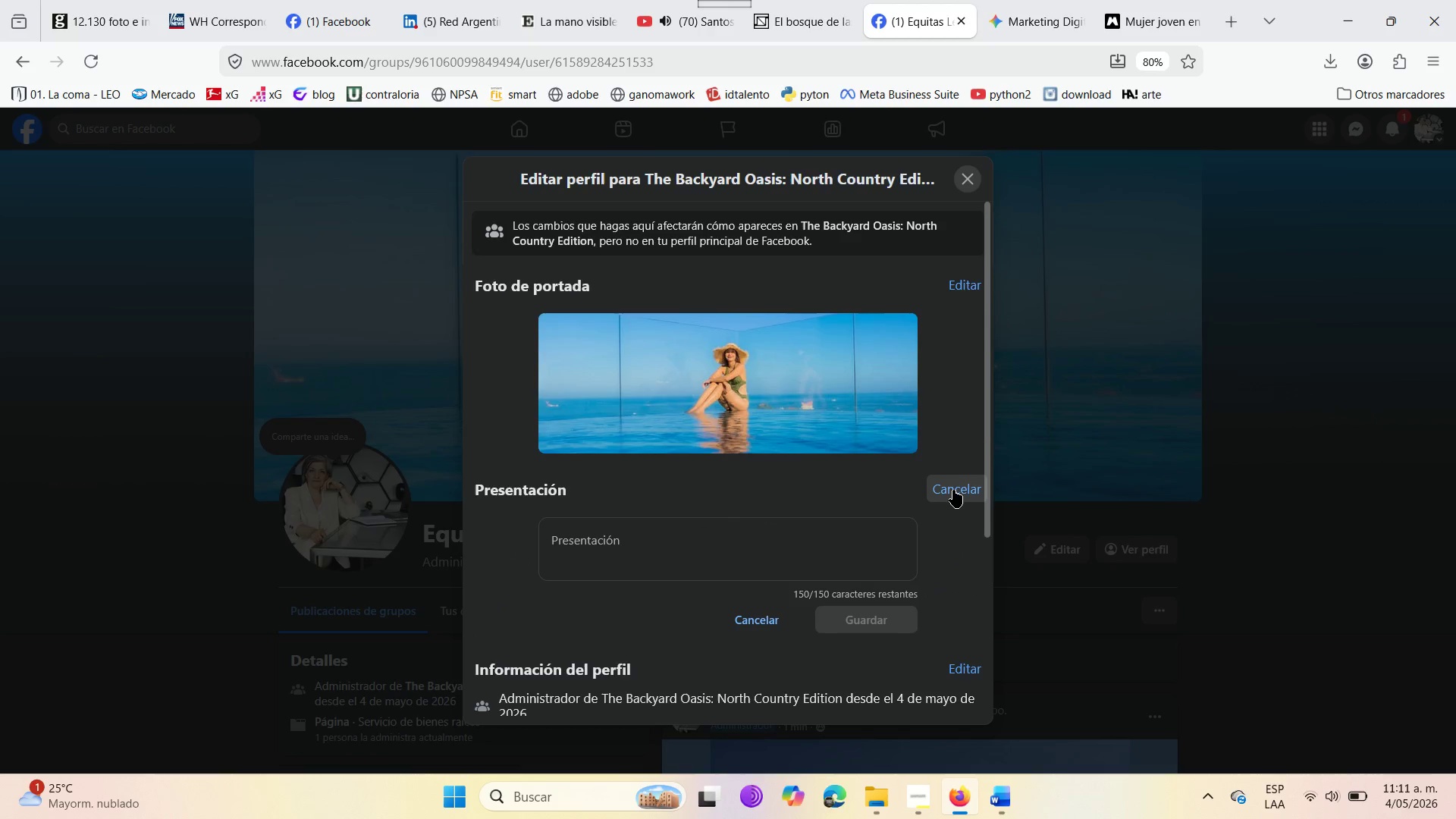 
wait(13.2)
 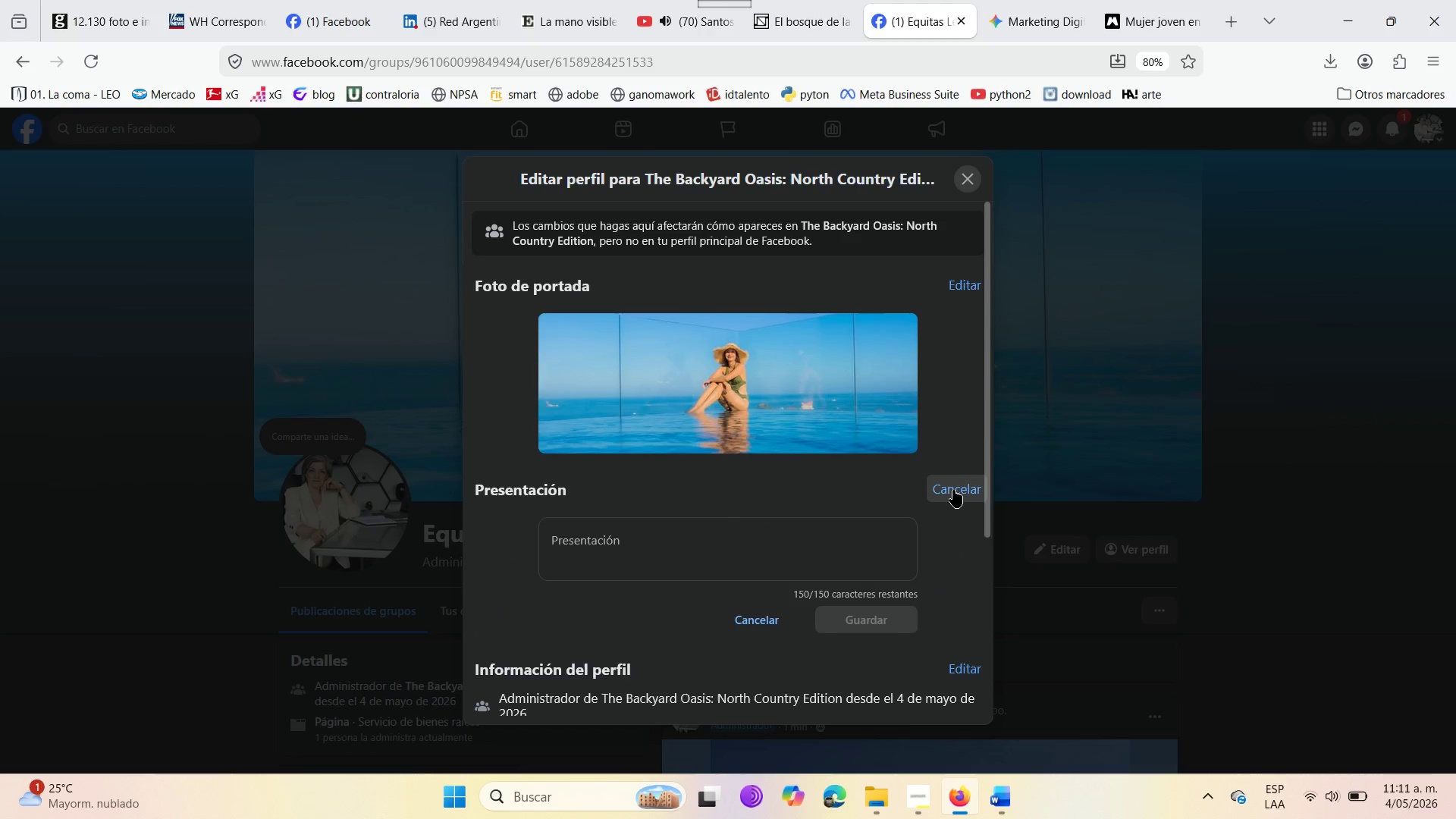 
double_click([751, 541])
 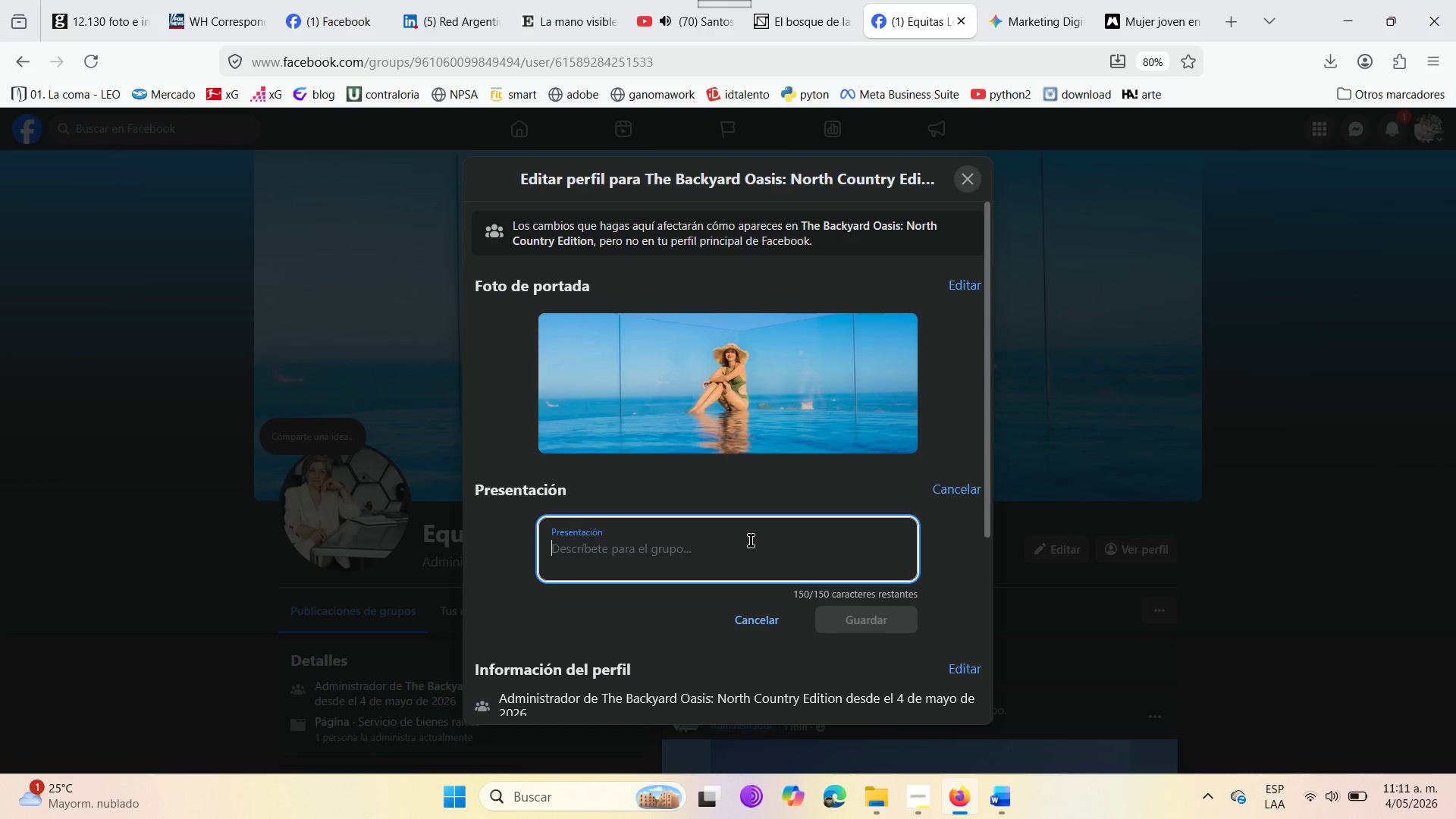 
wait(7.73)
 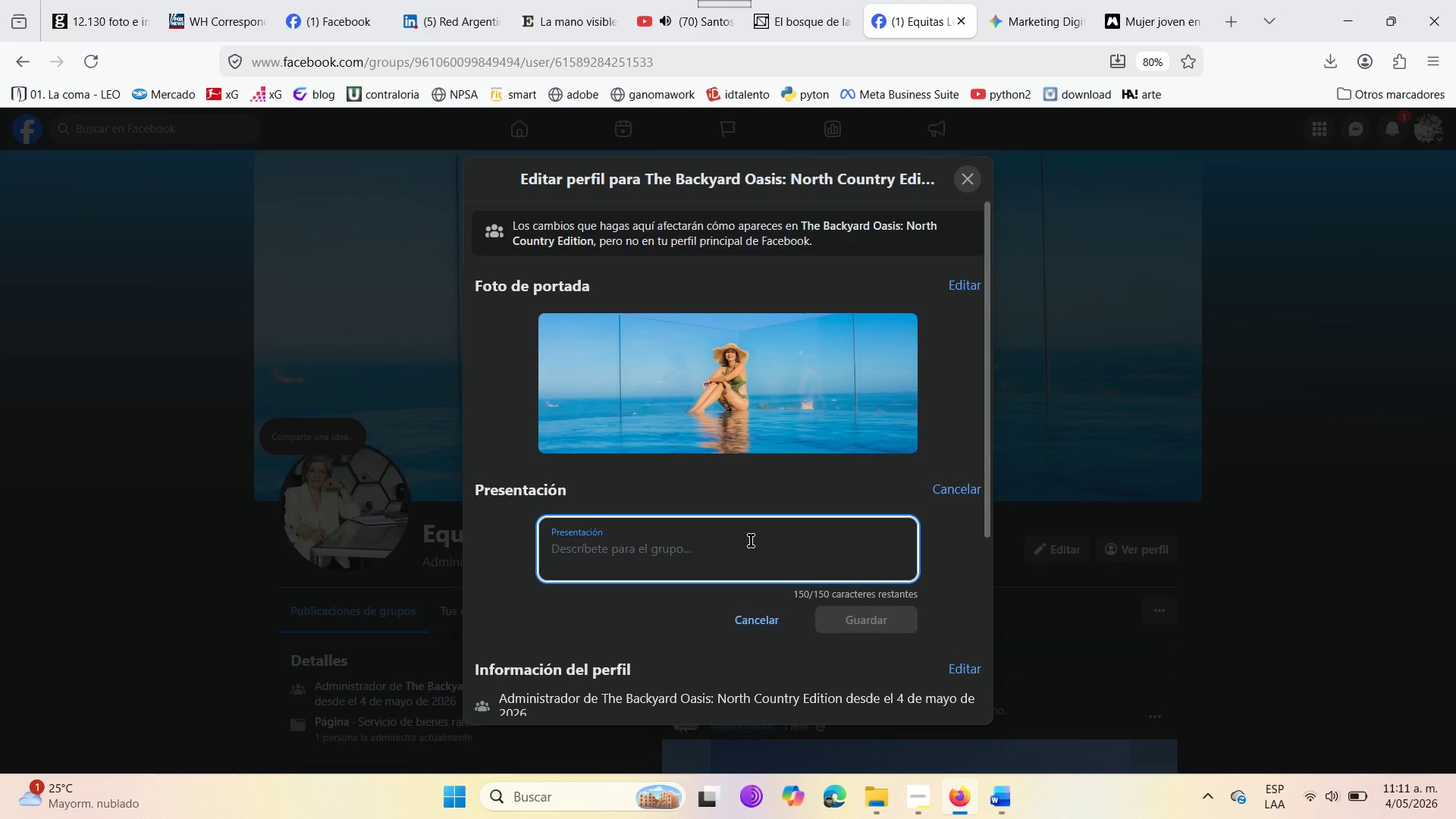 
type(H)
key(Backspace)
type(w)
key(Backspace)
type(Welcome to the f)
key(Backspace)
type(gold standard )
key(Backspace)
type( )
 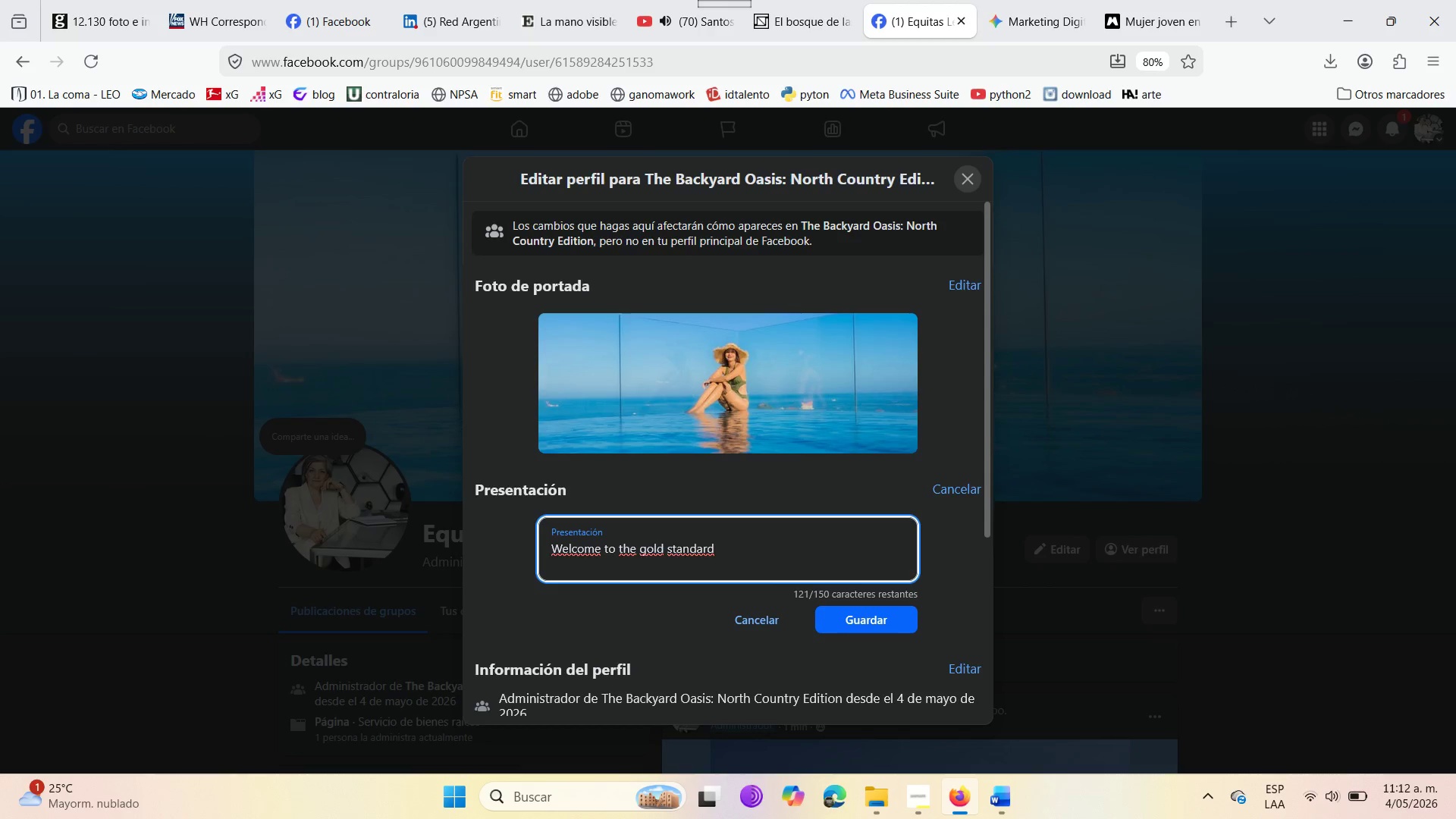 
wait(5.22)
 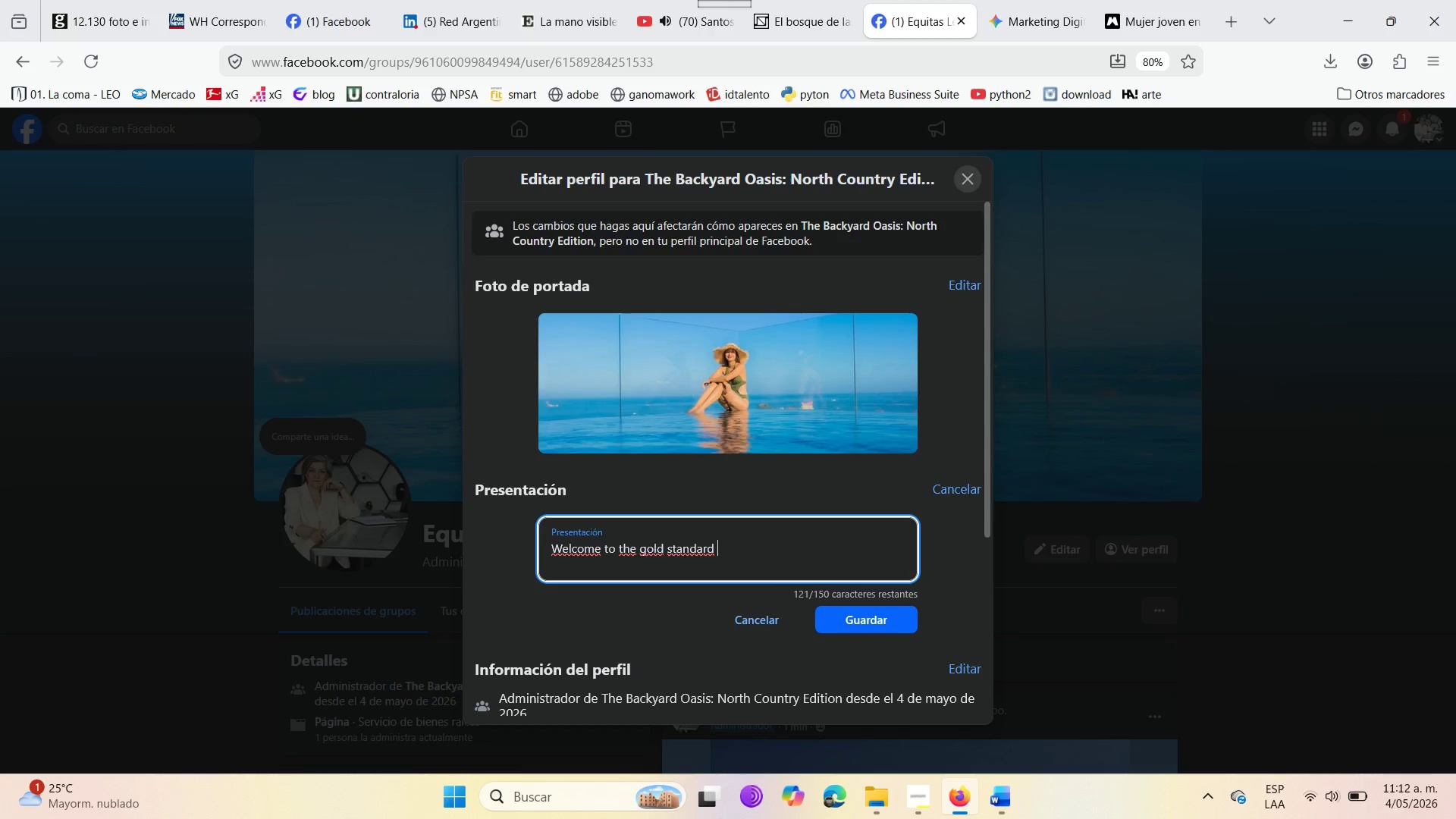 
type(in POO)
key(Backspace)
key(Backspace)
key(Backspace)
type(pool care! )
 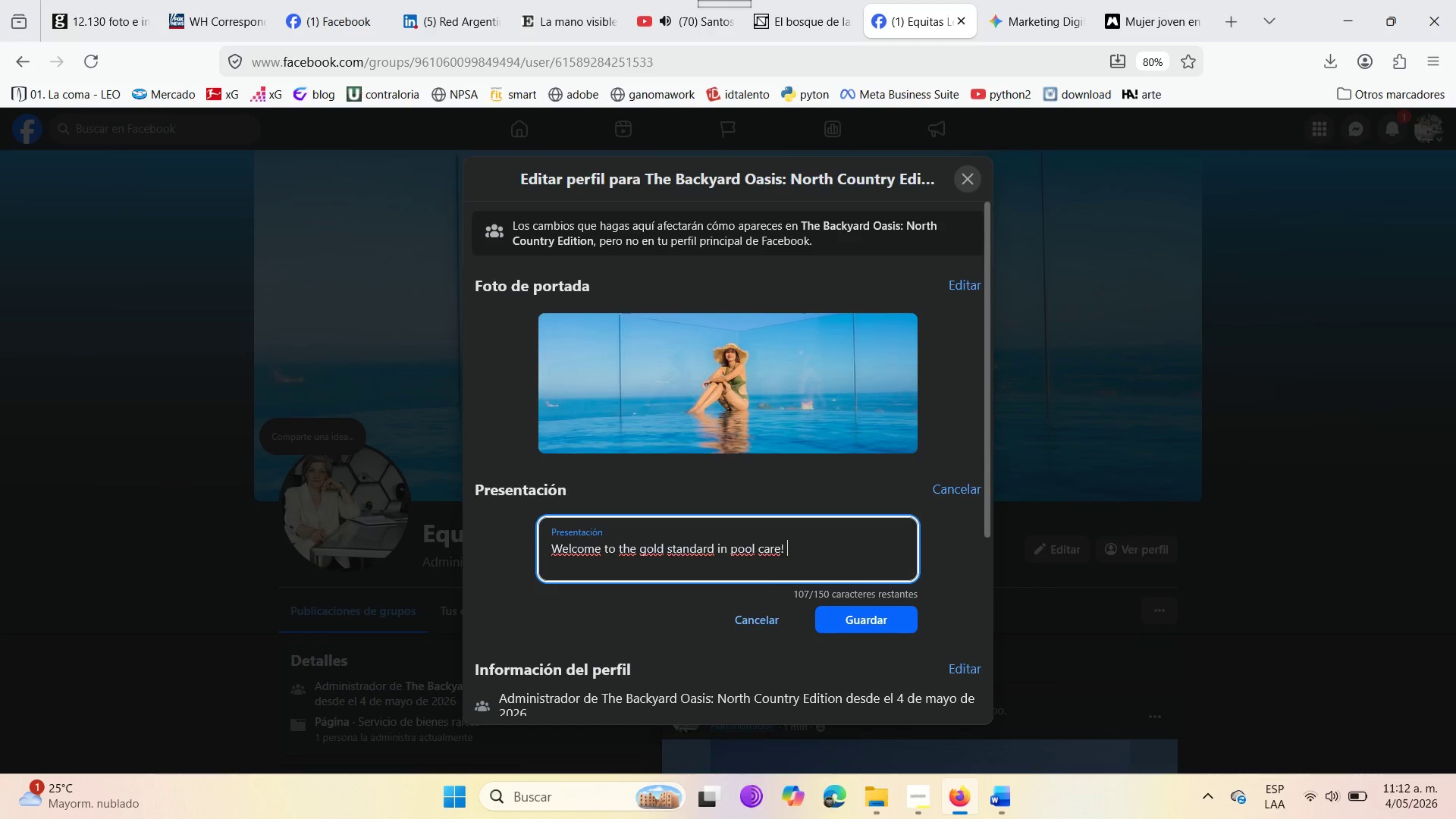 
hold_key(key=ArrowLeft, duration=1.53)
 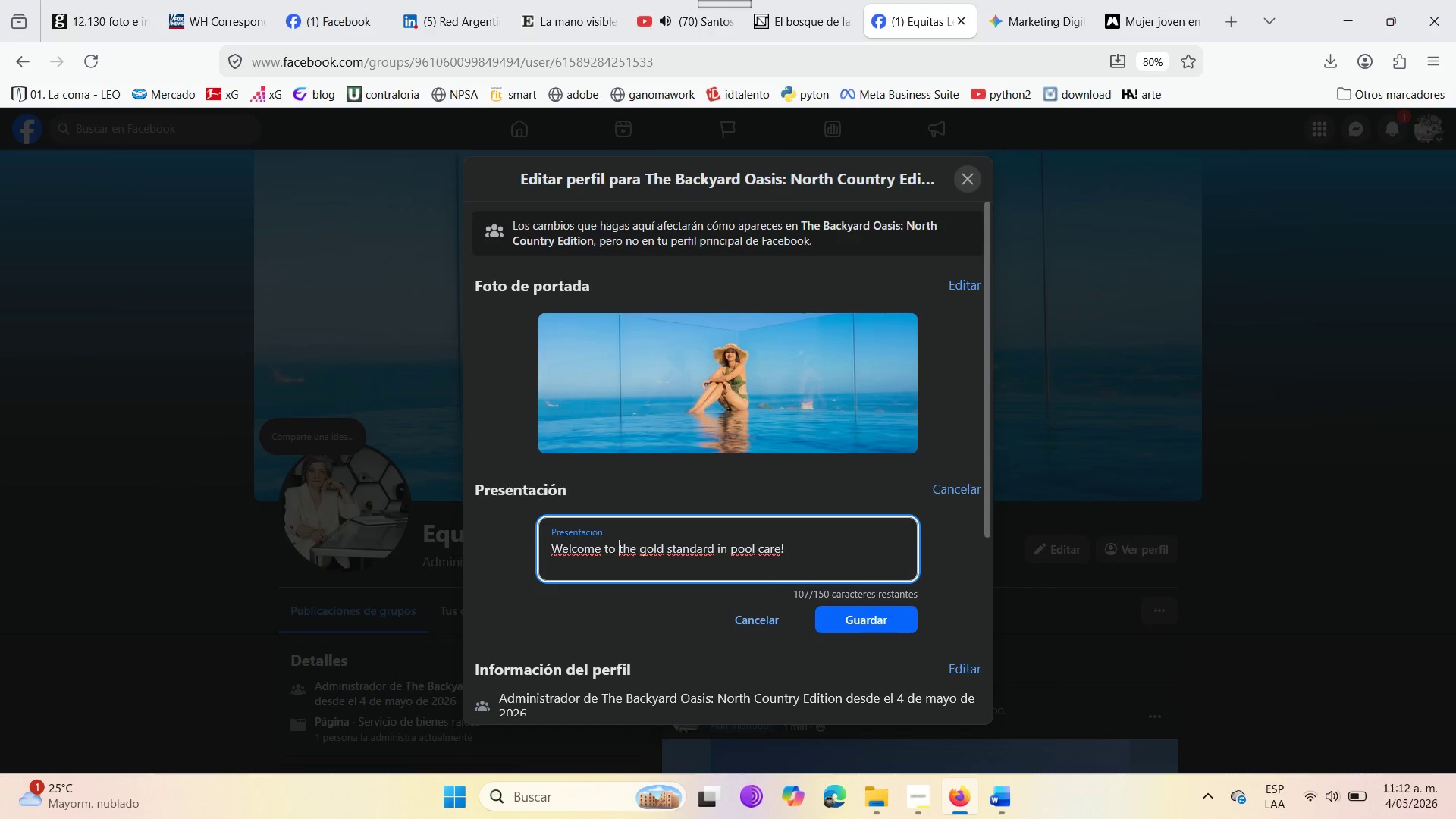 
key(ArrowLeft)
 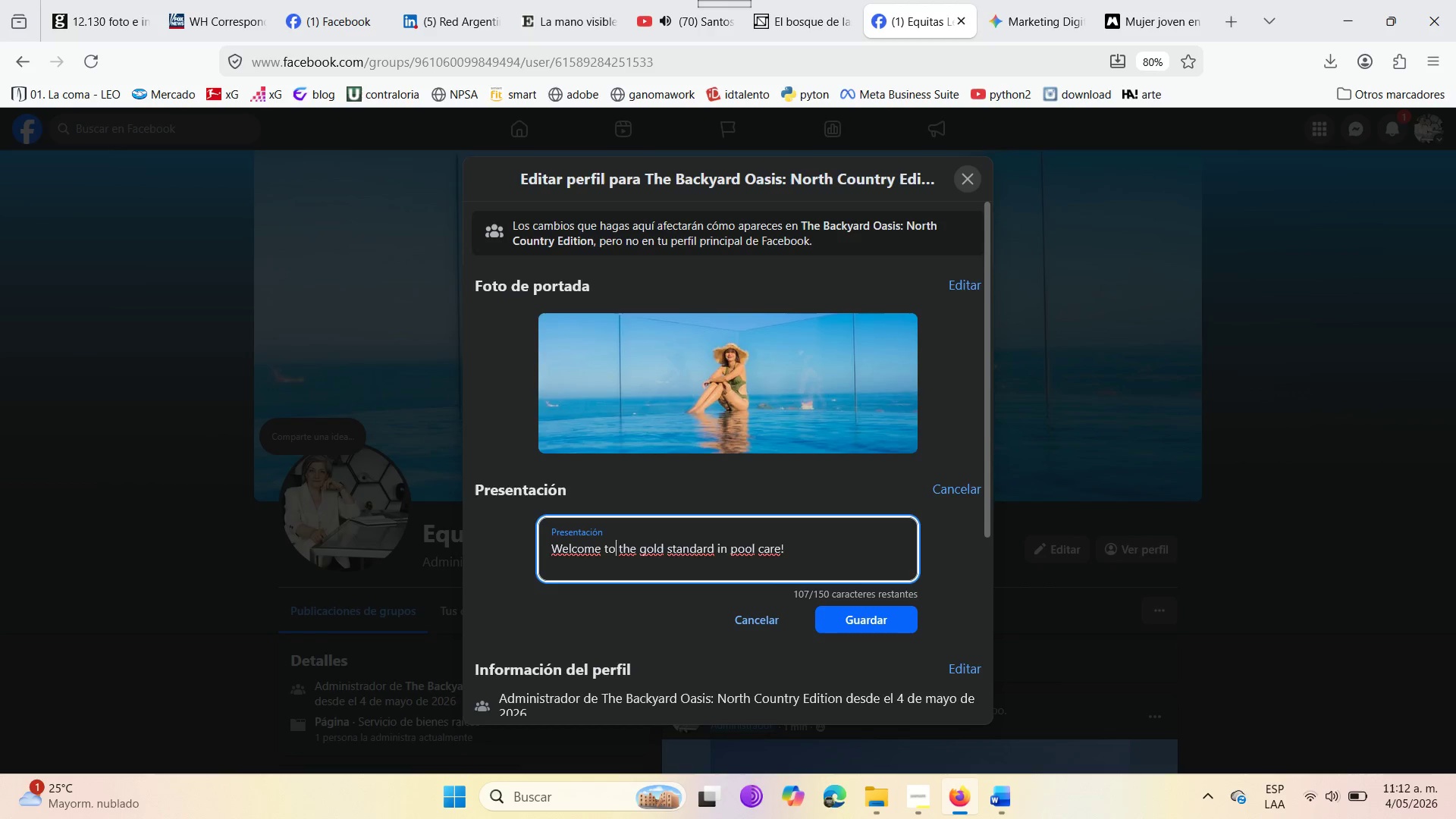 
key(ArrowLeft)
 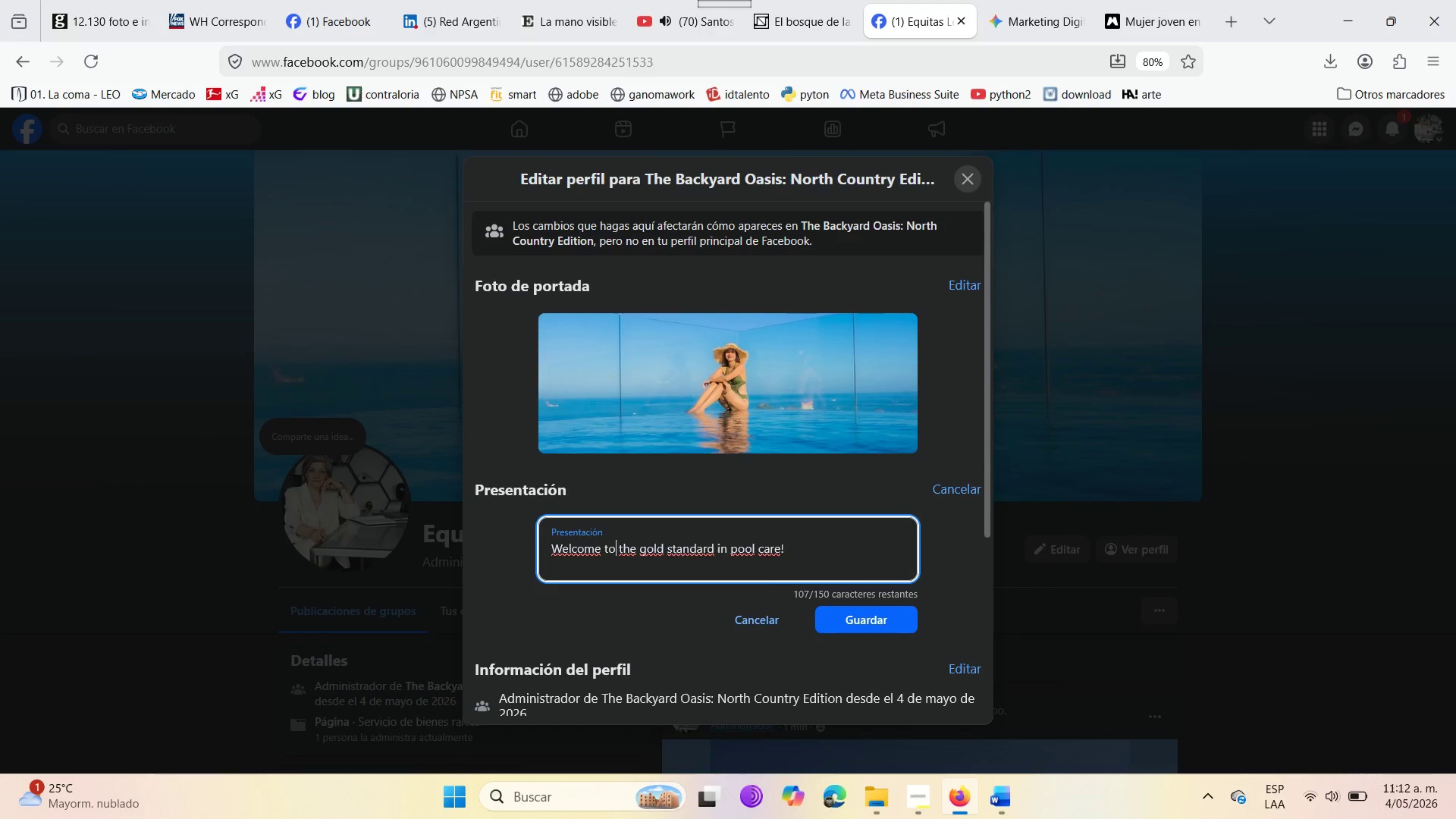 
key(ArrowLeft)
 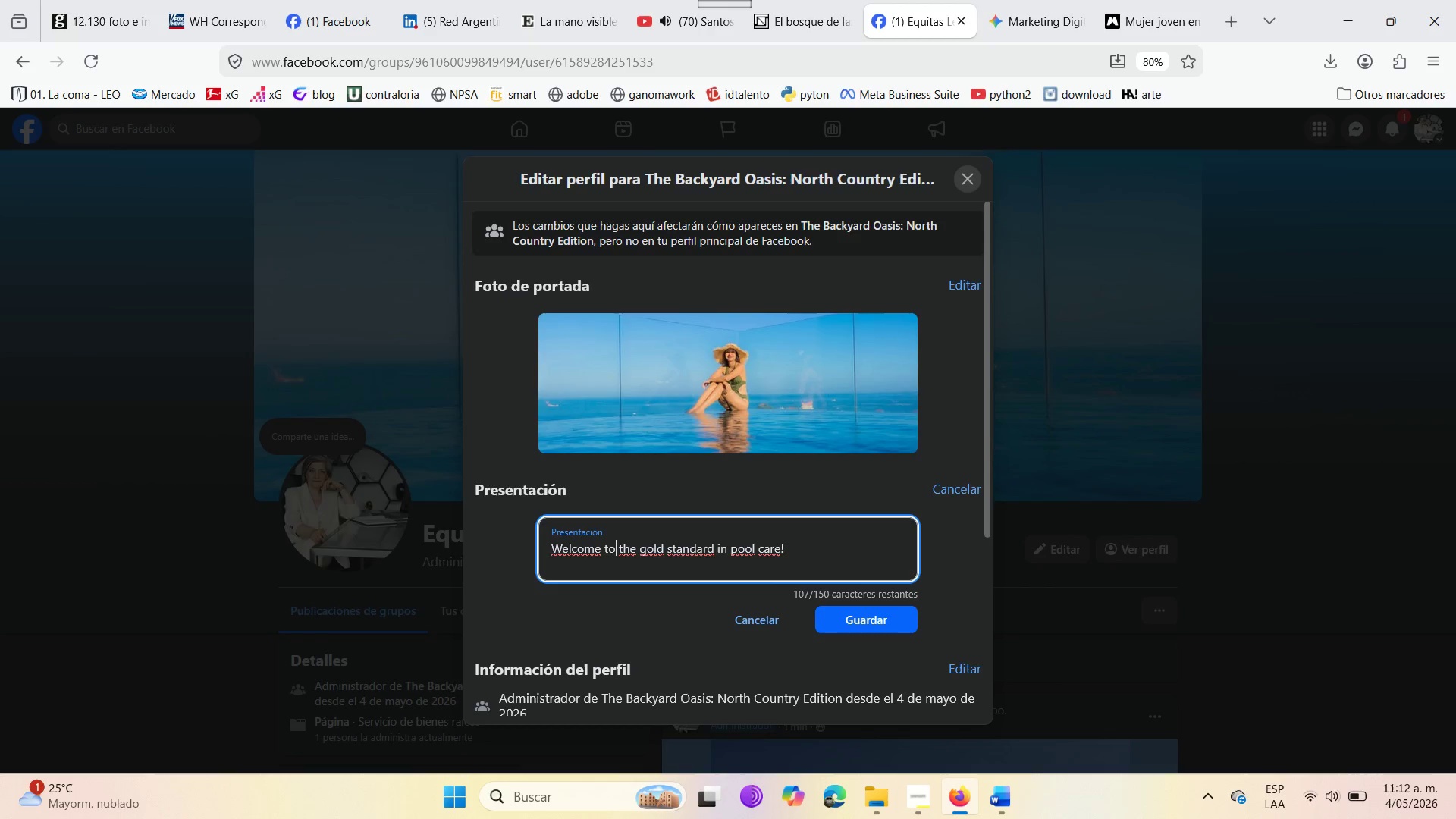 
key(ArrowLeft)
 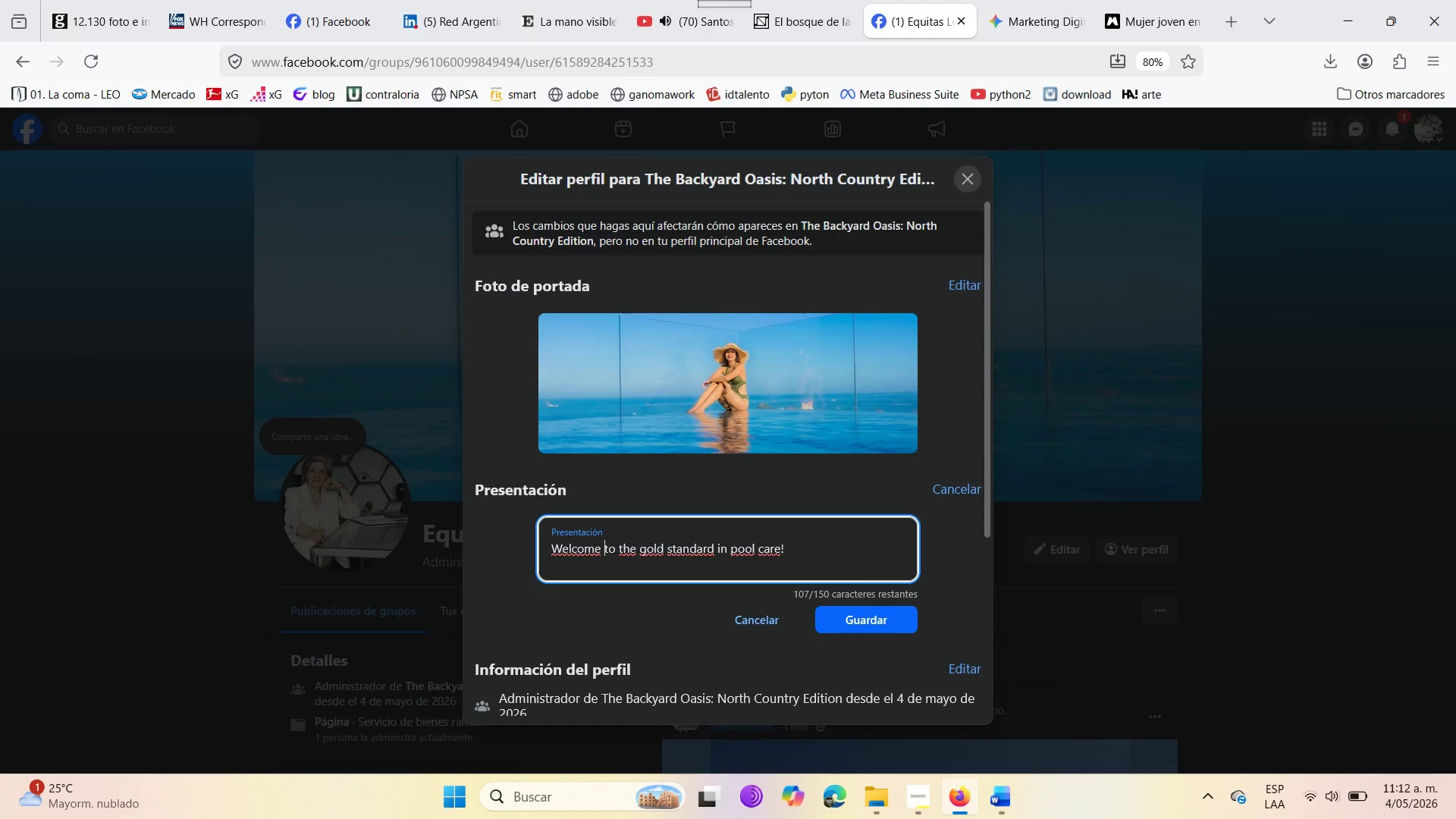 
key(ArrowLeft)
 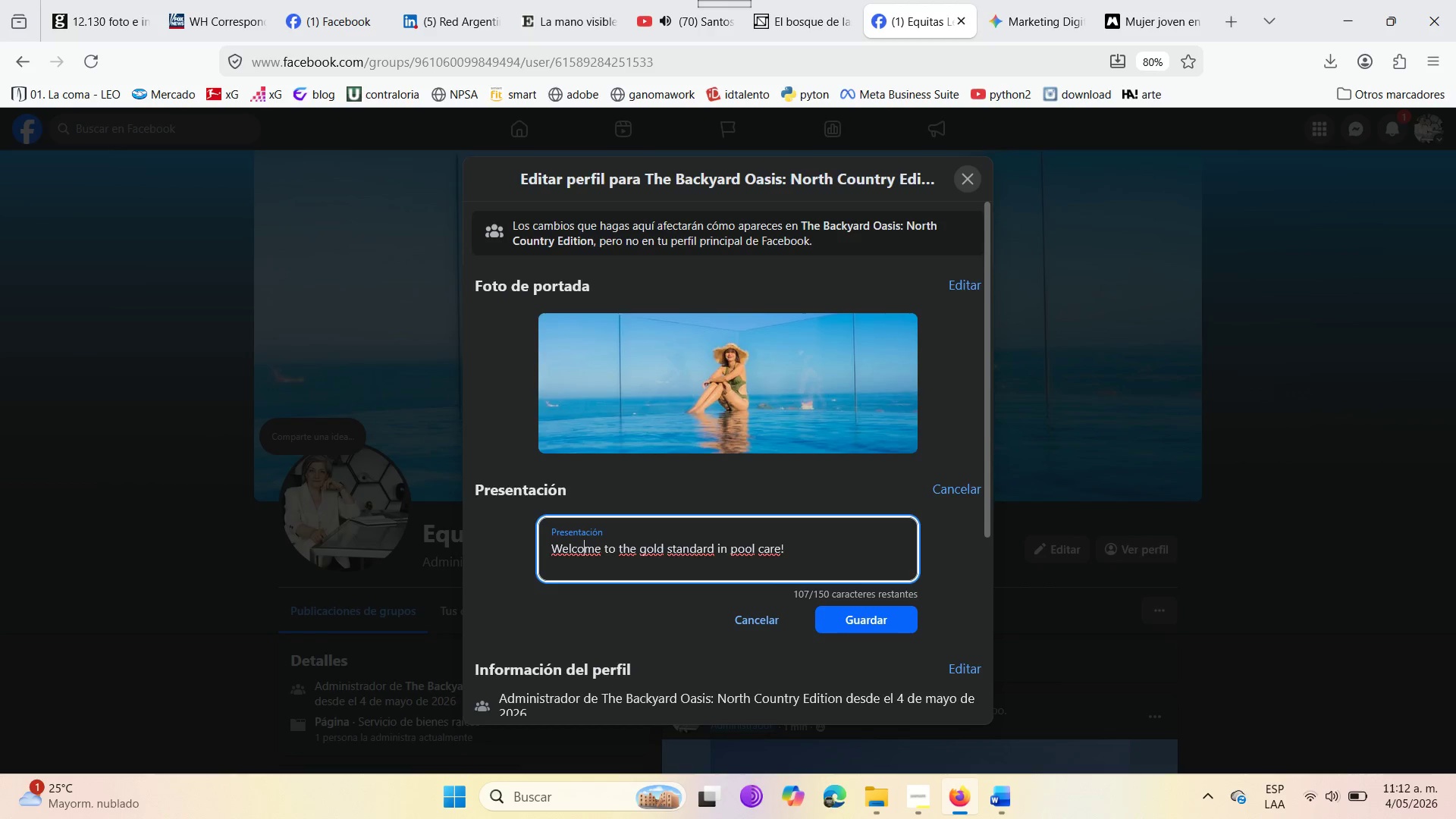 
key(ArrowLeft)
 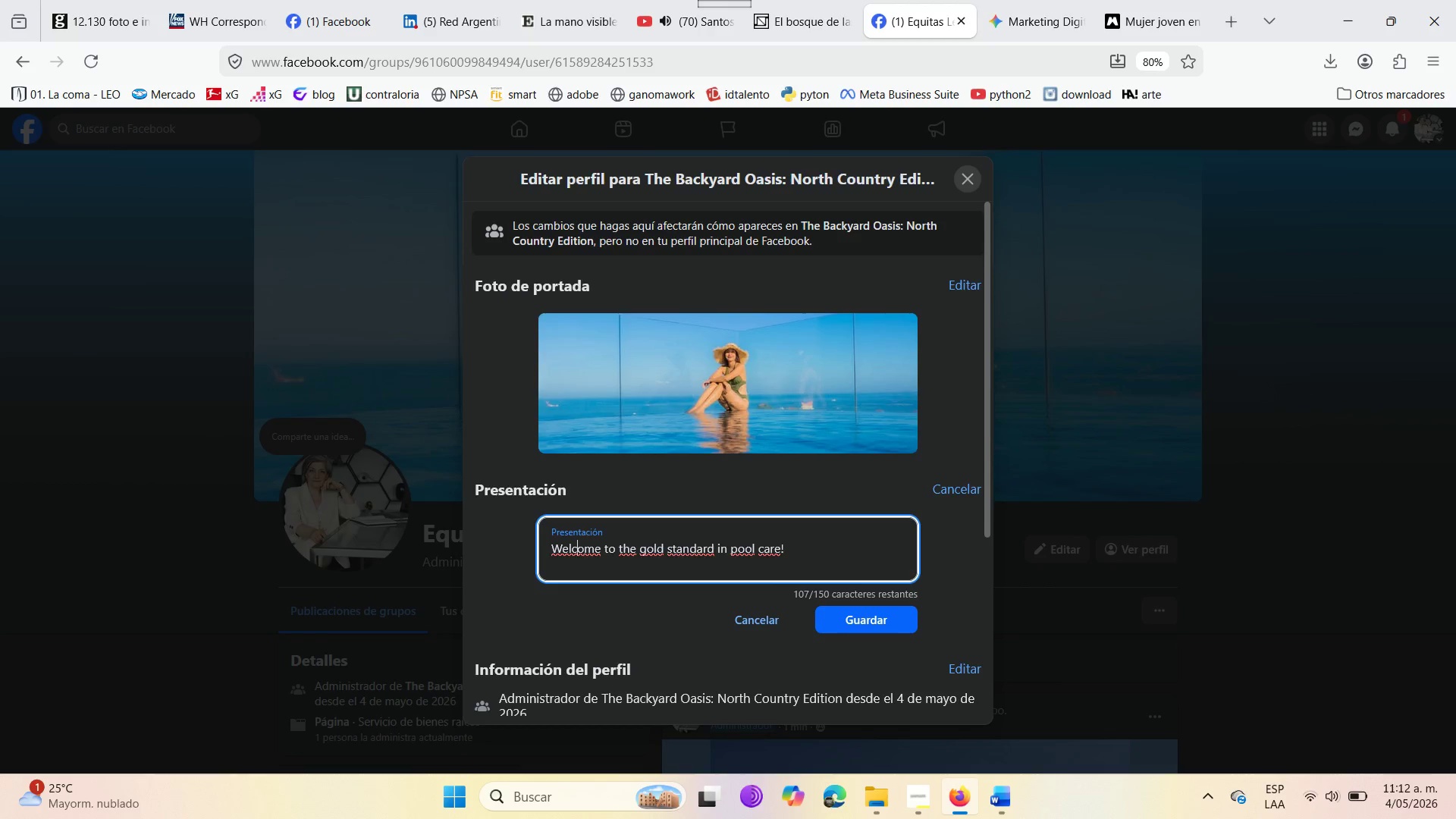 
key(ArrowLeft)
 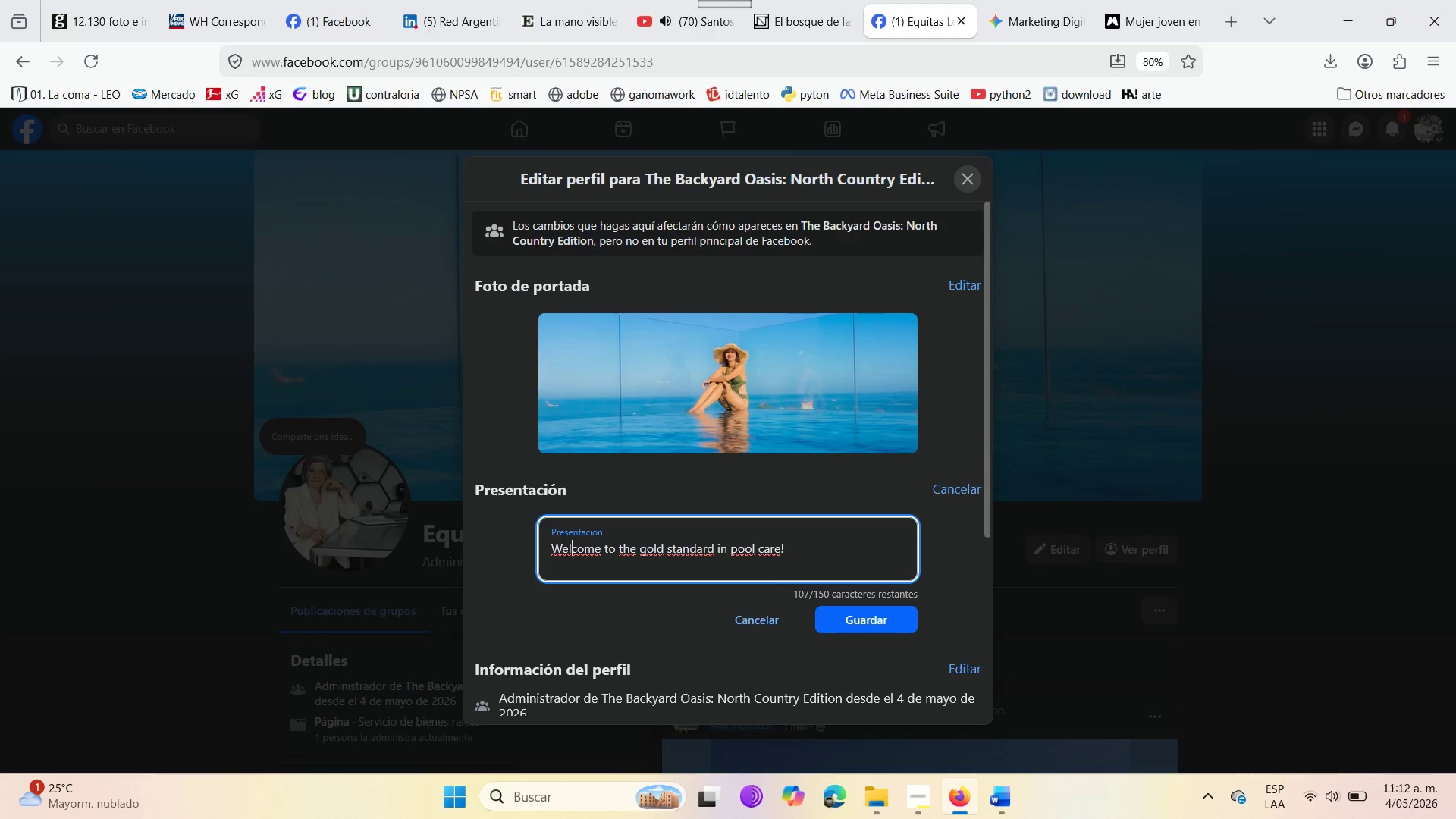 
key(ArrowLeft)
 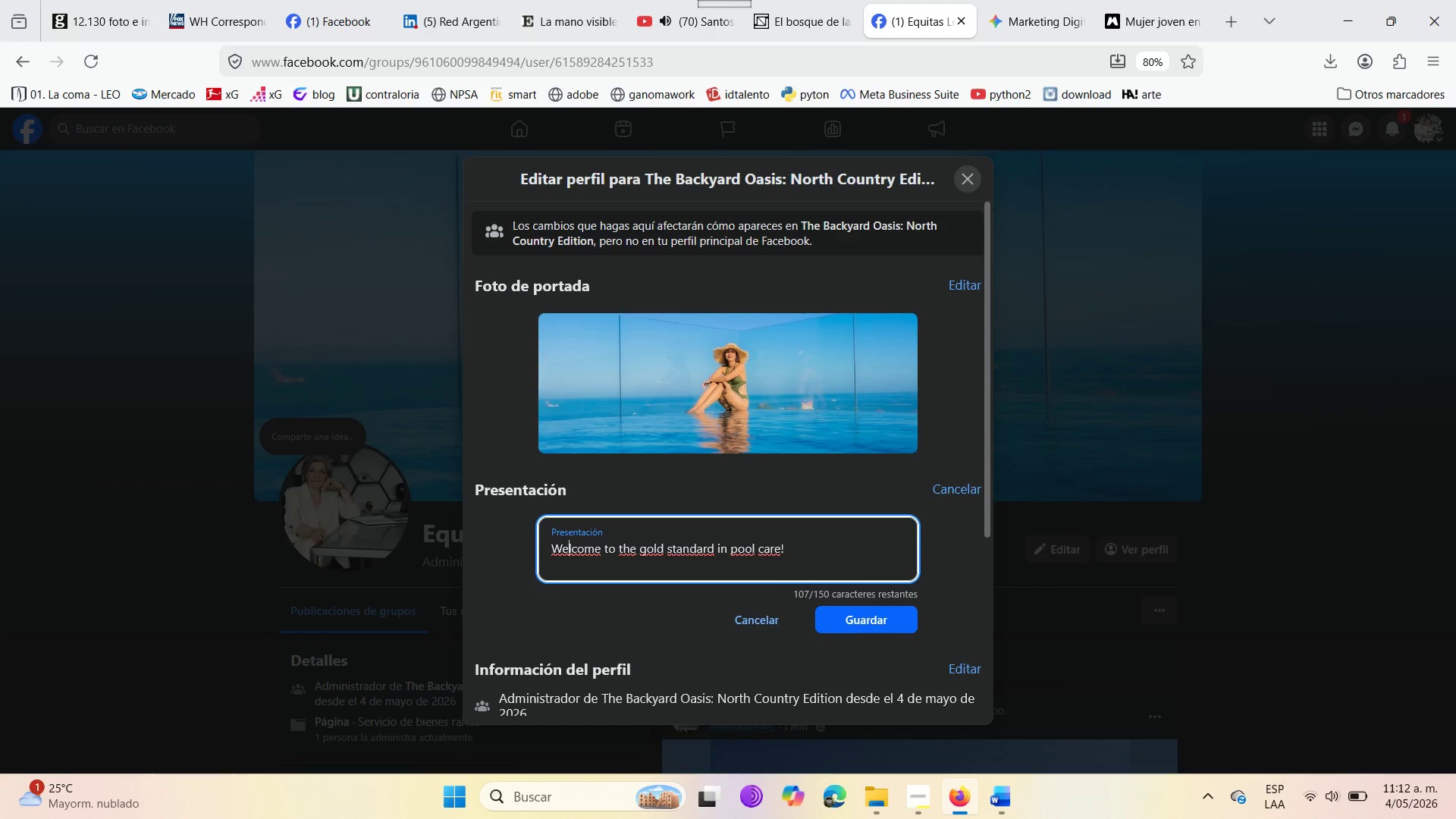 
key(ArrowLeft)
 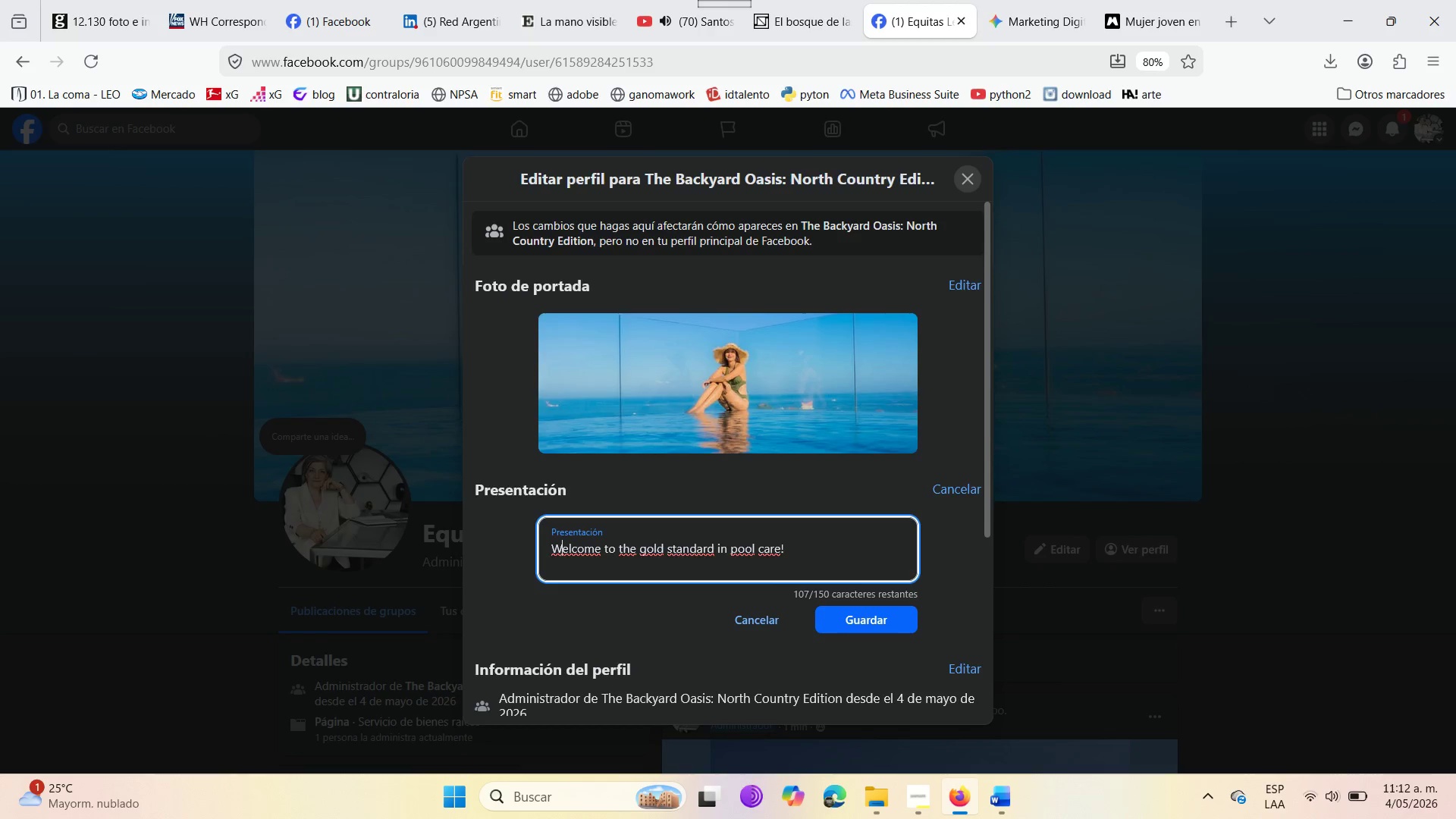 
key(ArrowLeft)
 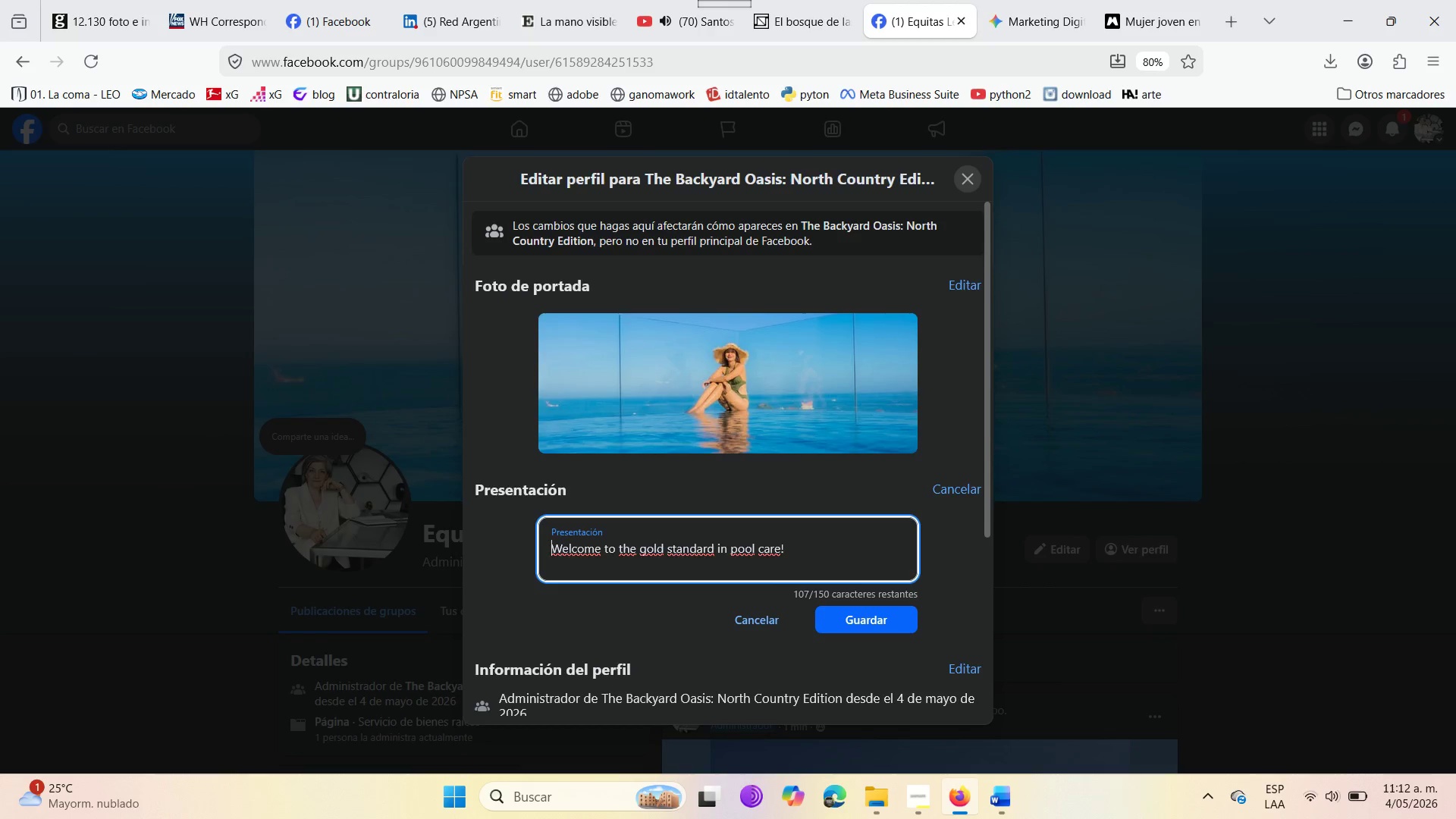 
key(ArrowLeft)
 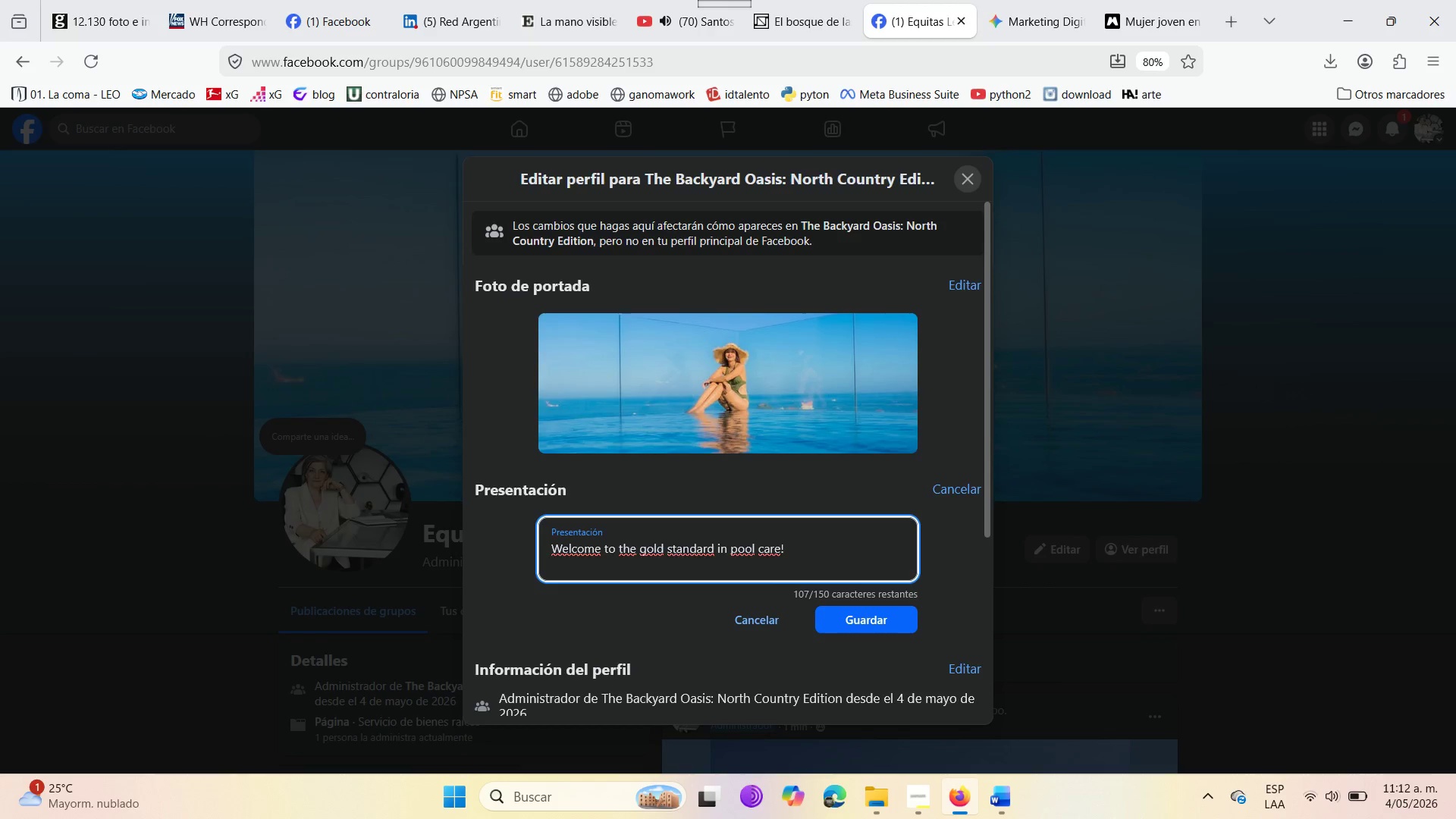 
key(BracketRight)
 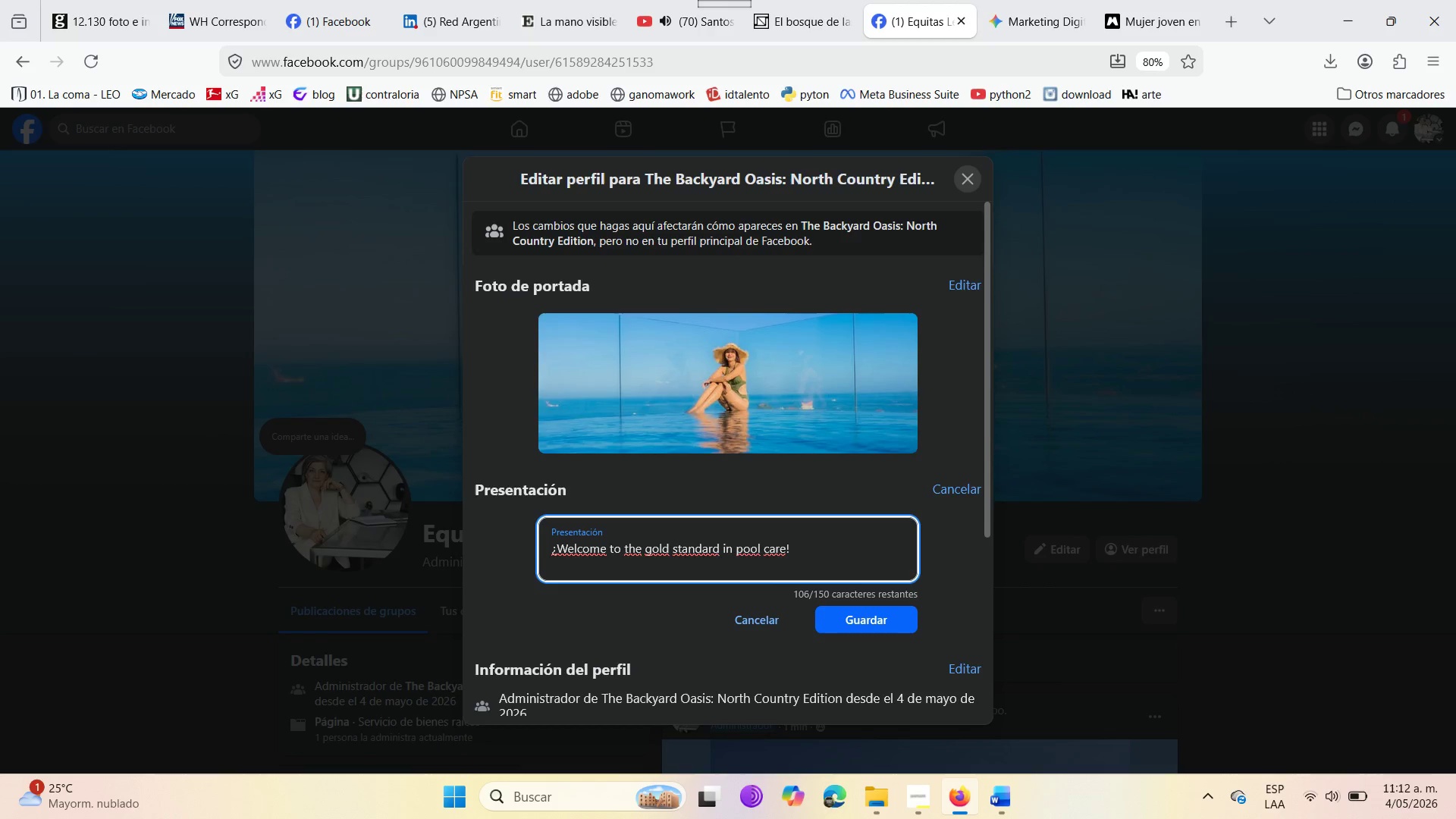 
key(Backspace)
 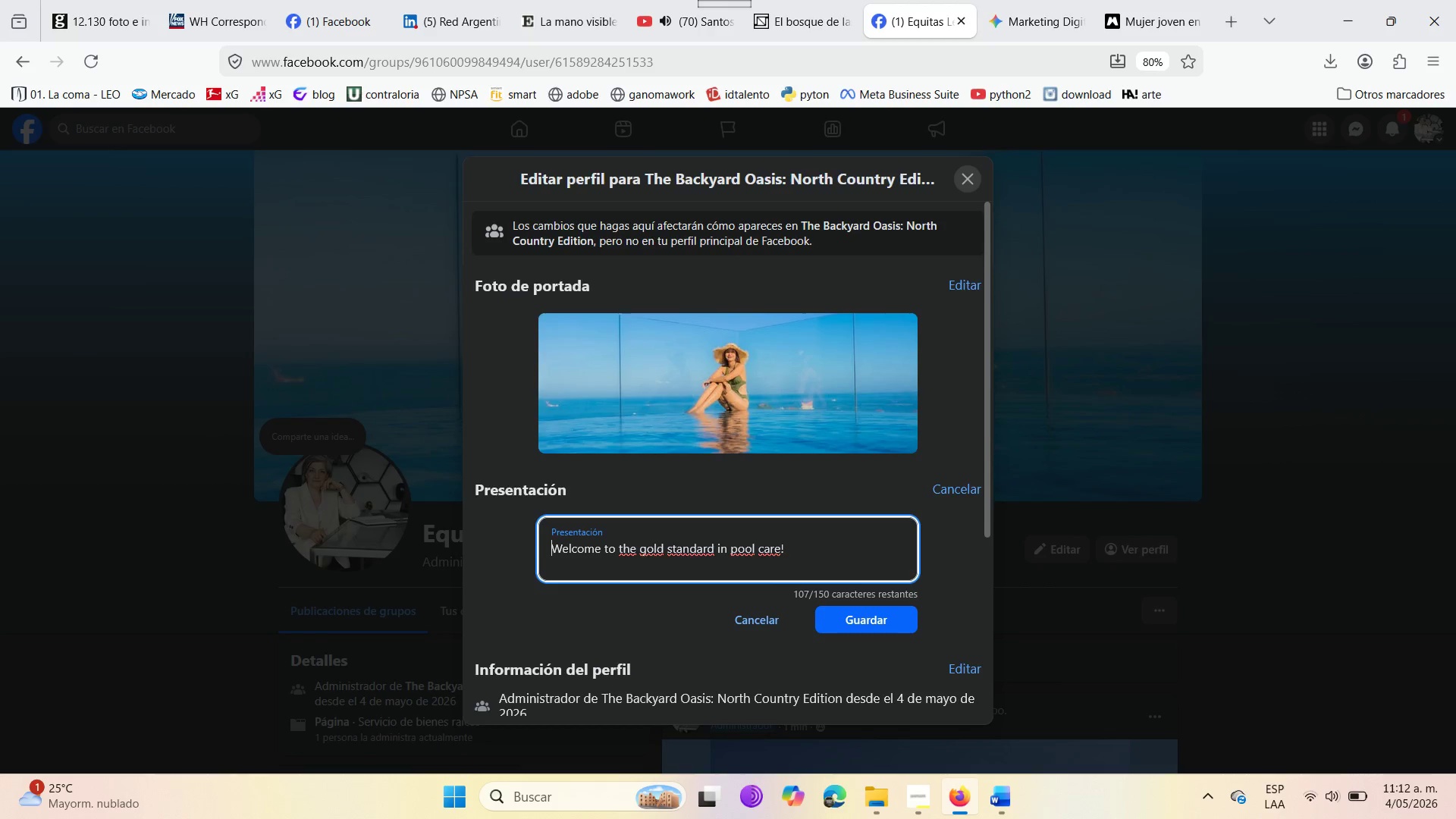 
key(Shift+ShiftRight)
 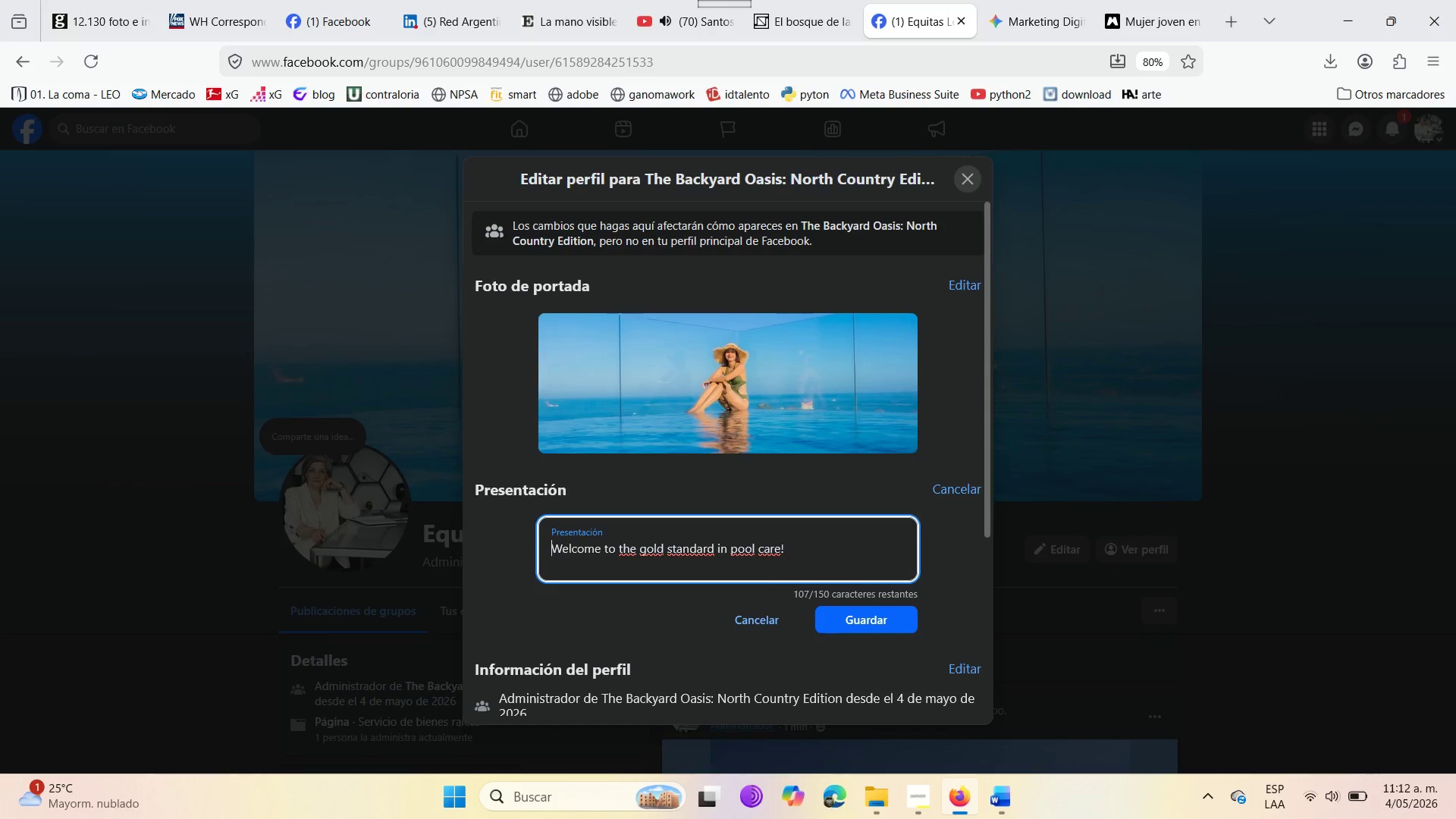 
key(Shift+BracketRight)
 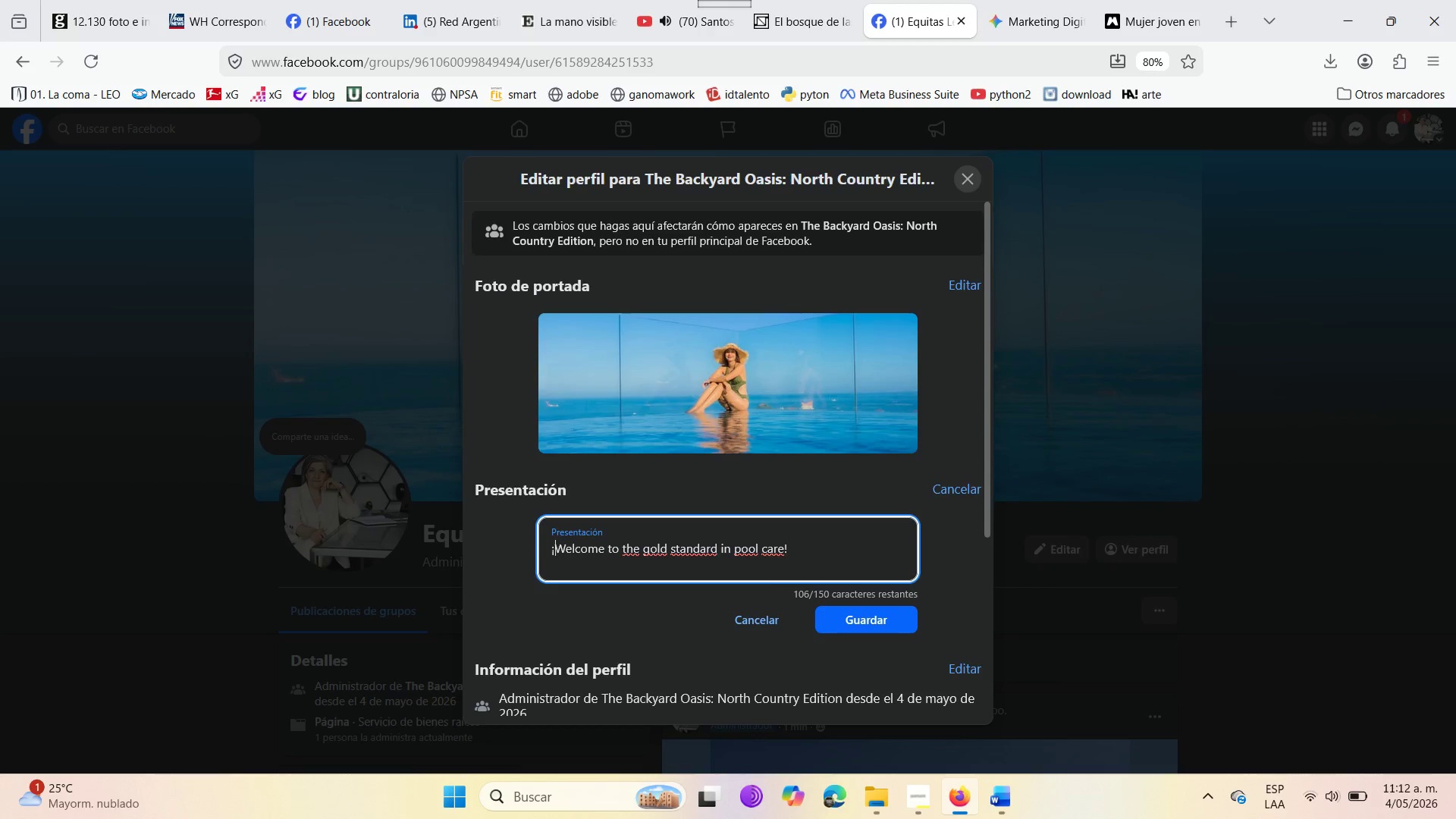 
hold_key(key=ArrowRight, duration=1.52)
 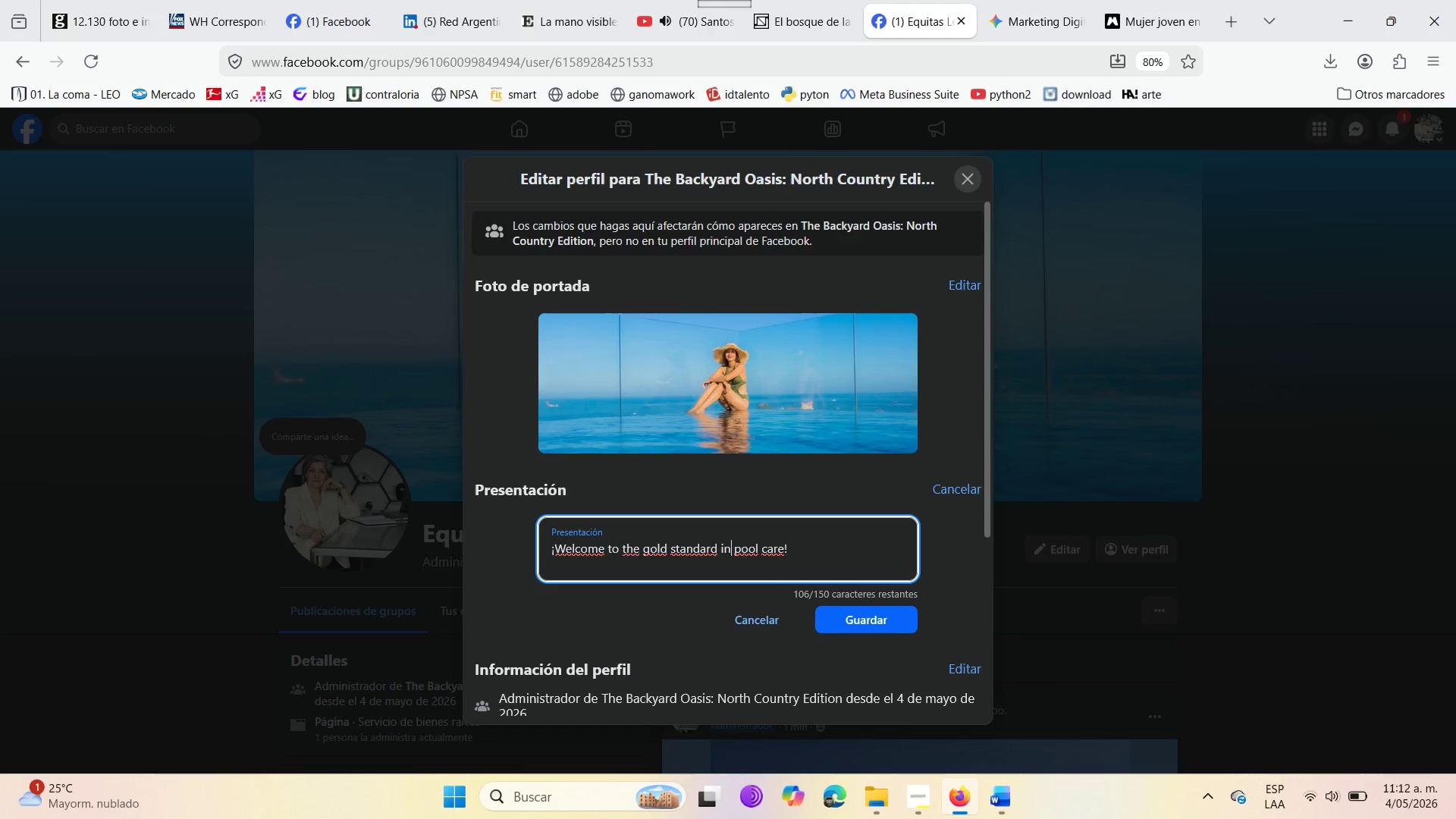 
key(ArrowRight)
 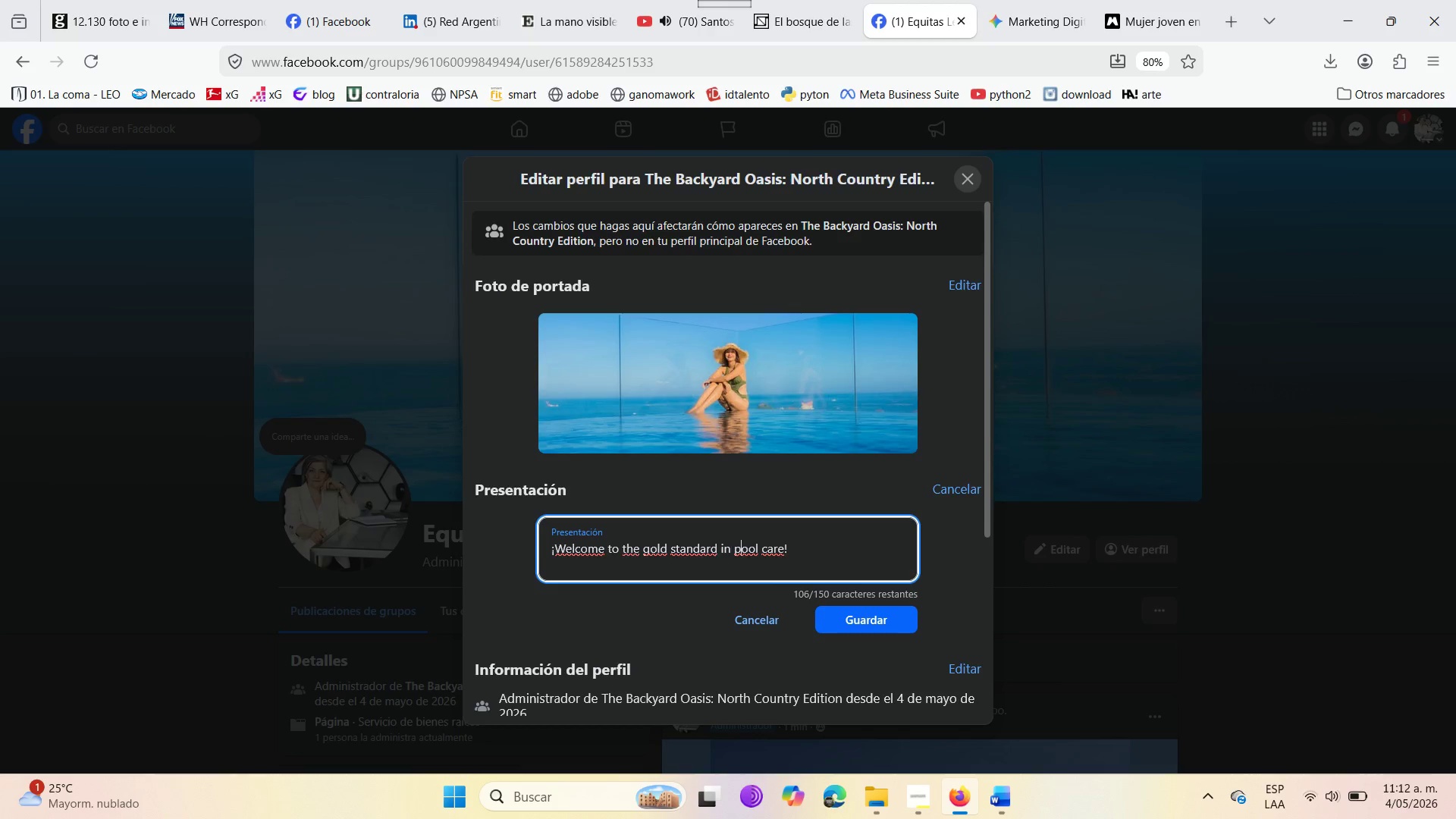 
key(ArrowRight)
 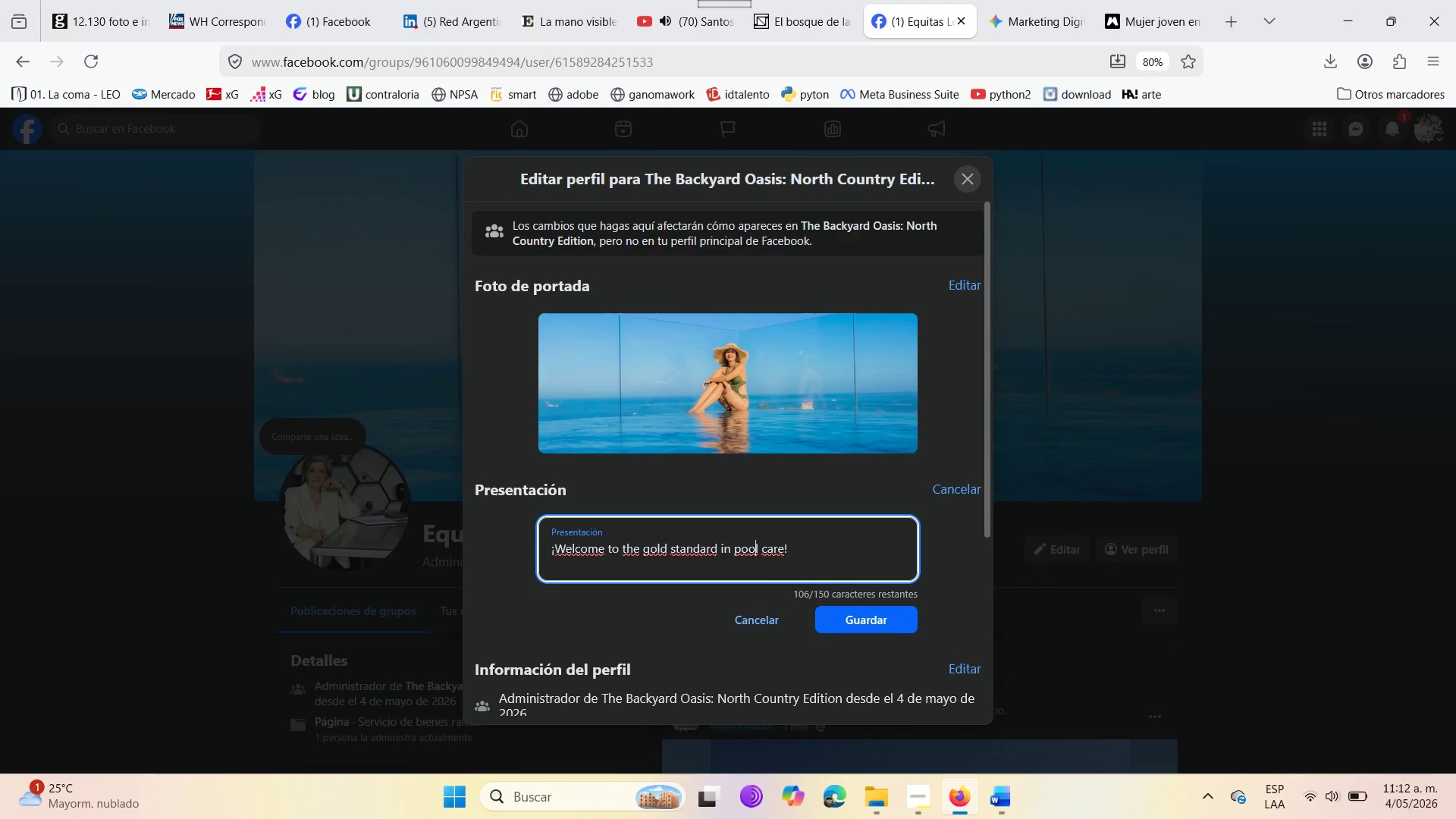 
key(ArrowRight)
 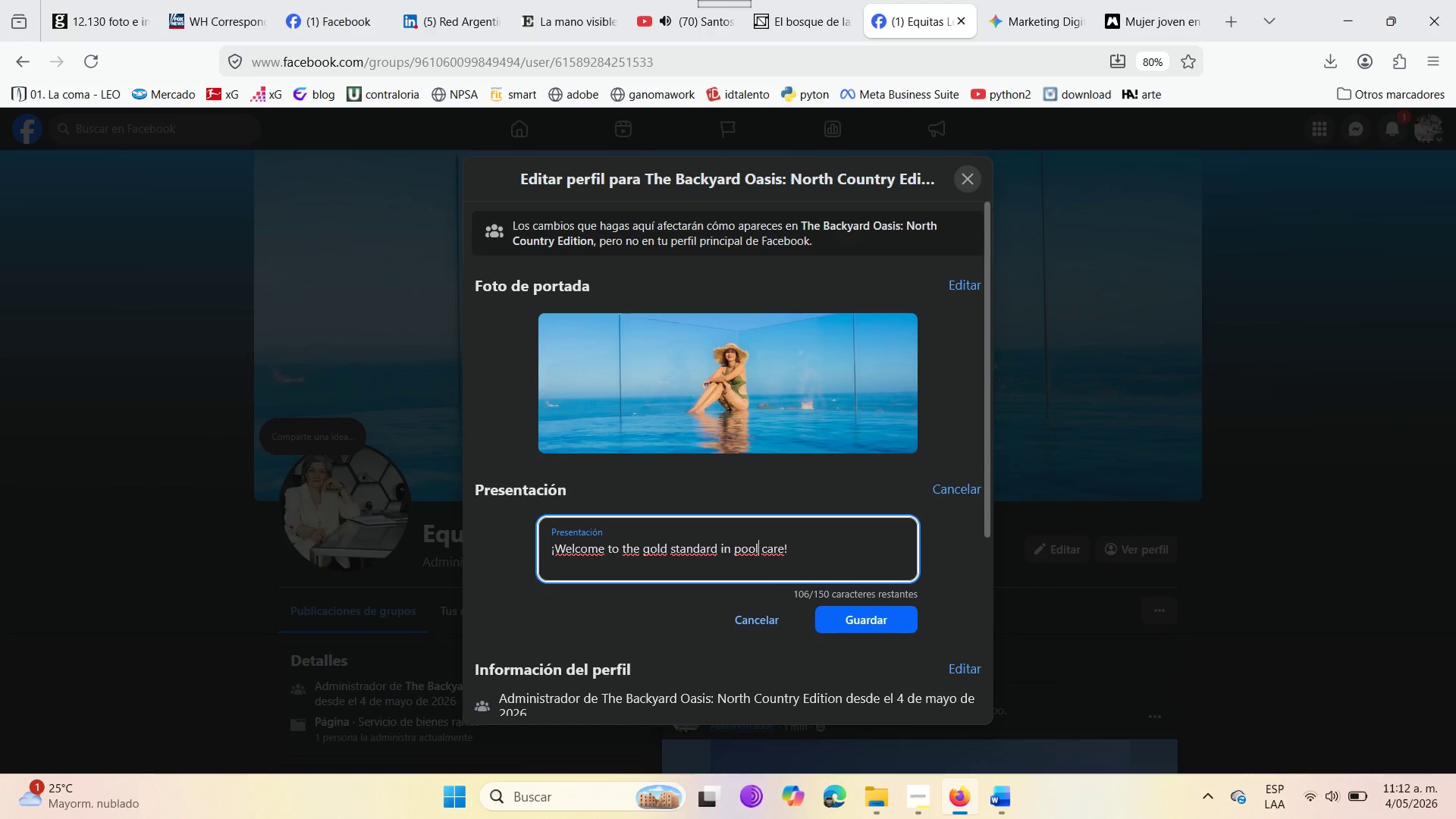 
key(ArrowRight)
 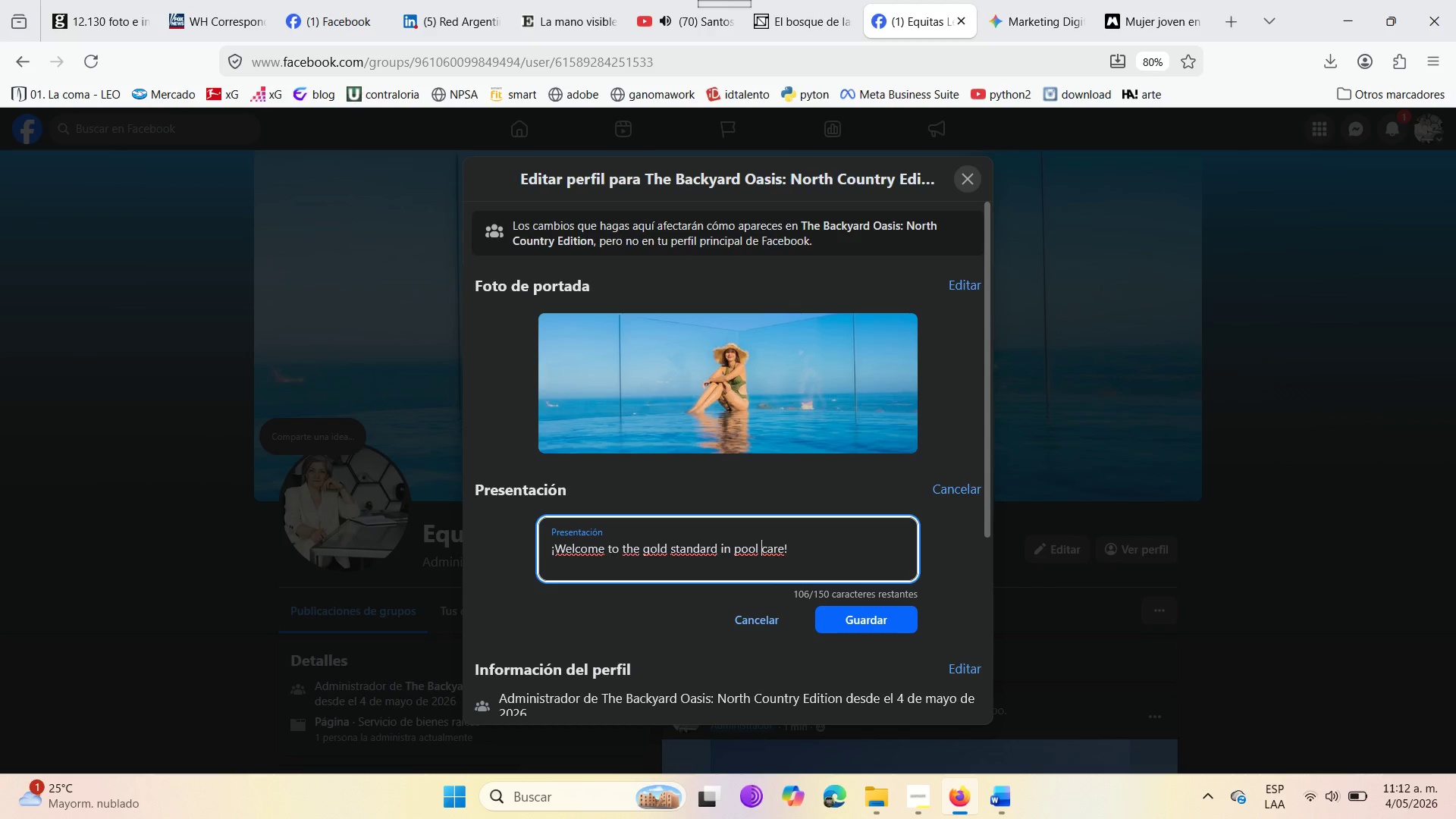 
key(ArrowRight)
 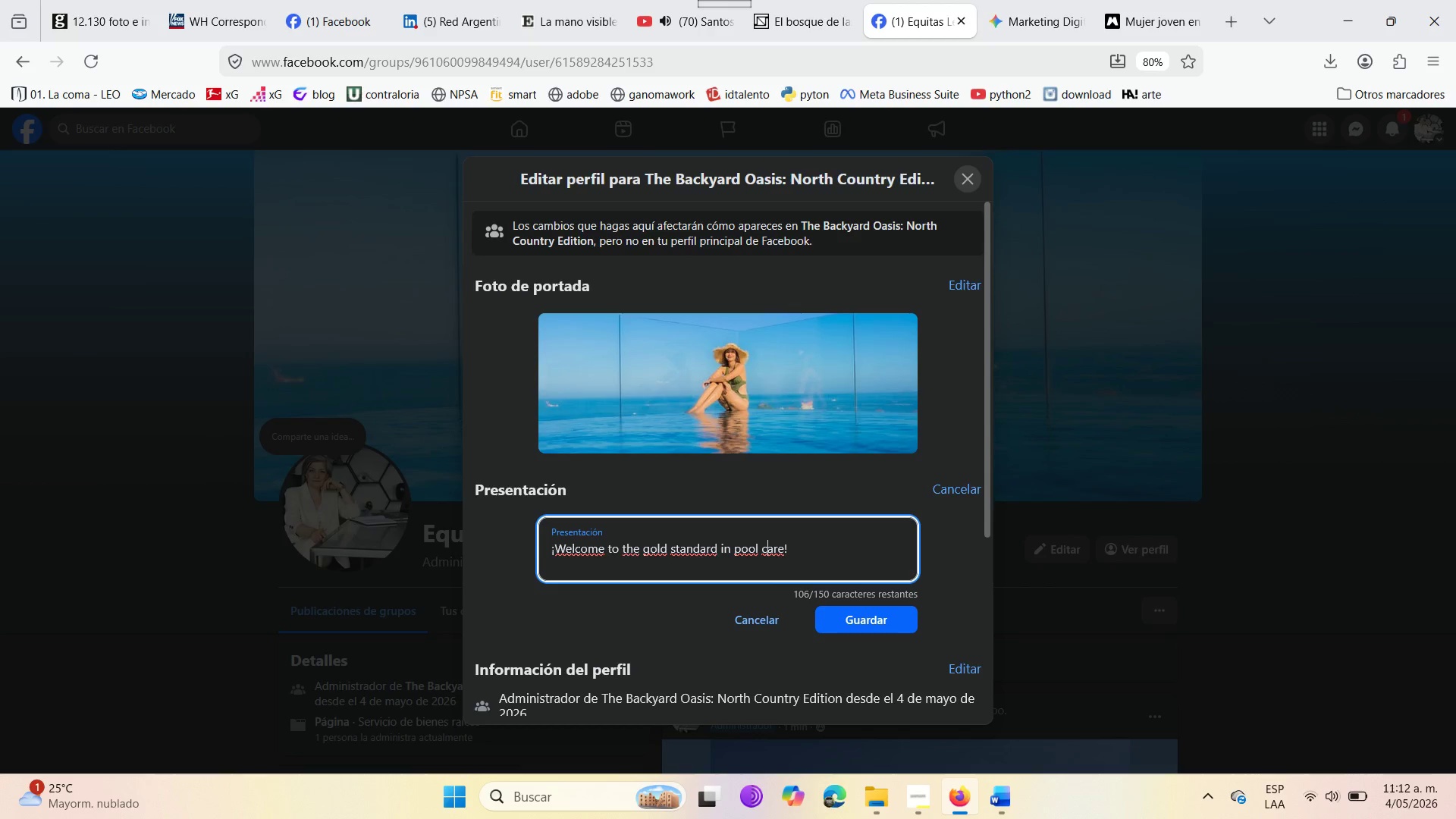 
key(ArrowRight)
 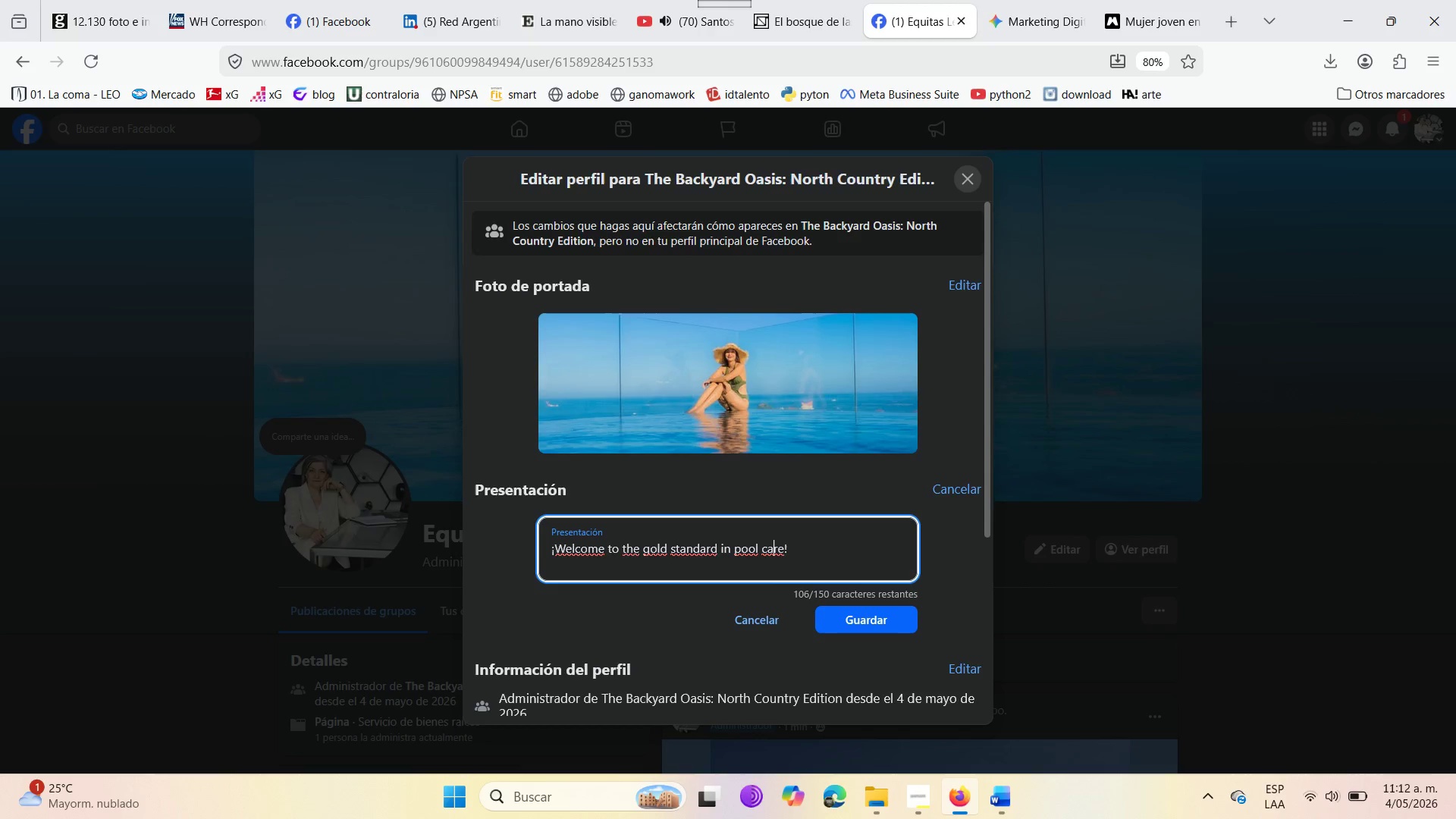 
key(ArrowRight)
 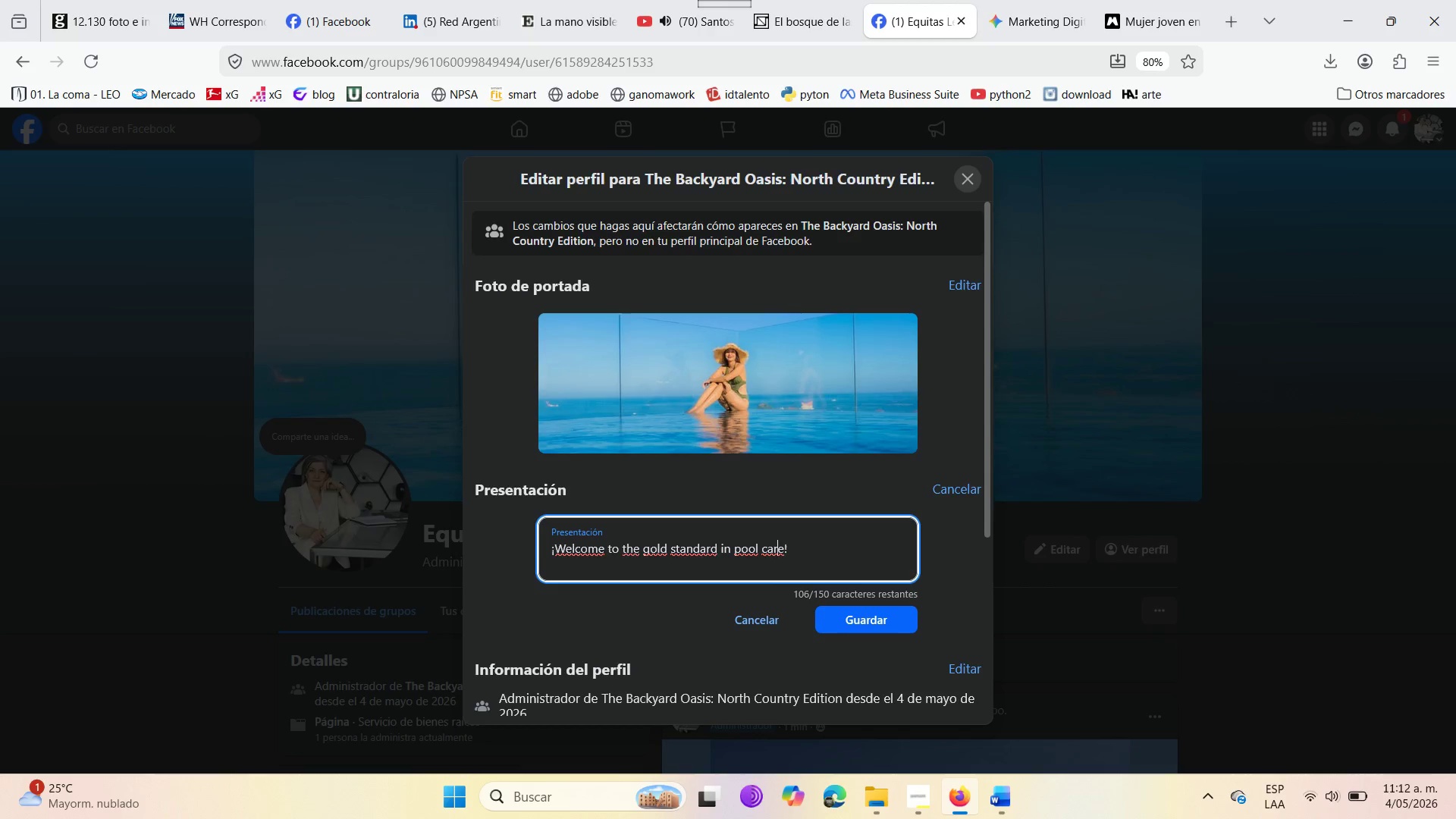 
key(ArrowRight)
 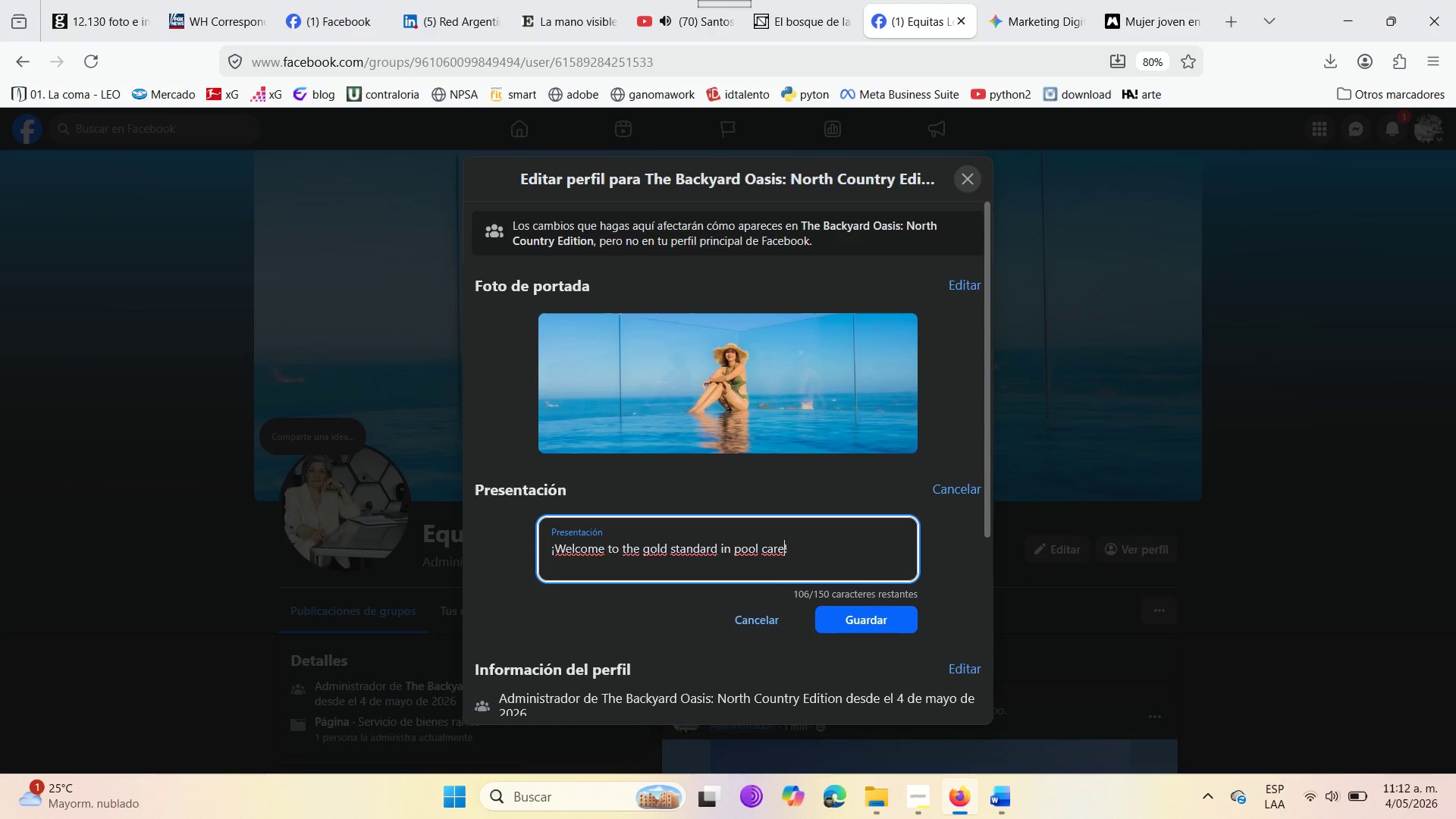 
key(ArrowRight)
 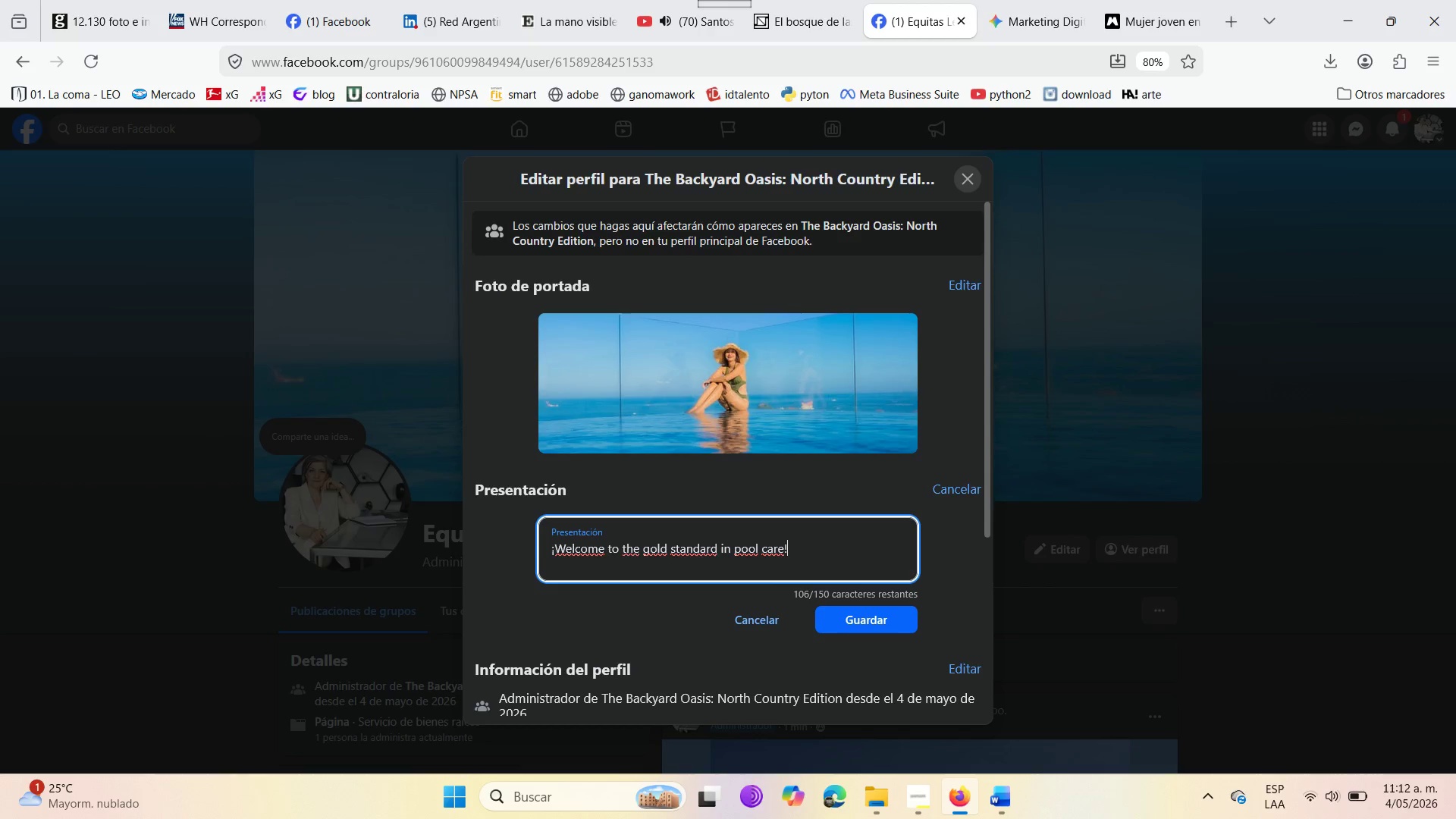 
key(Space)
 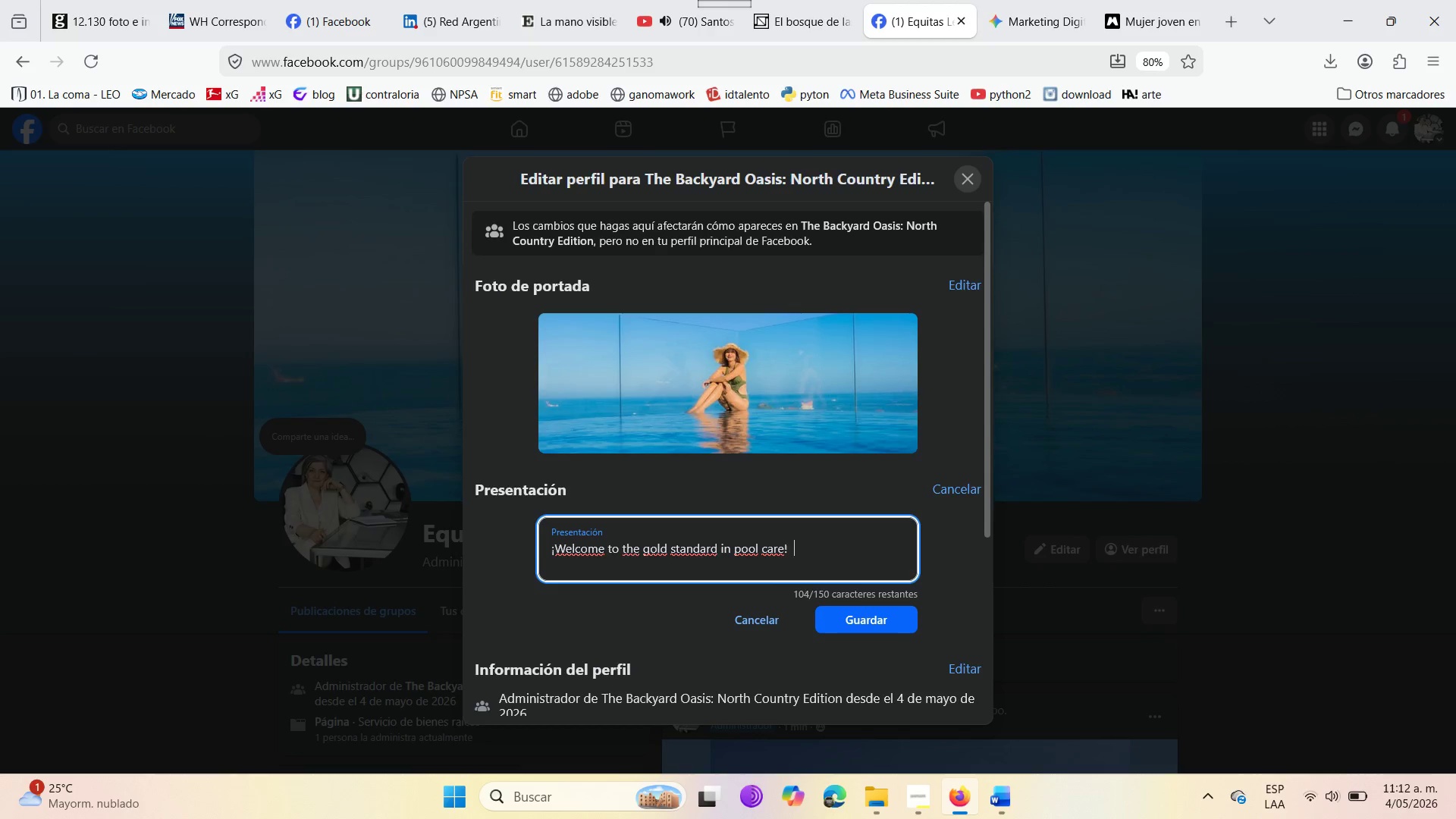 
key(Space)
 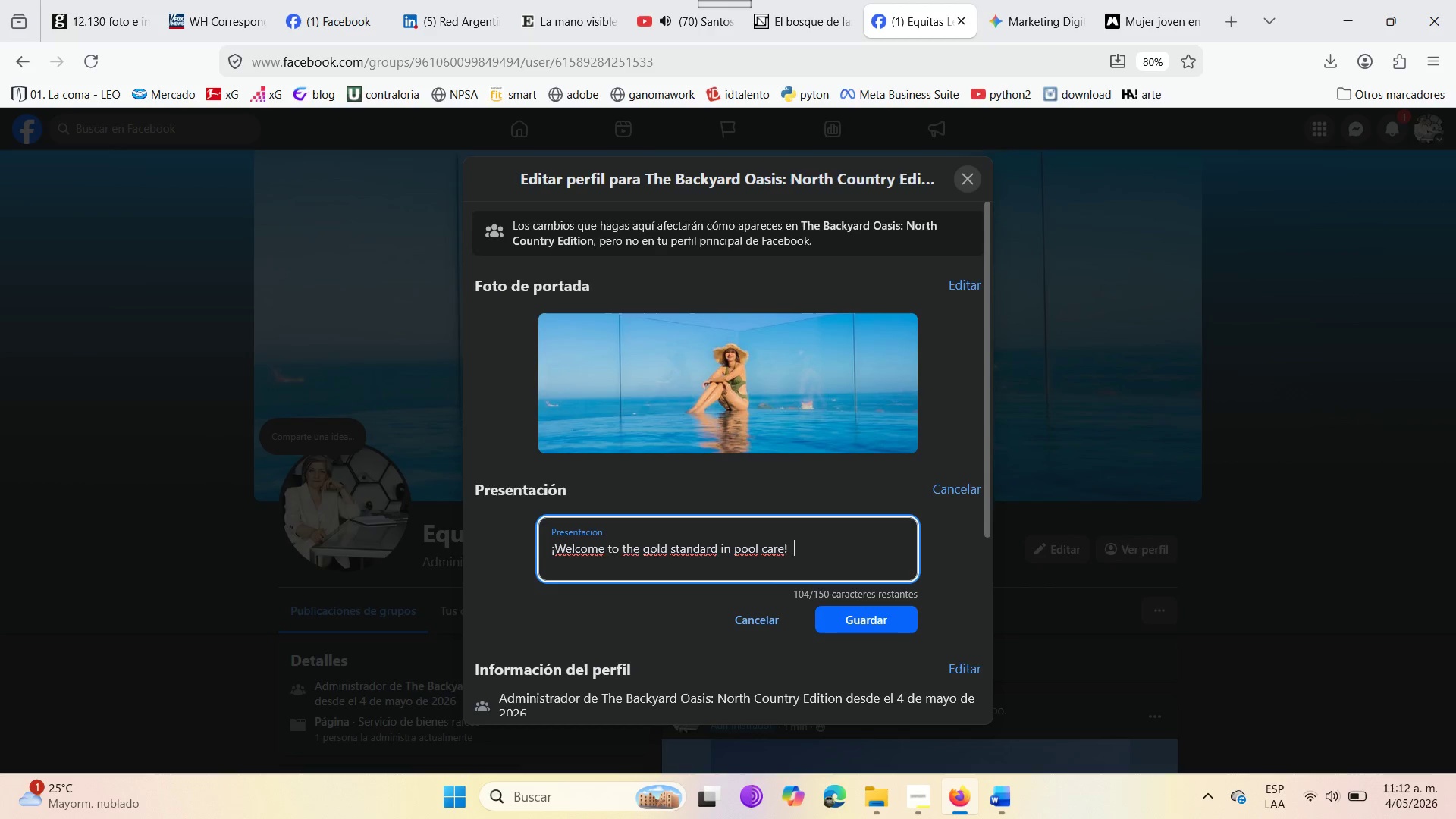 
key(Space)
 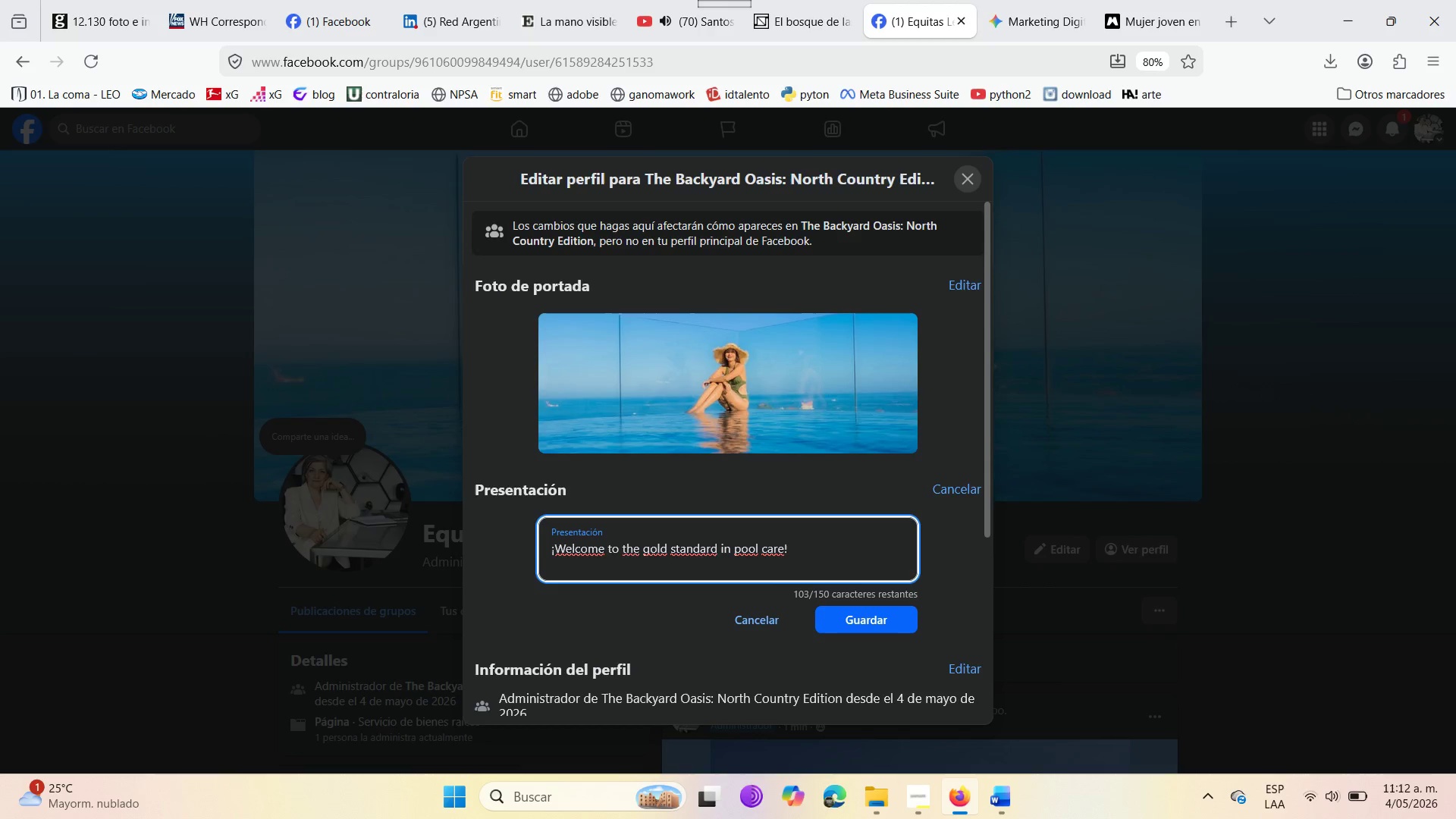 
key(Shift+Comma)
 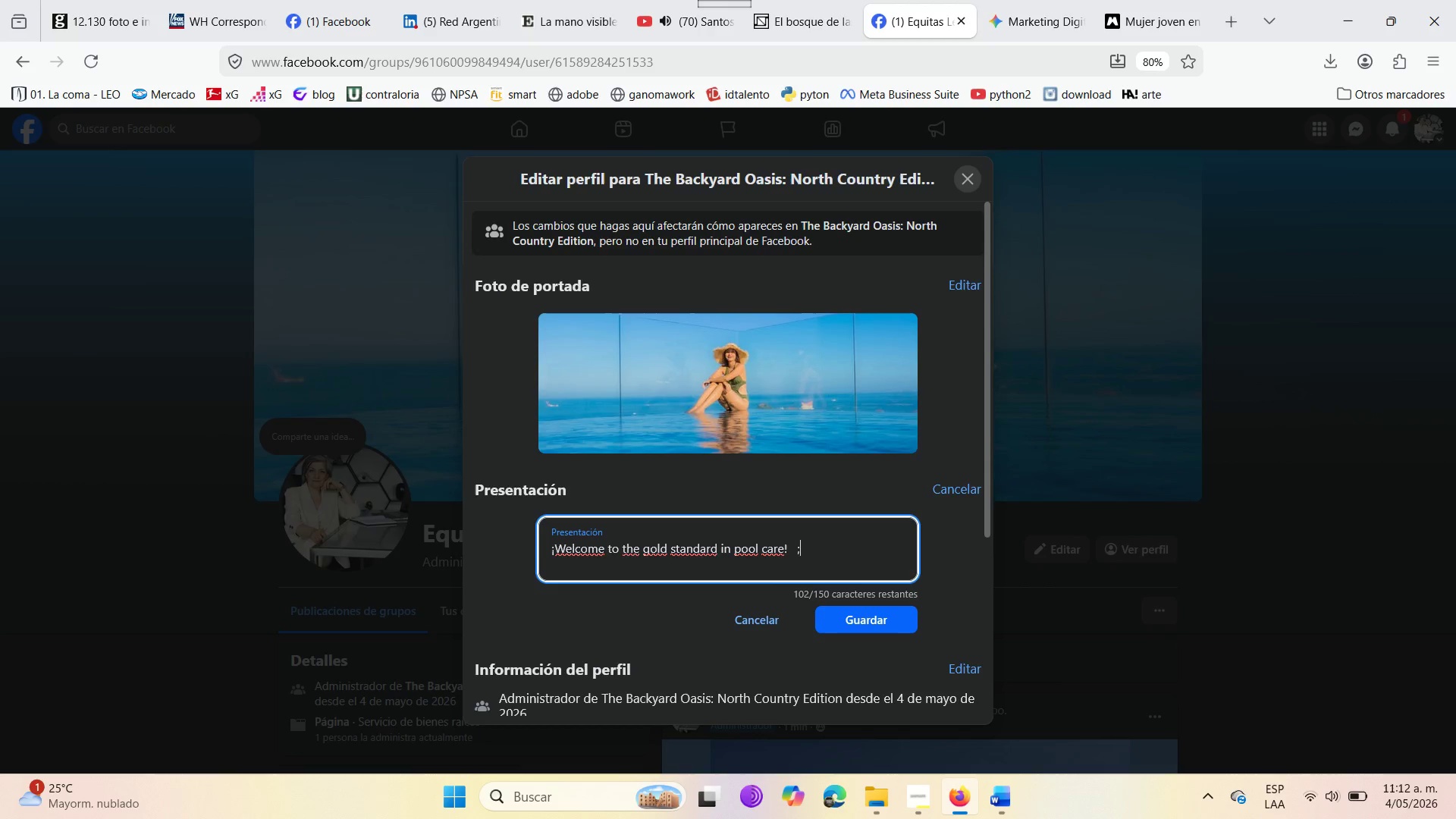 
key(Backspace)
 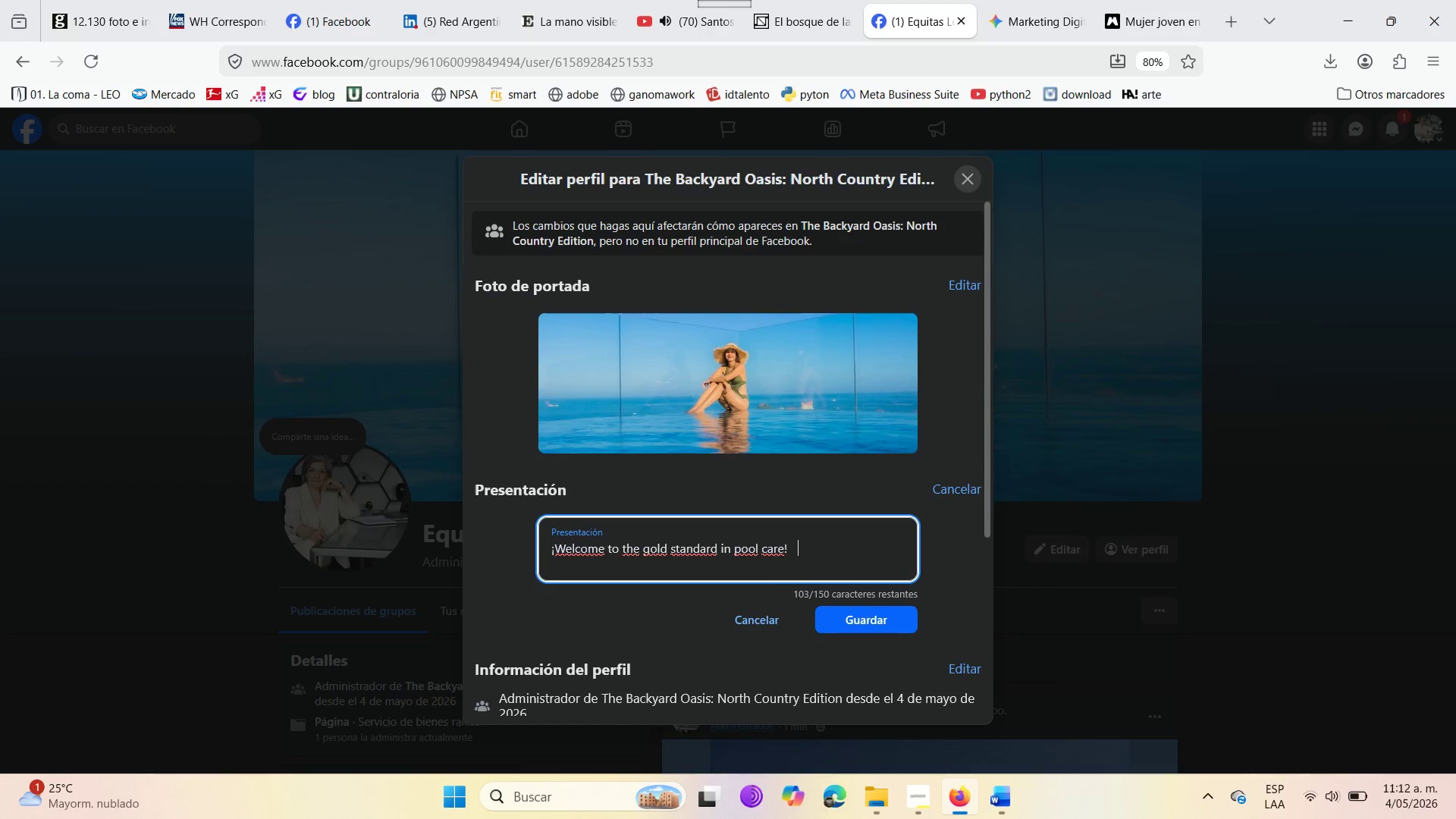 
key(Period)
 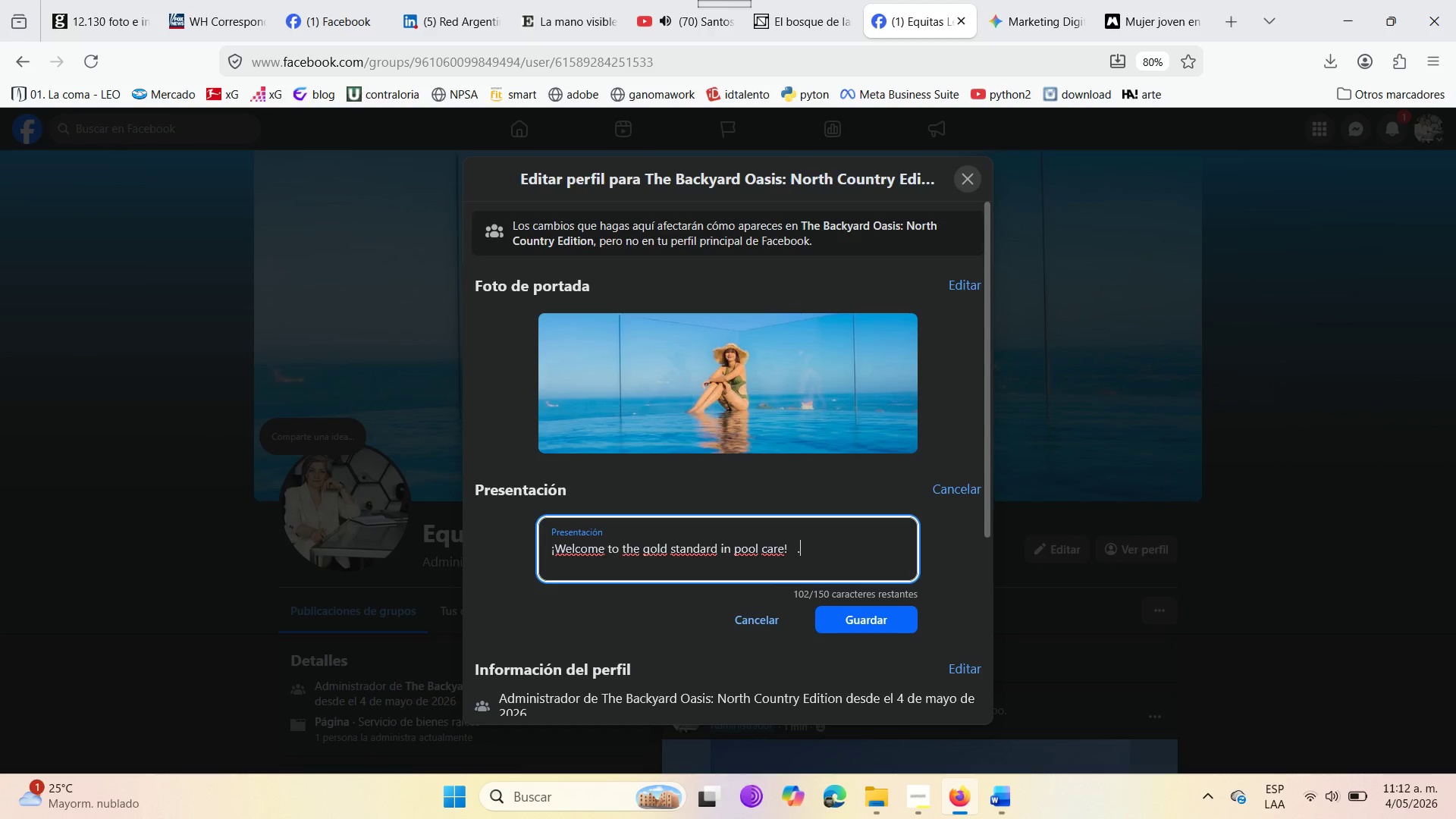 
wait(10.62)
 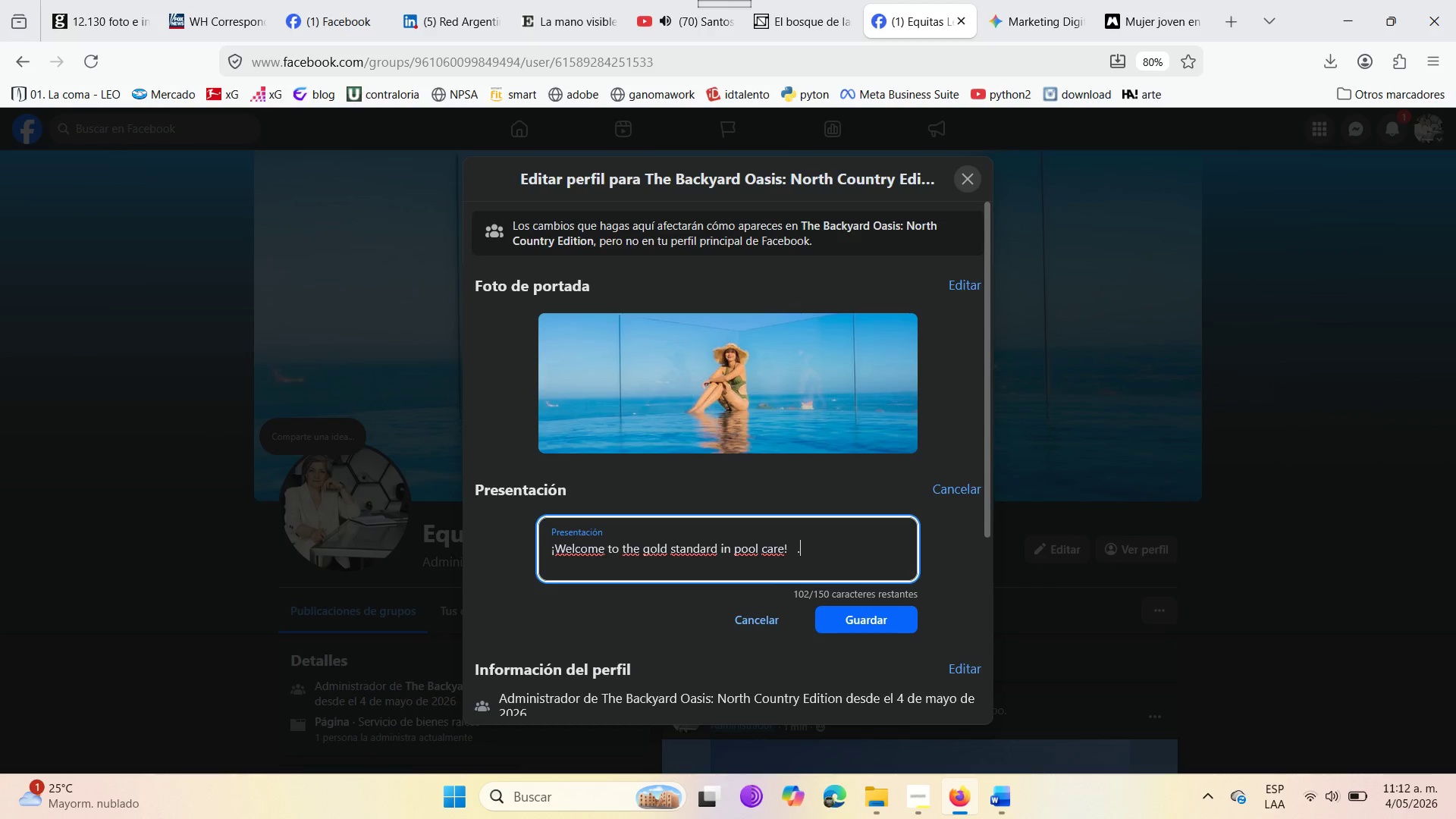 
key(9)
 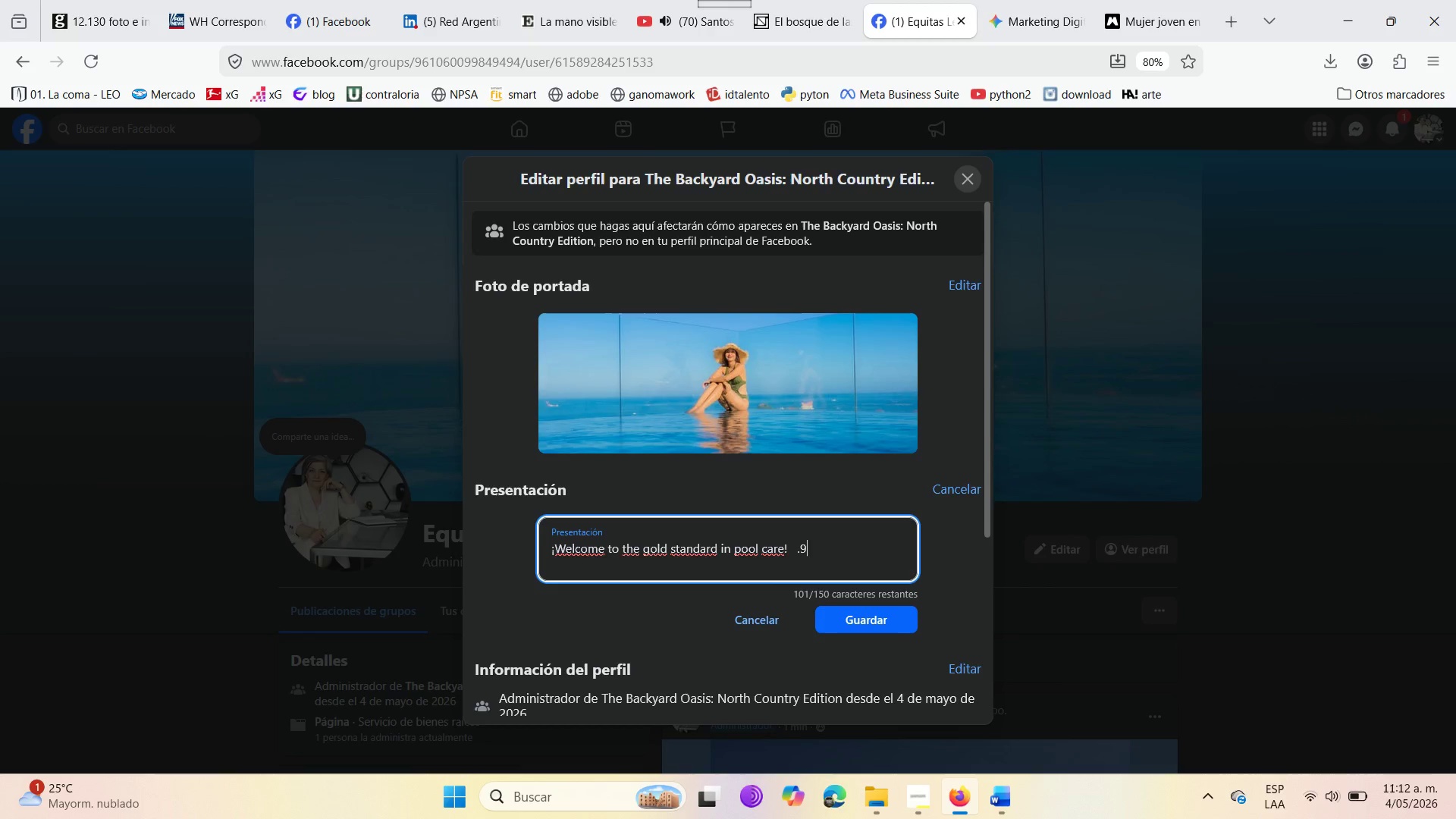 
key(Backspace)
 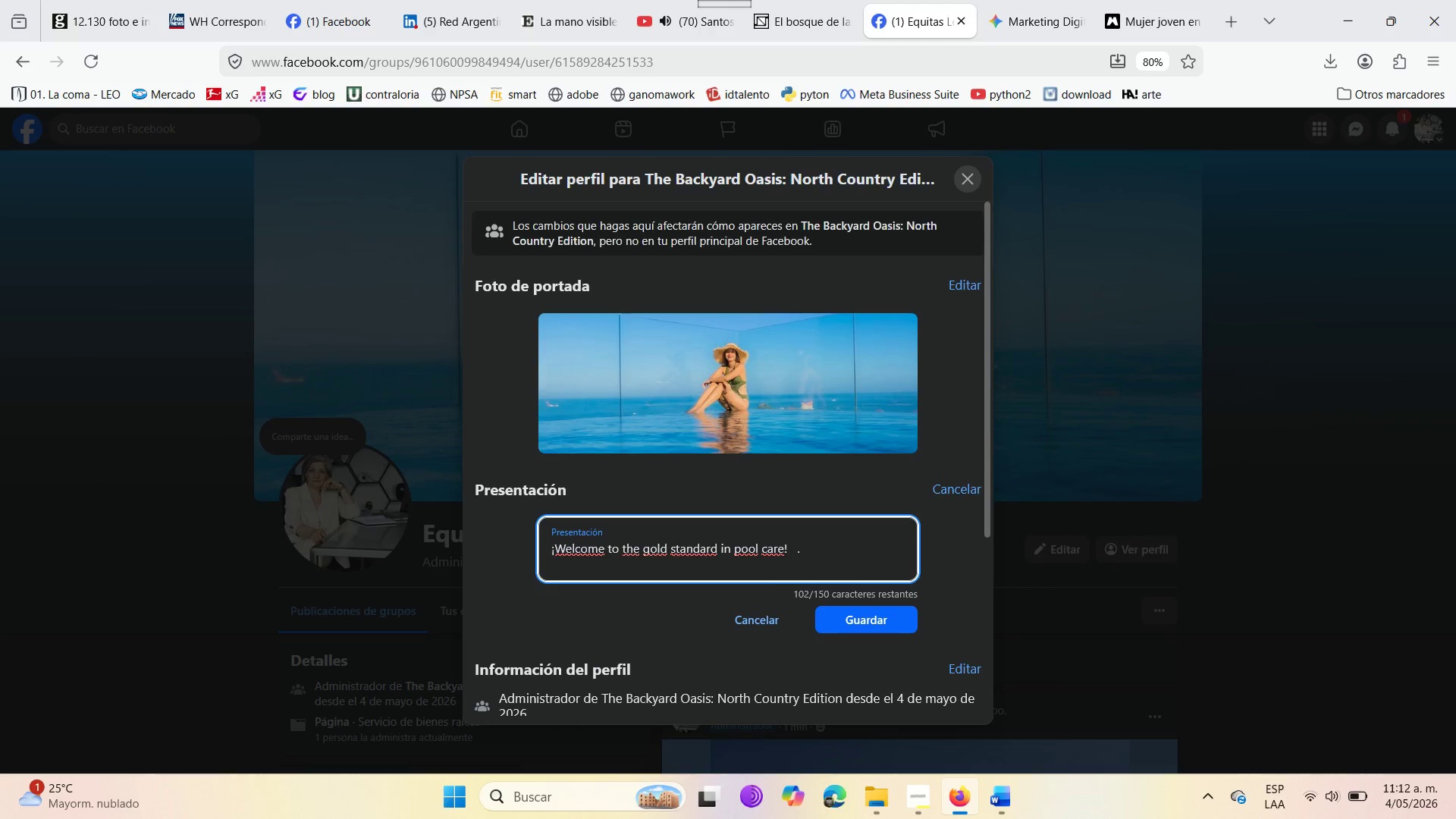 
key(Backspace)
 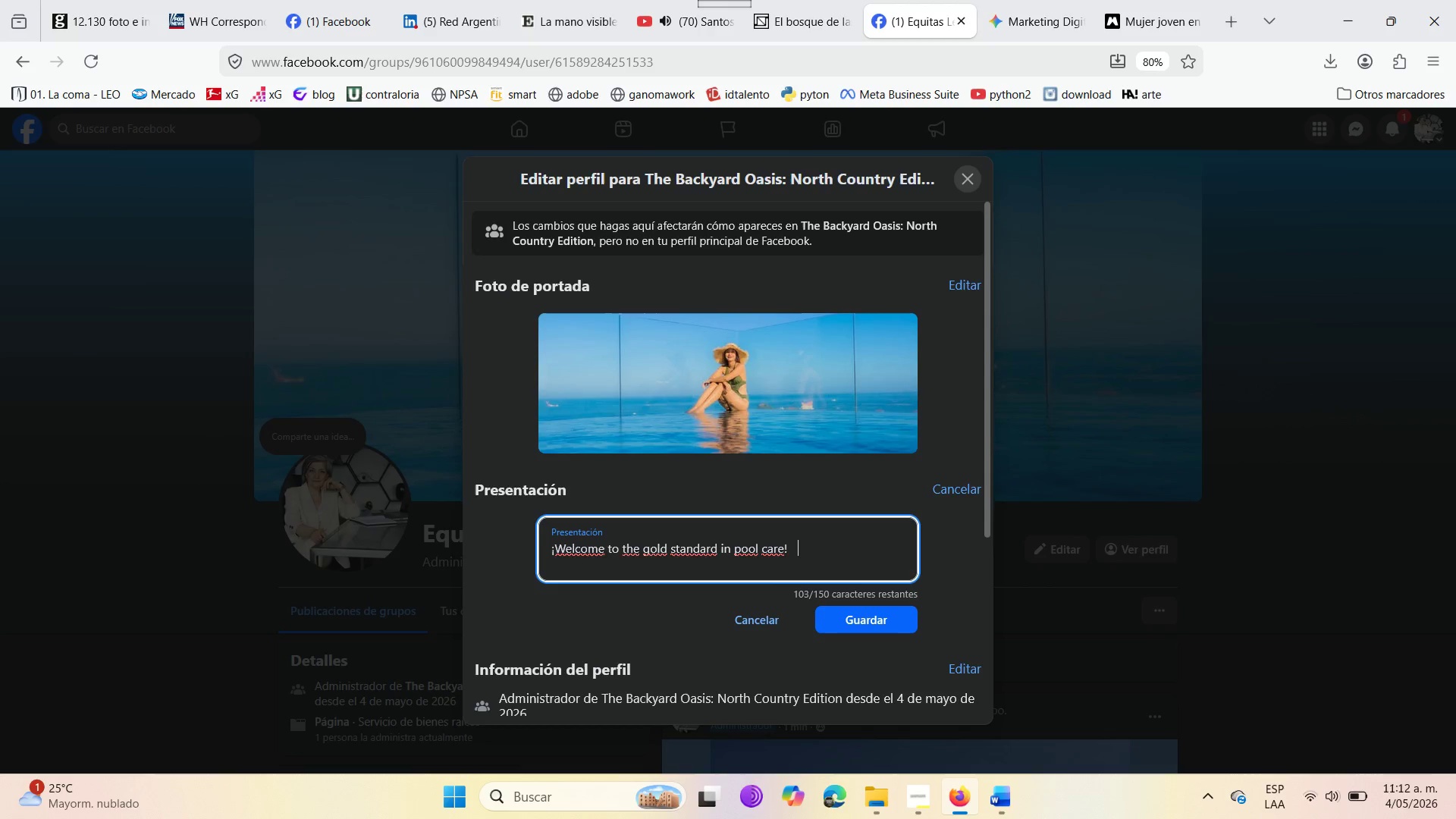 
key(Shift+Period)
 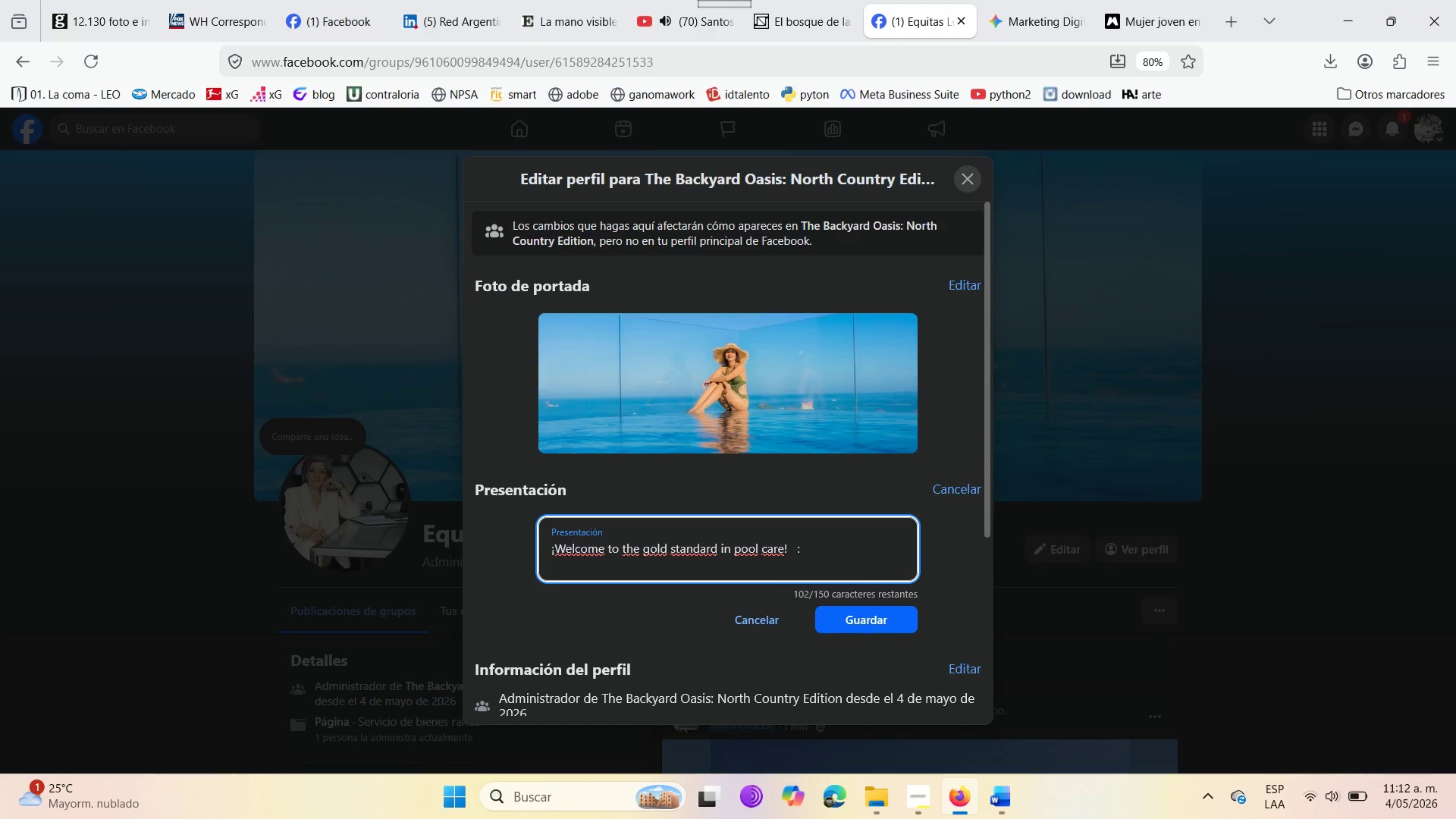 
key(Space)
 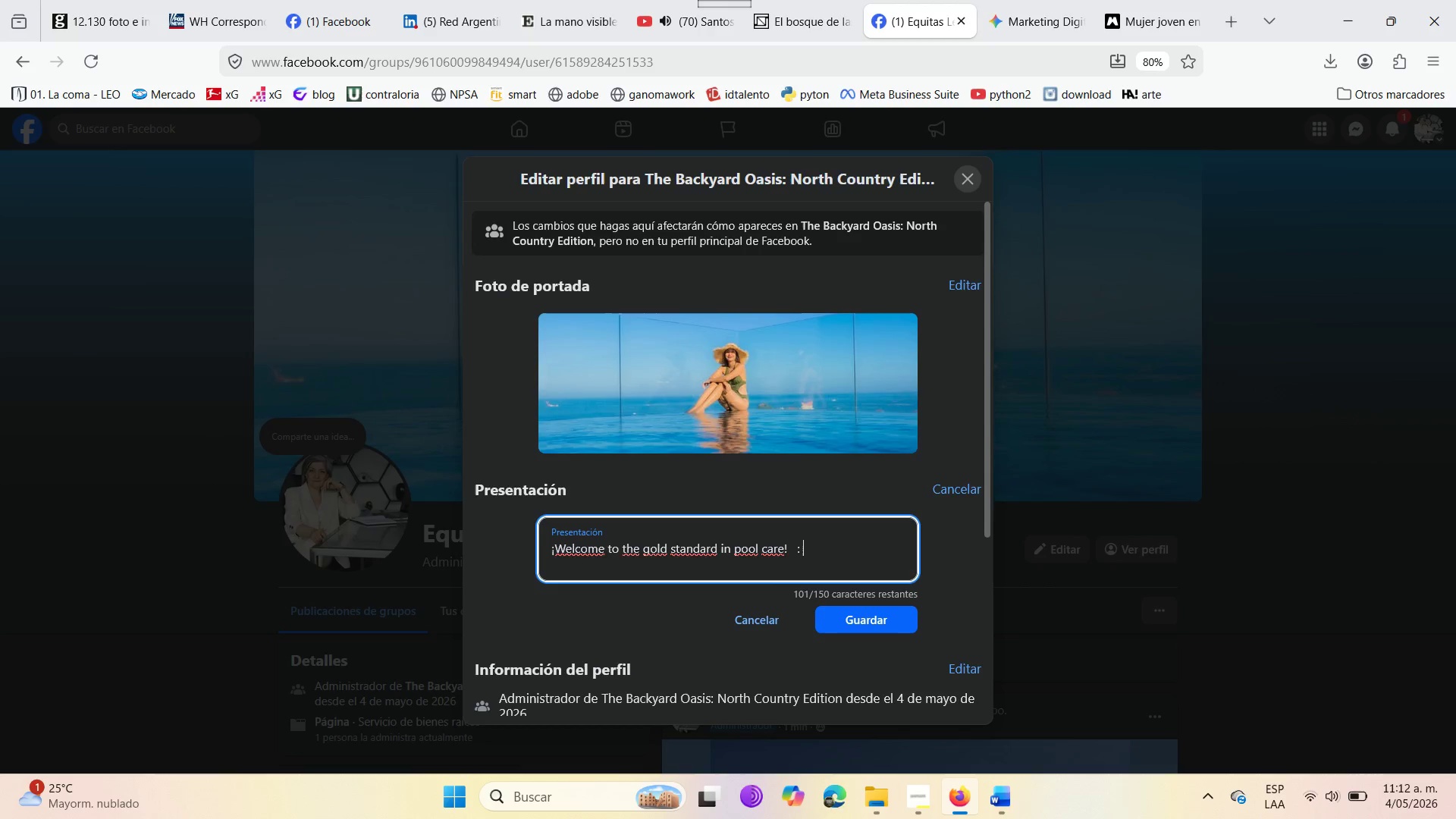 
key(Shift+ShiftRight)
 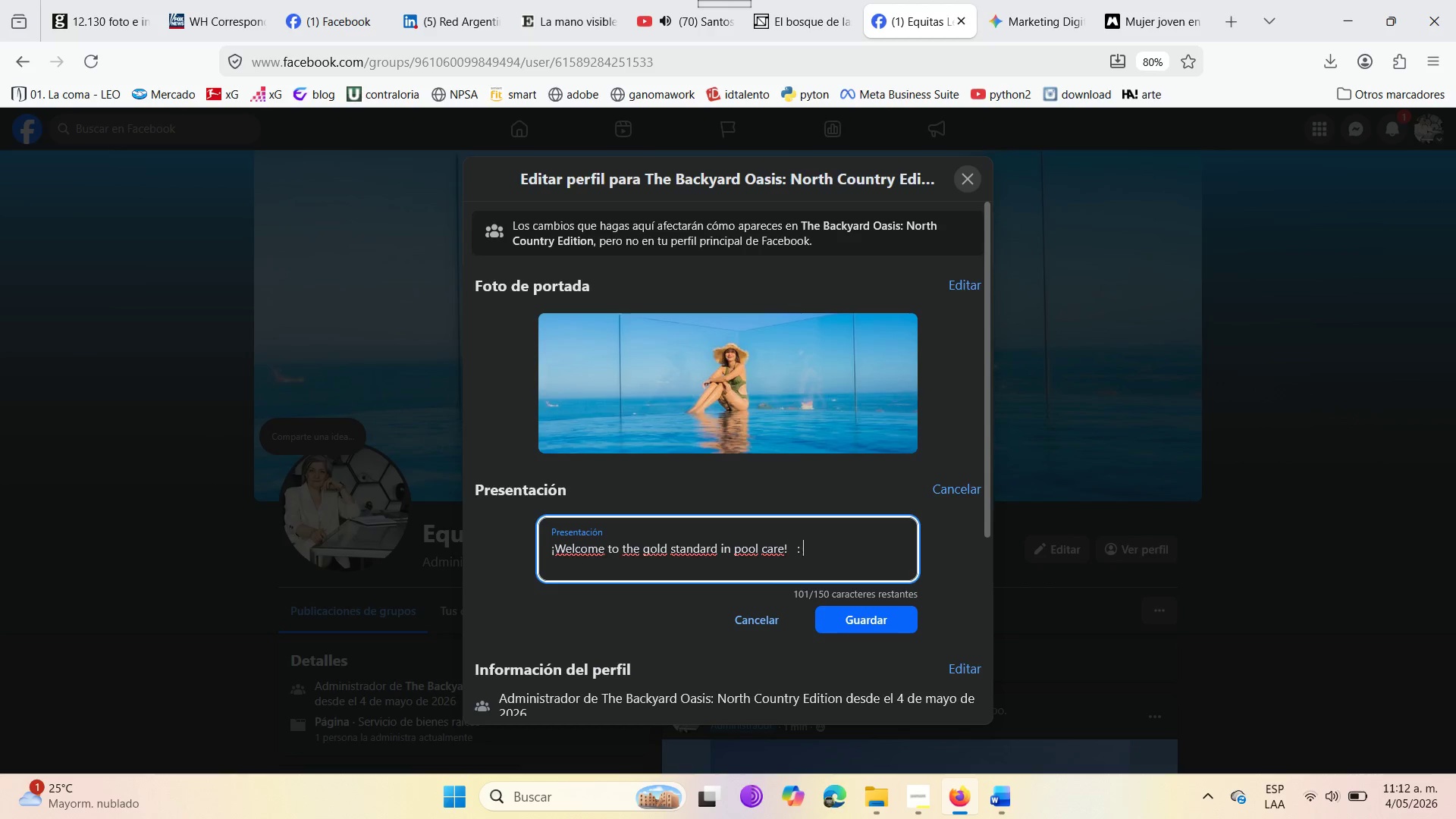 
key(Shift+9)
 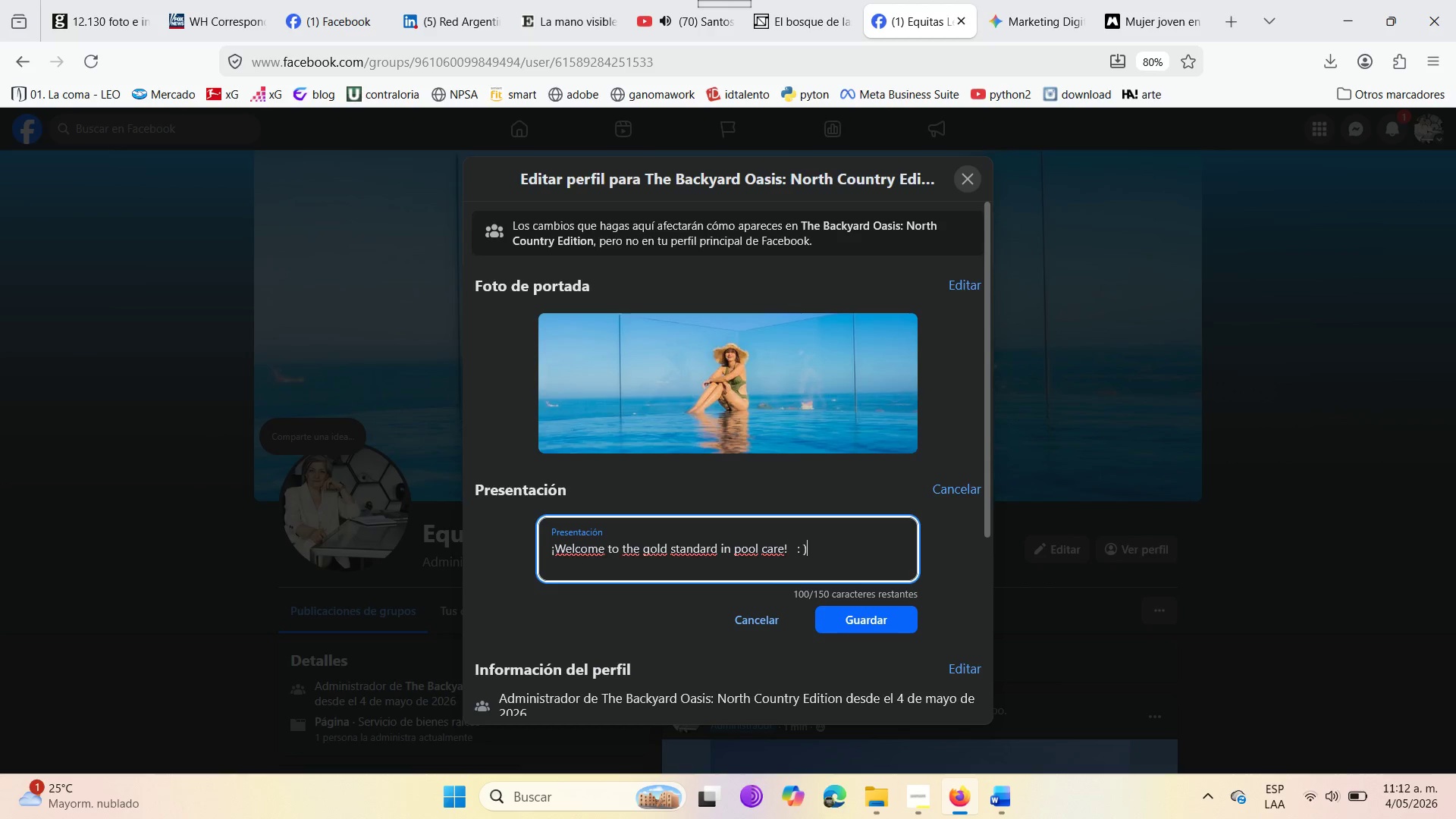 
key(Space)
 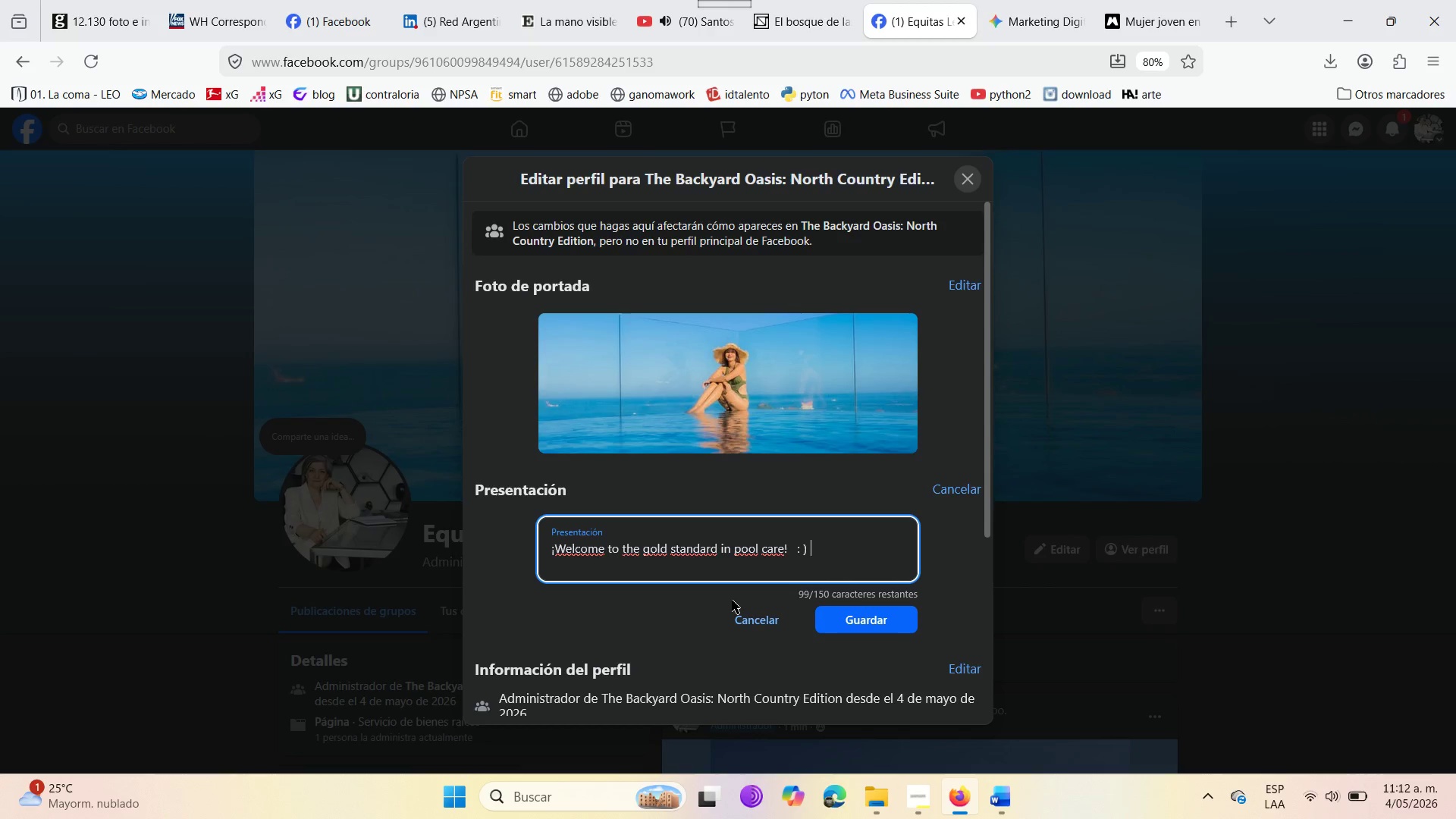 
wait(16.12)
 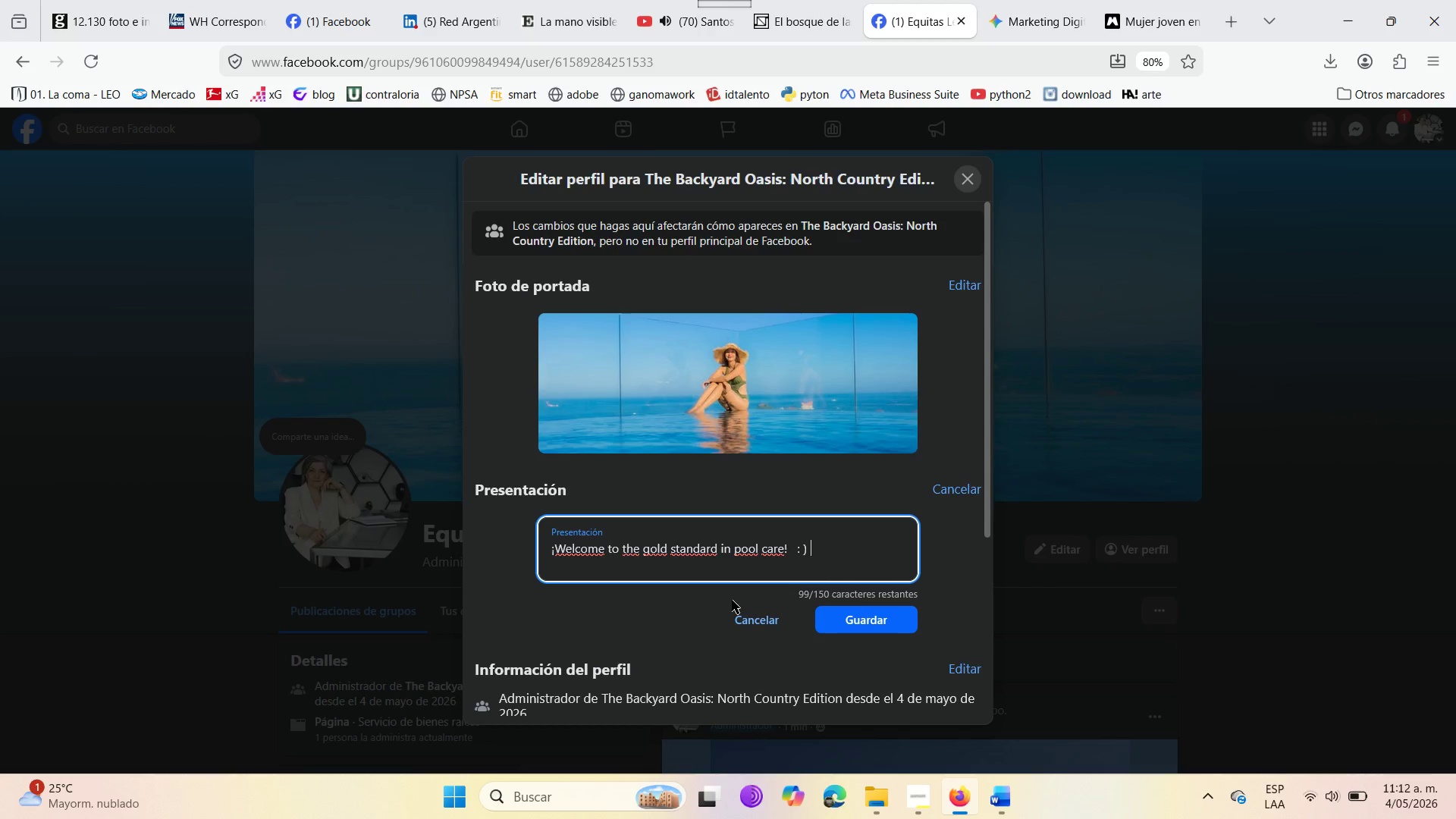 
scroll: coordinate [783, 540], scroll_direction: down, amount: 3.0
 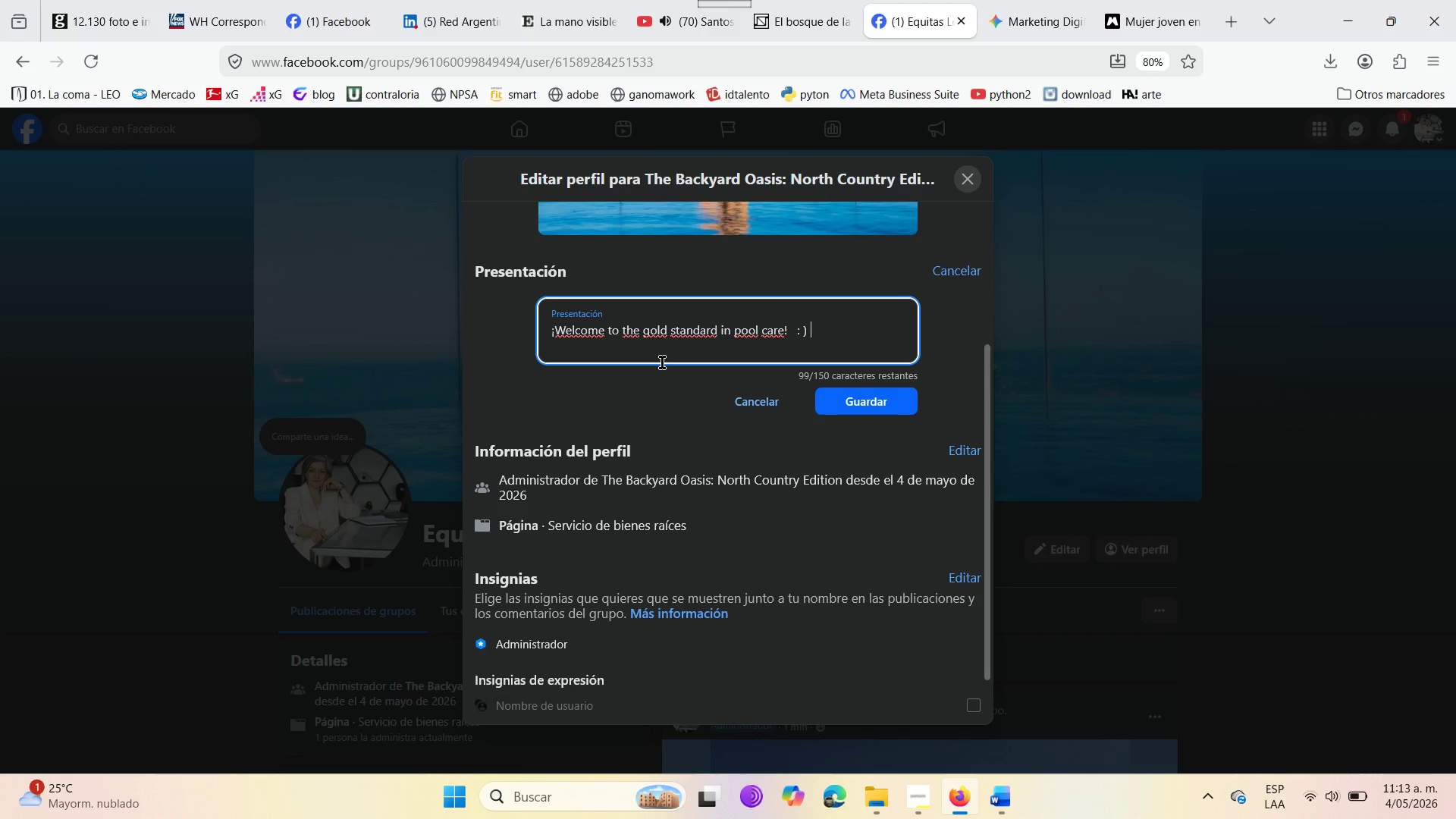 
wait(10.45)
 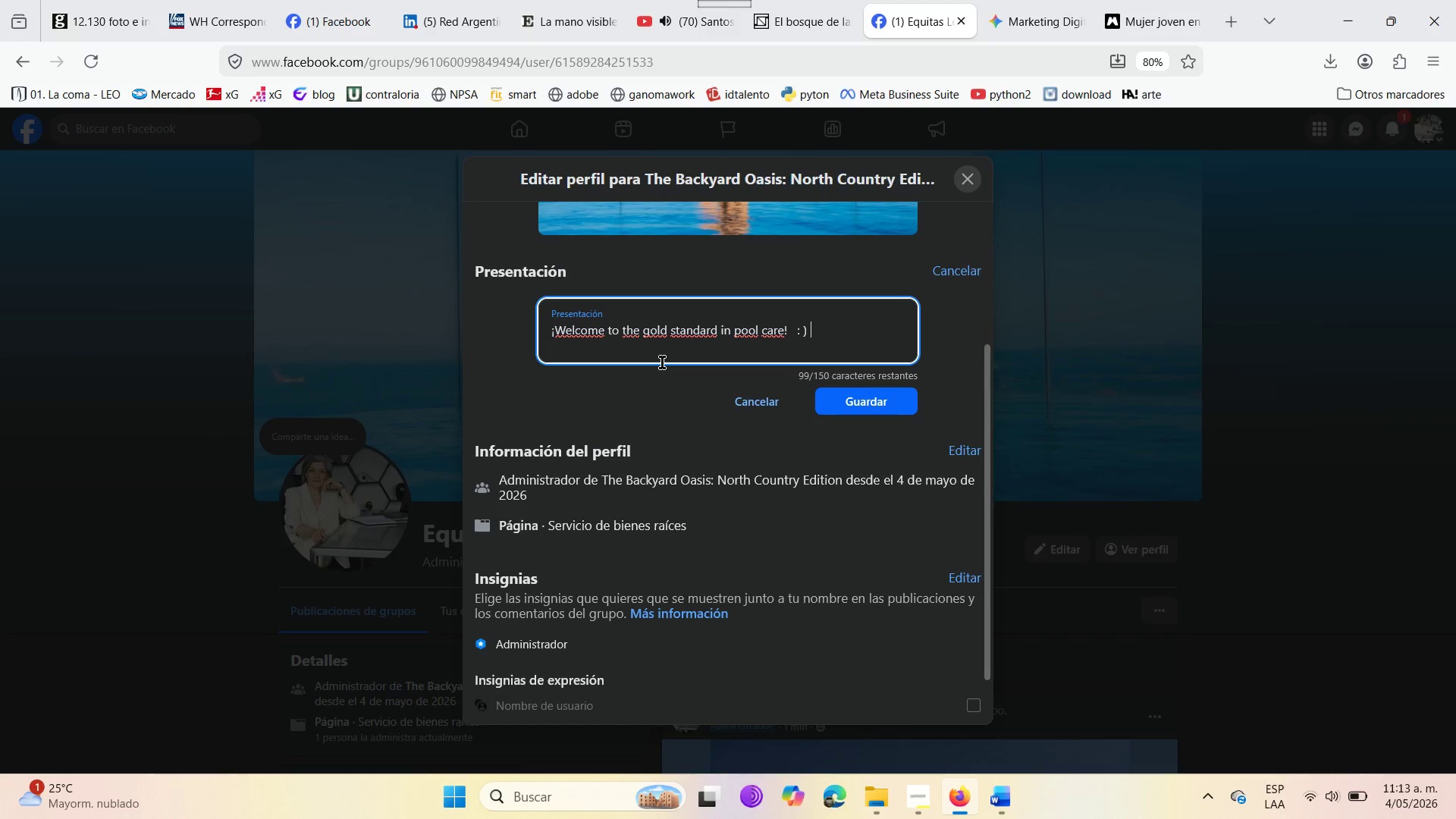 
left_click([853, 397])
 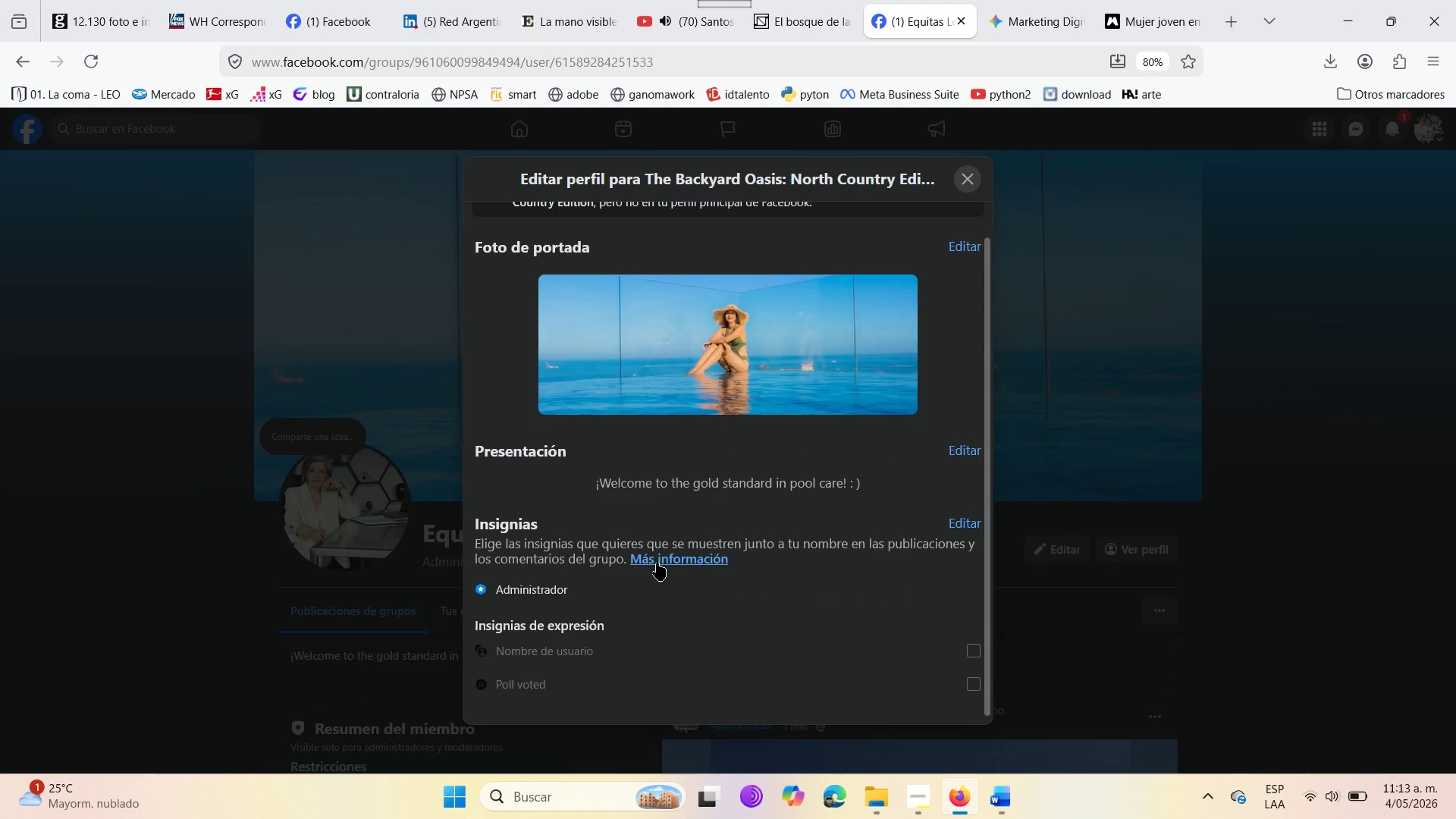 
scroll: coordinate [652, 537], scroll_direction: down, amount: 2.0
 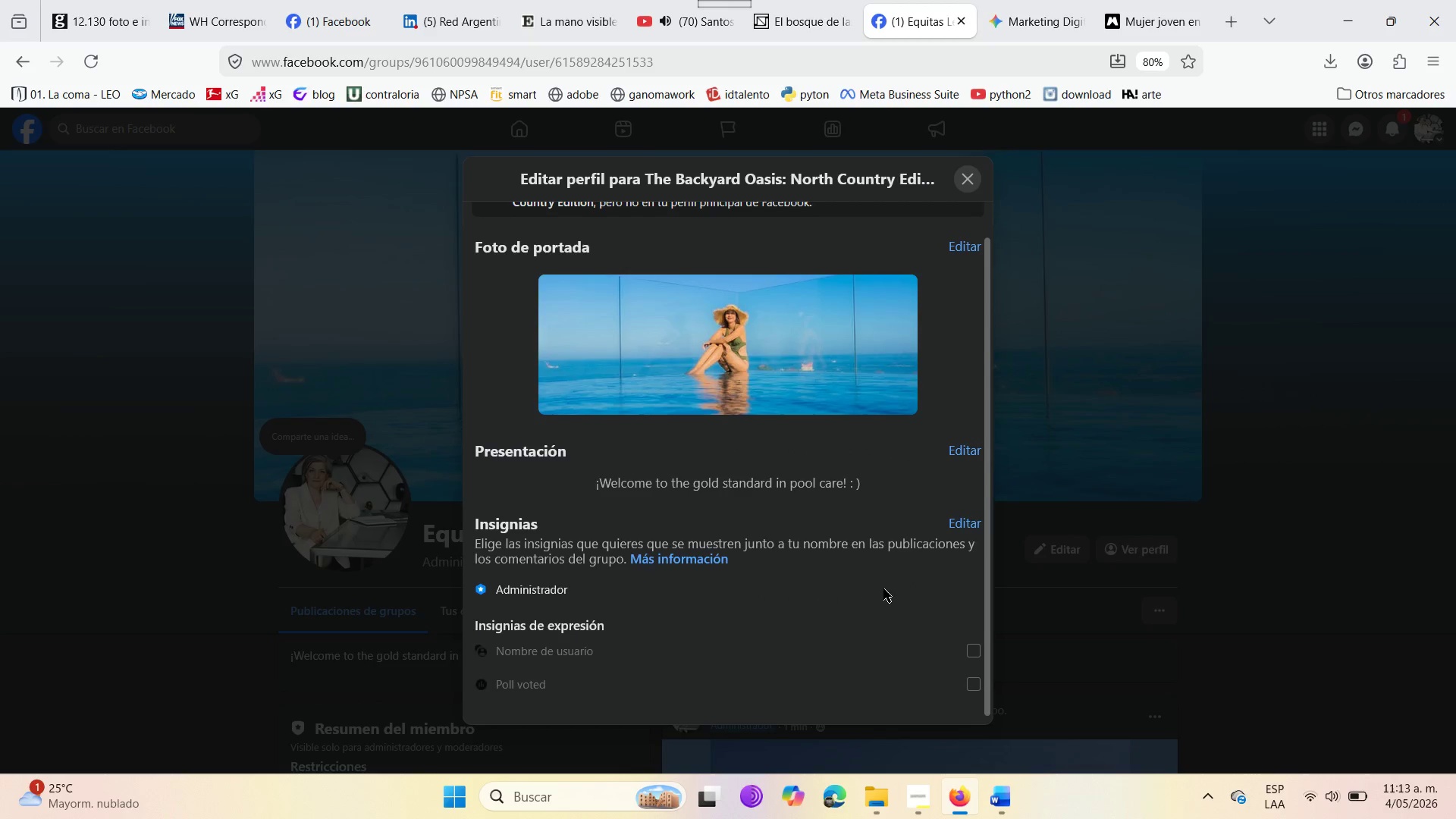 
wait(6.2)
 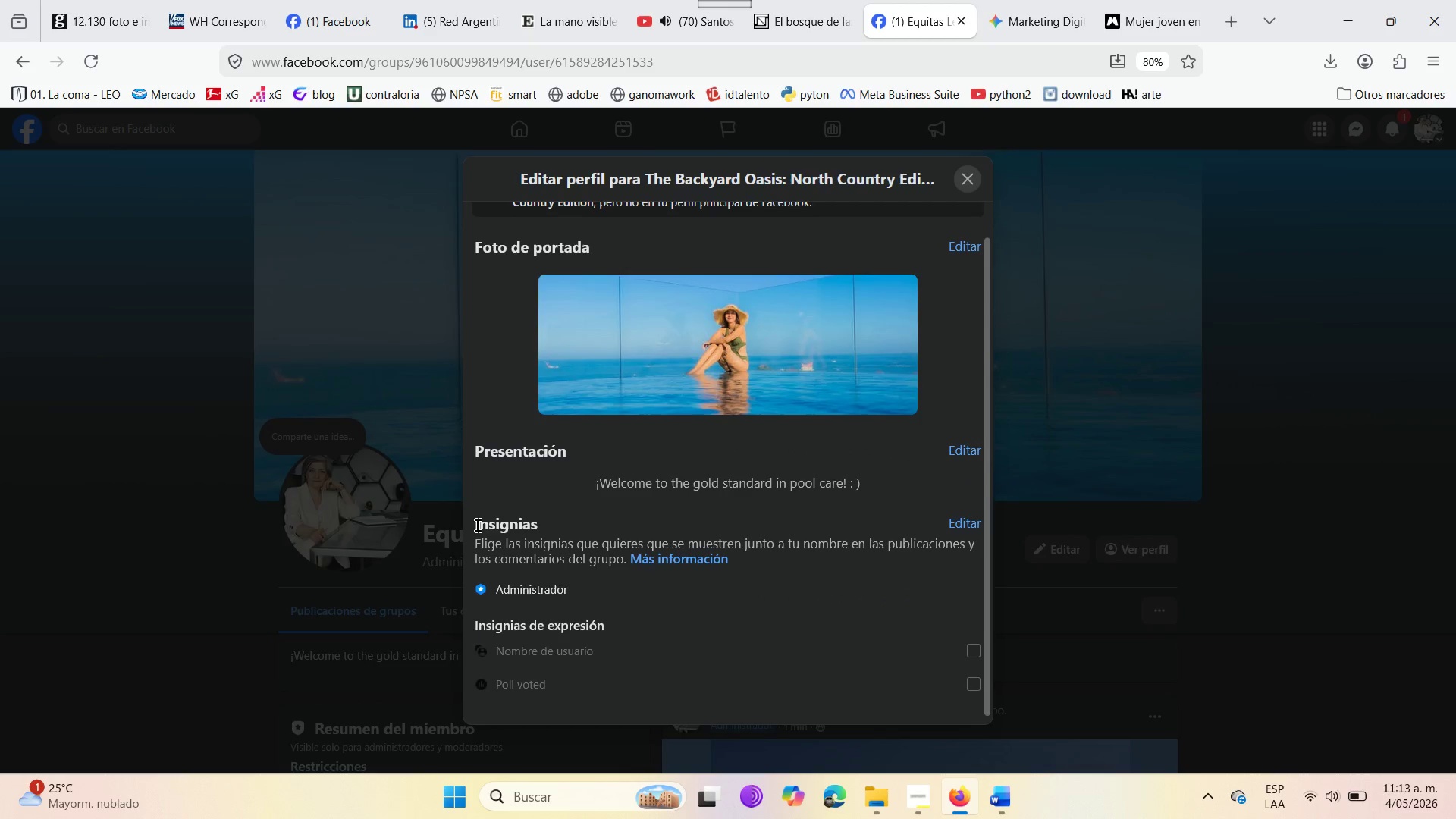 
left_click([974, 650])
 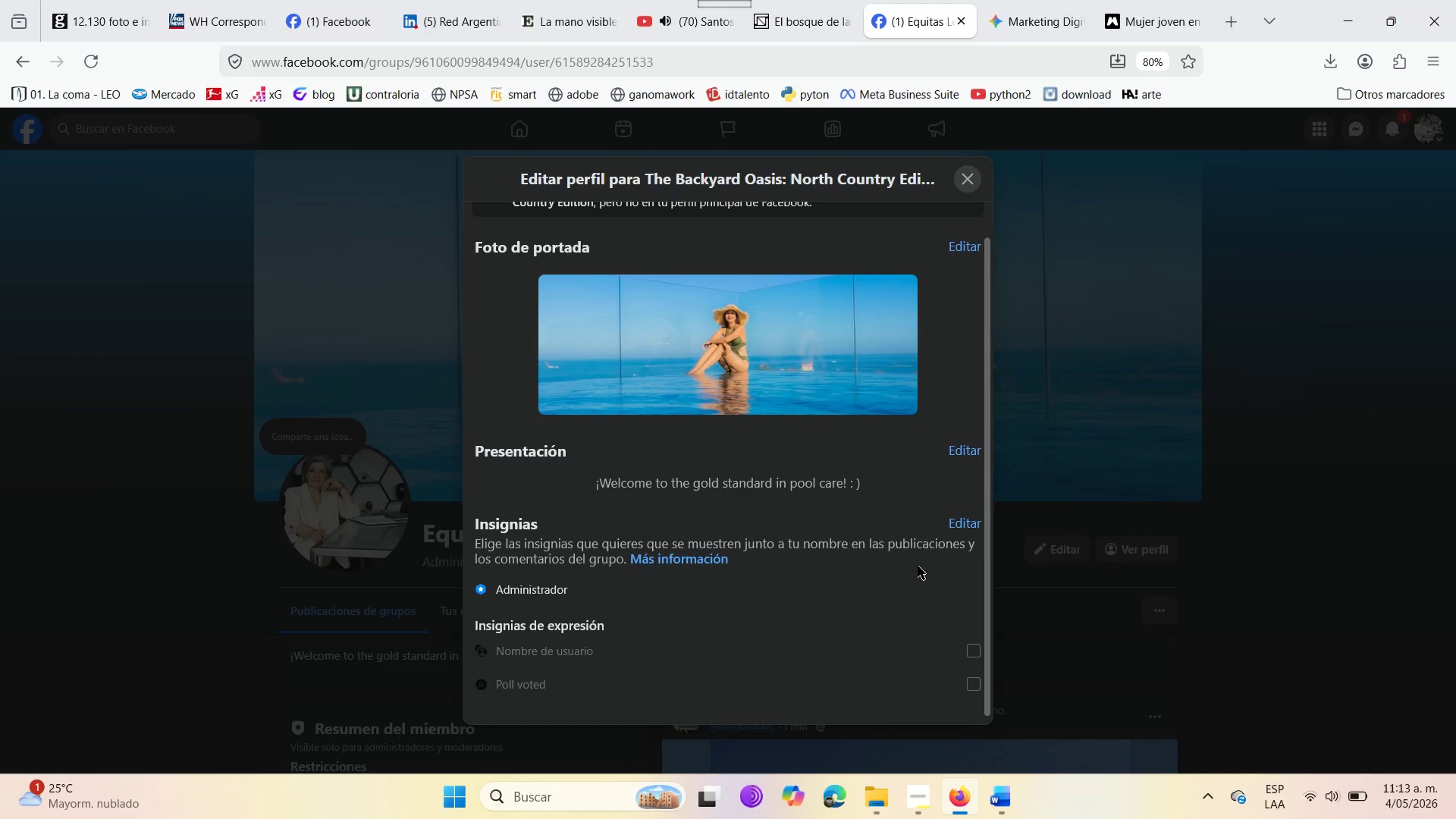 
mouse_move([964, 521])
 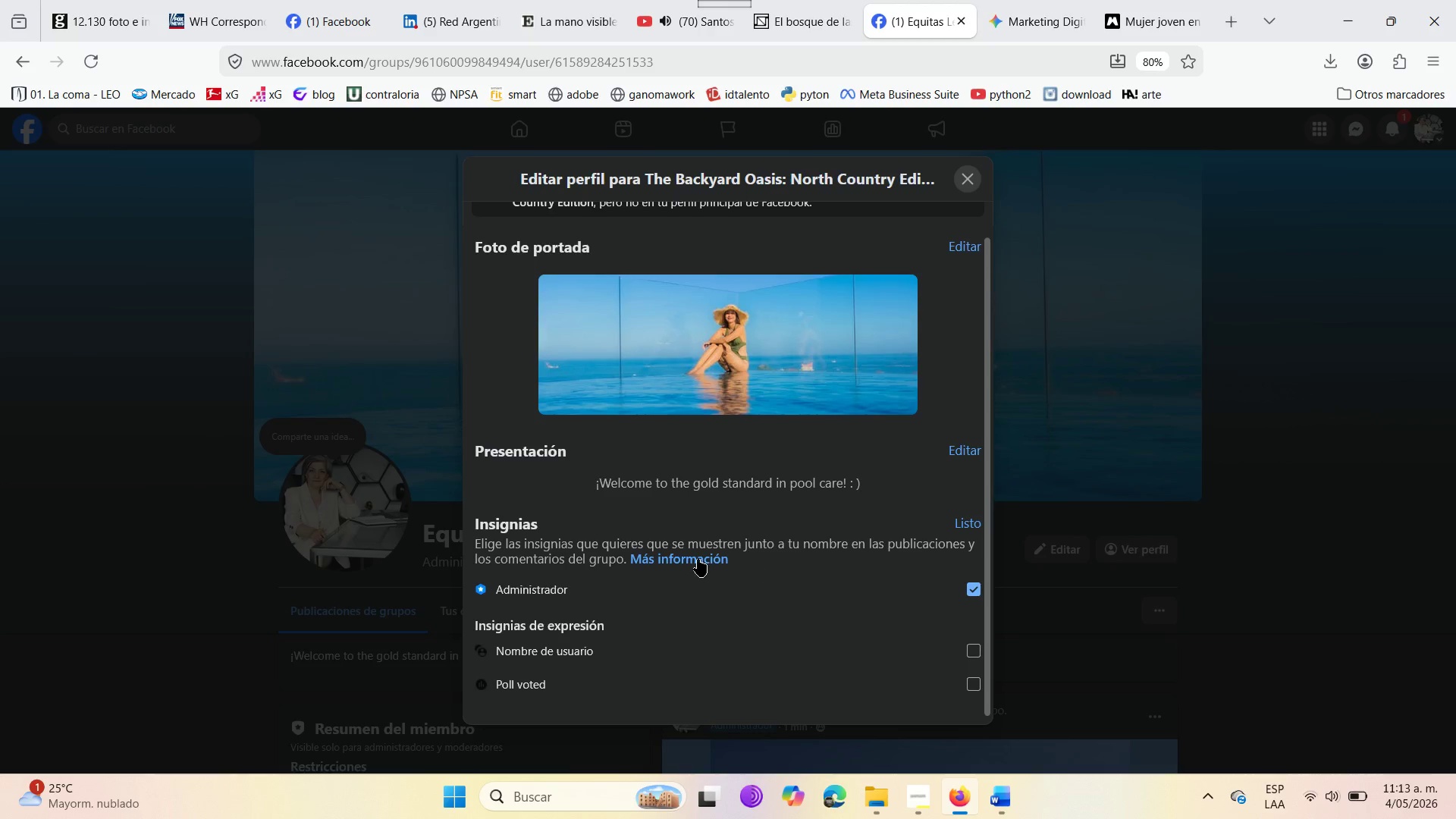 
scroll: coordinate [731, 626], scroll_direction: down, amount: 4.0
 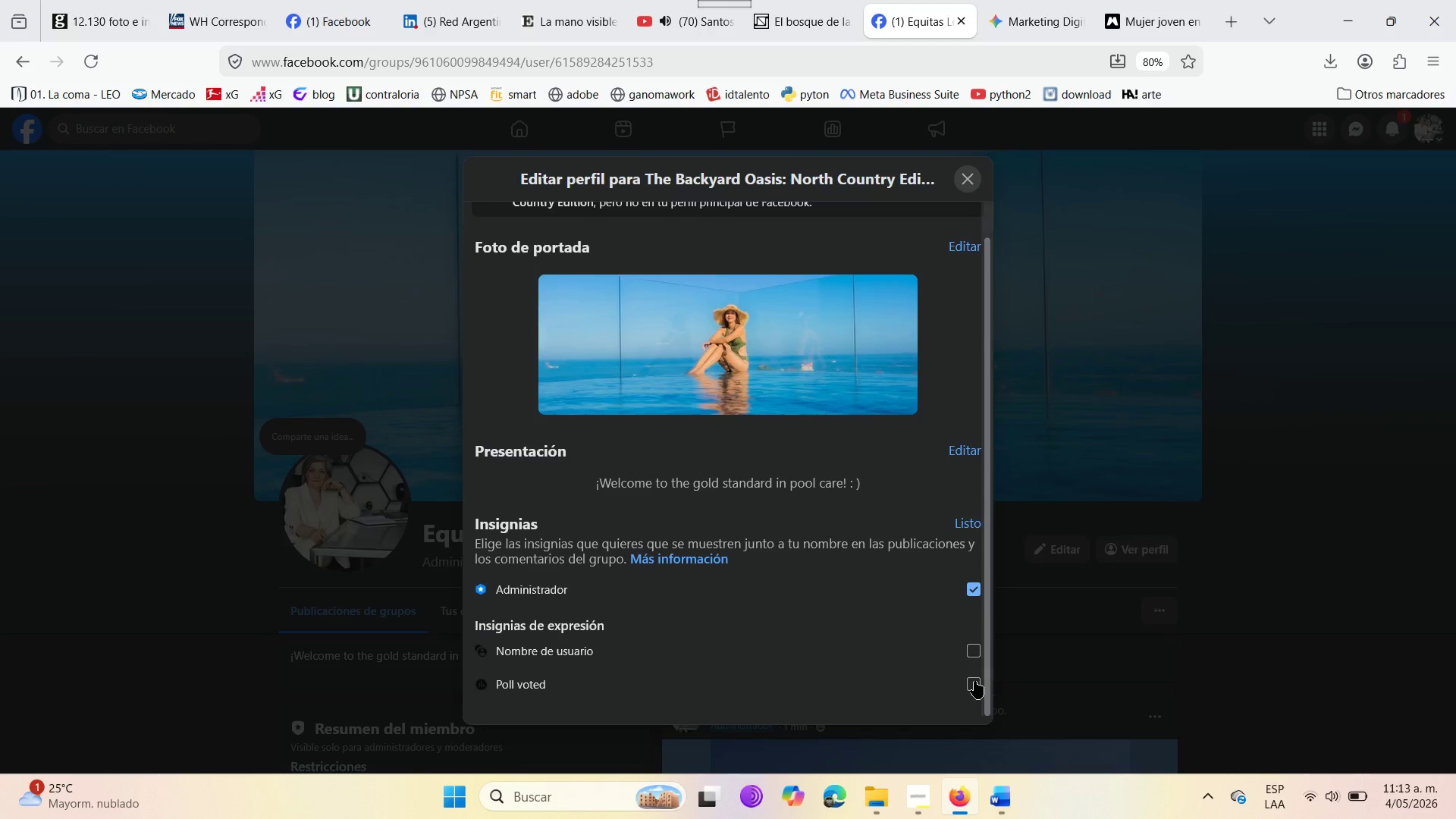 
left_click([972, 683])
 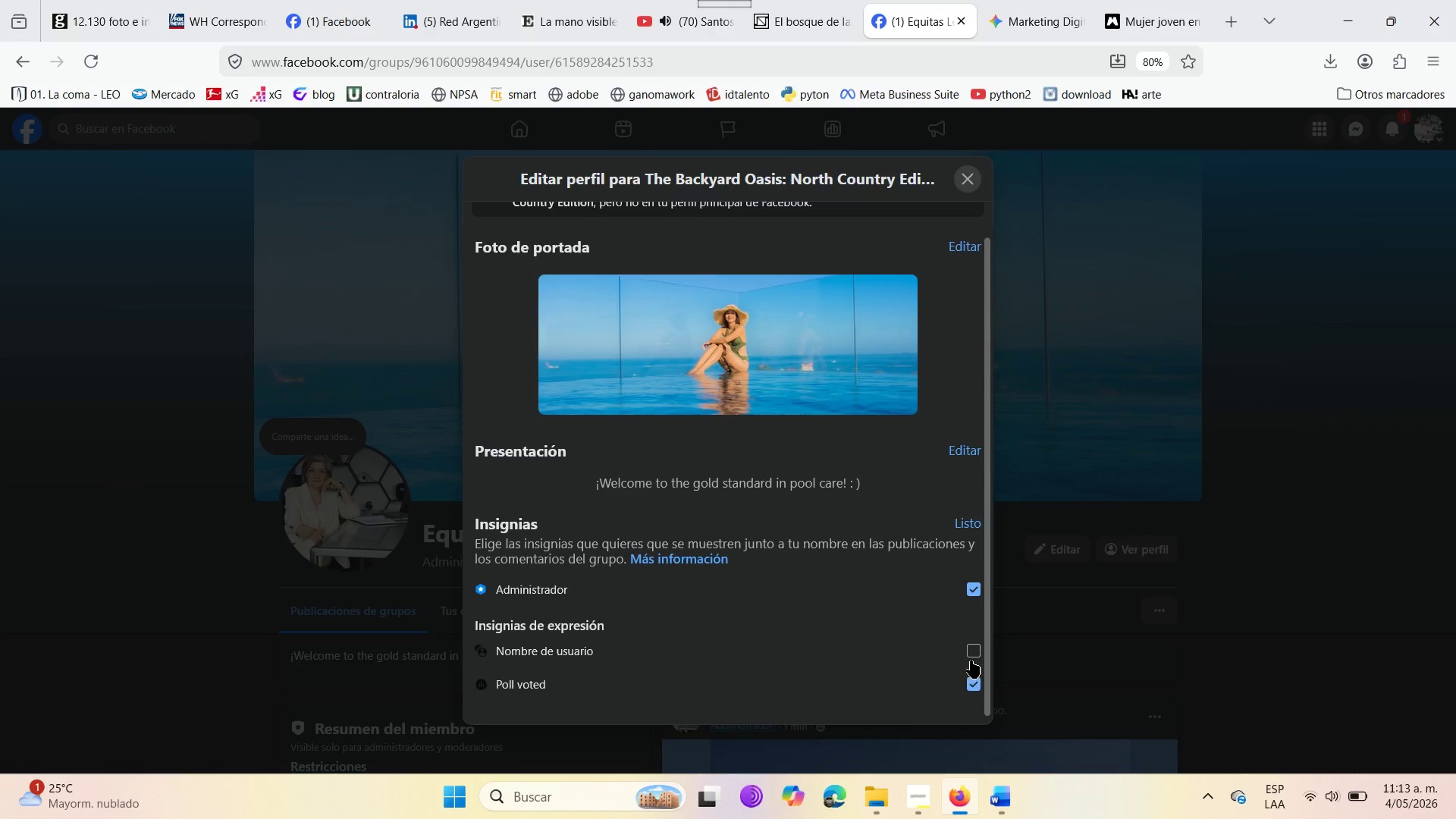 
left_click([971, 648])
 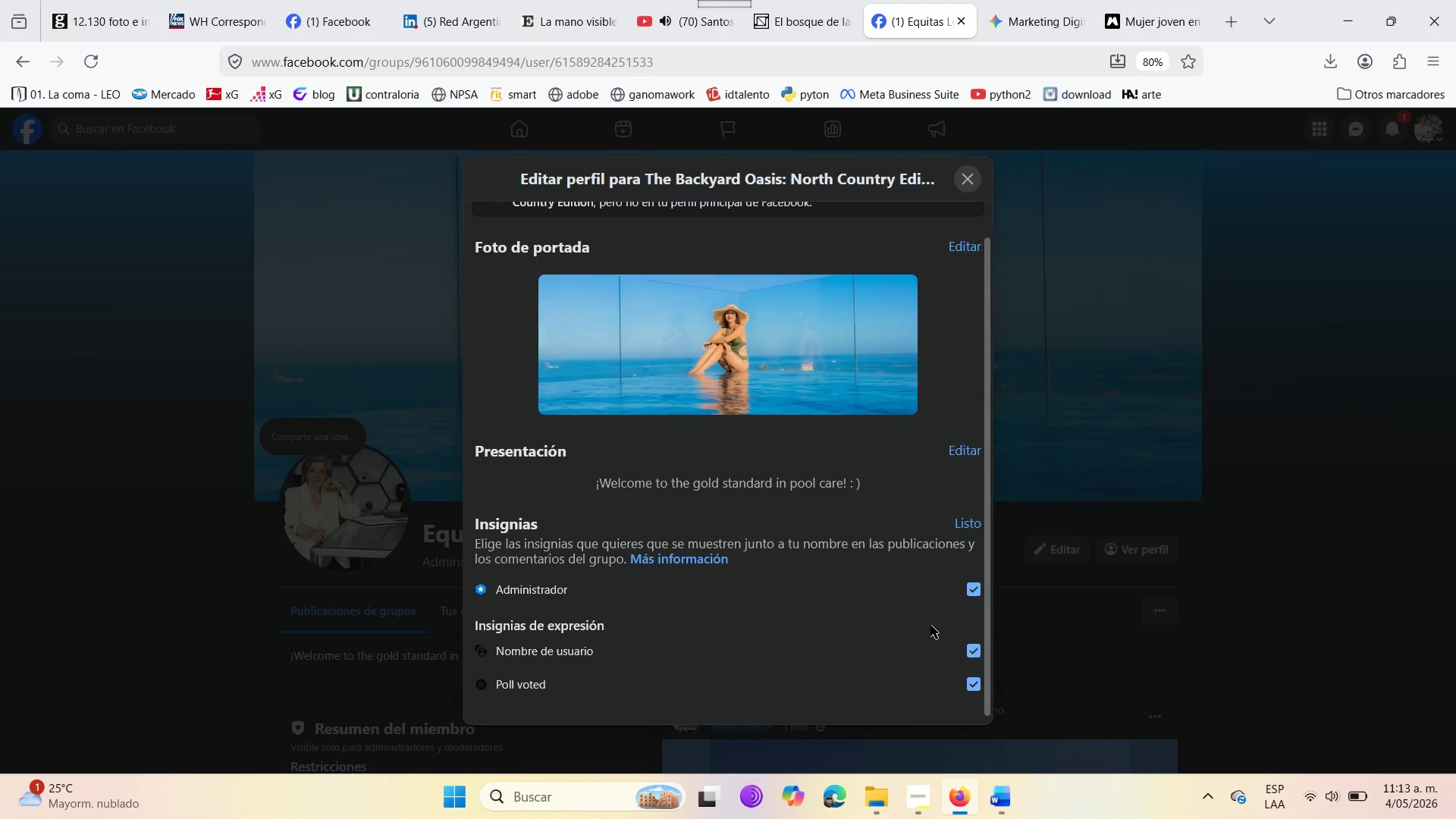 
scroll: coordinate [1046, 491], scroll_direction: down, amount: 14.0
 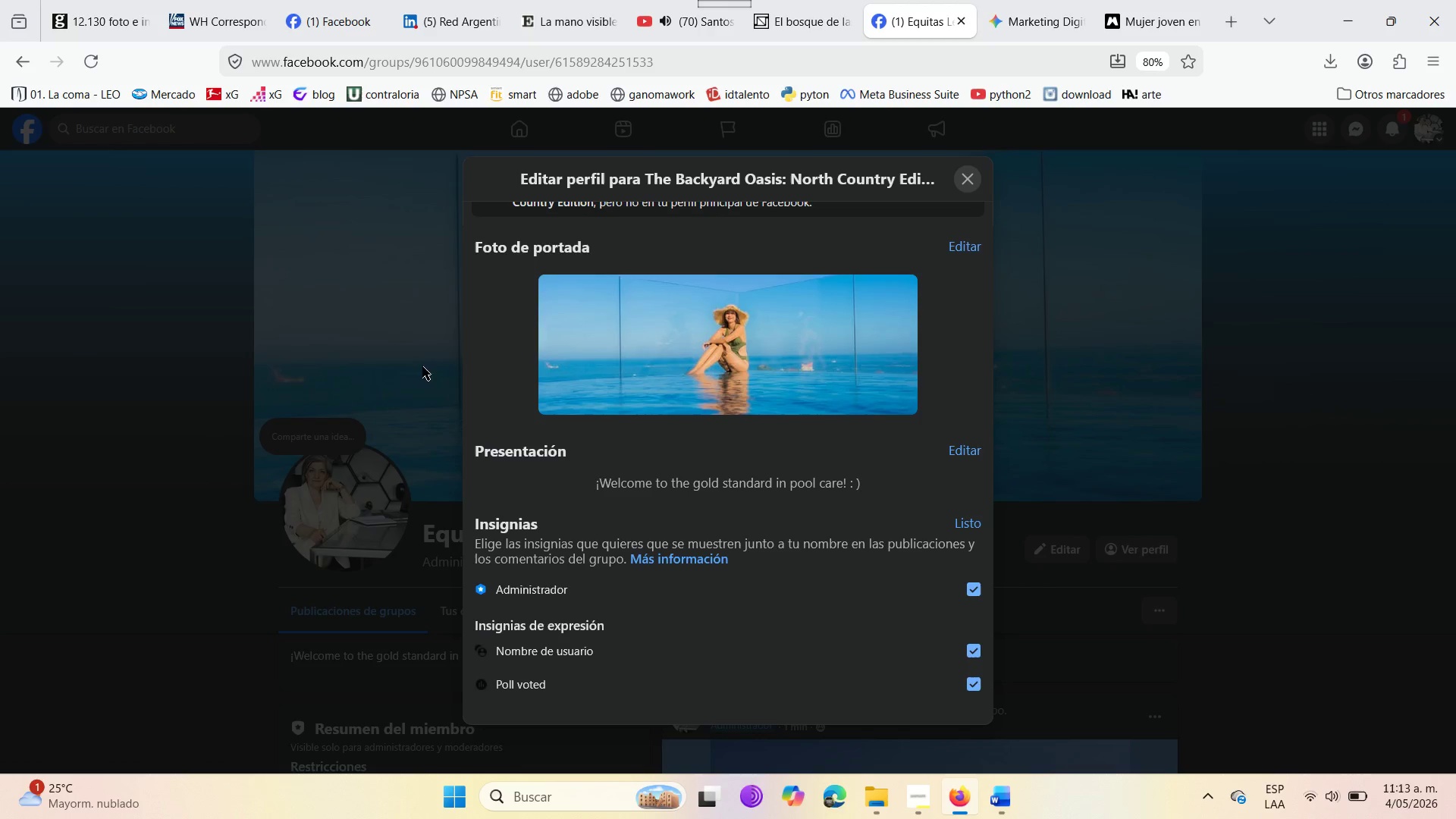 
left_click([410, 350])
 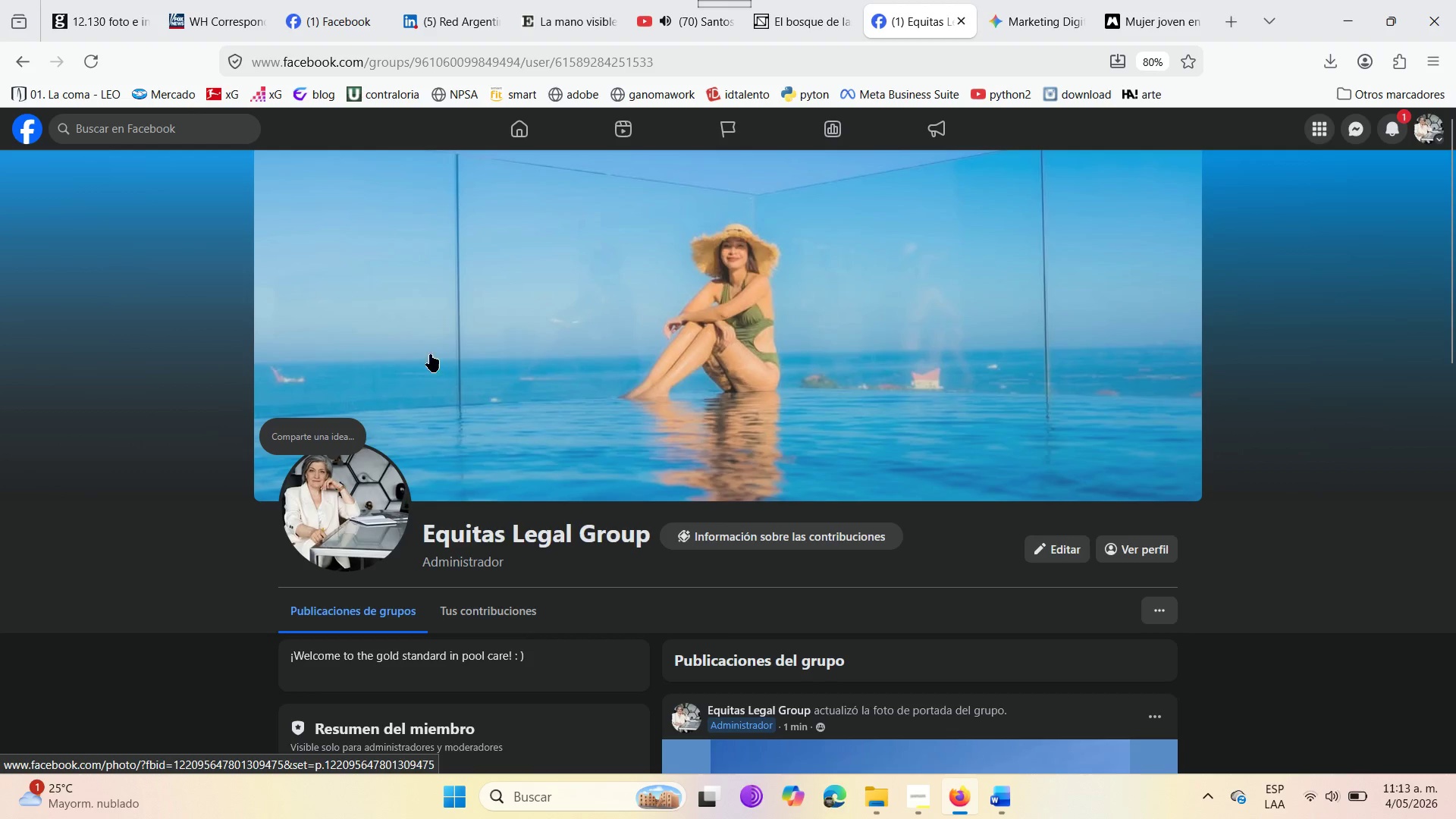 
scroll: coordinate [670, 379], scroll_direction: down, amount: 6.0
 